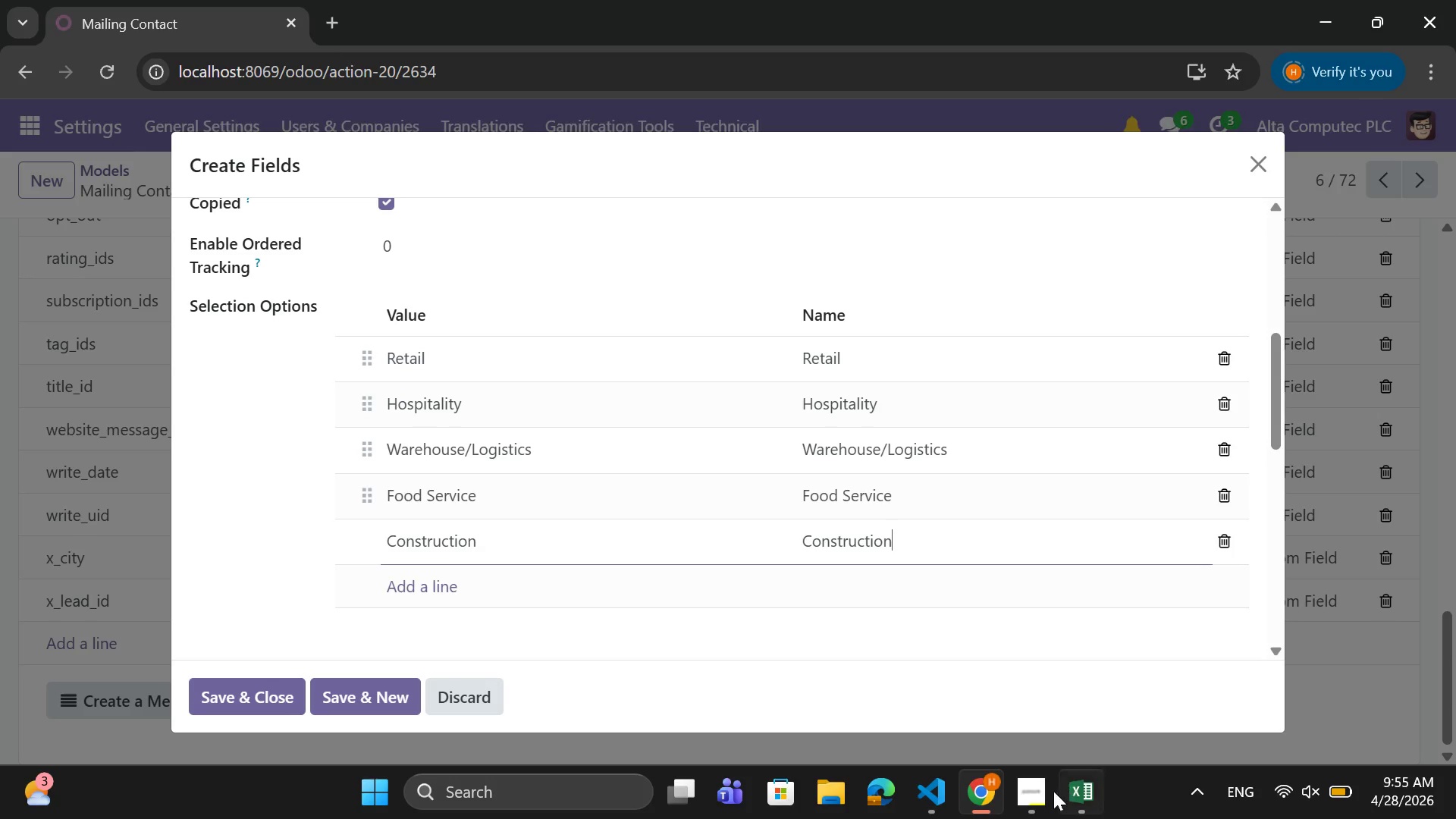 
wait(42.5)
 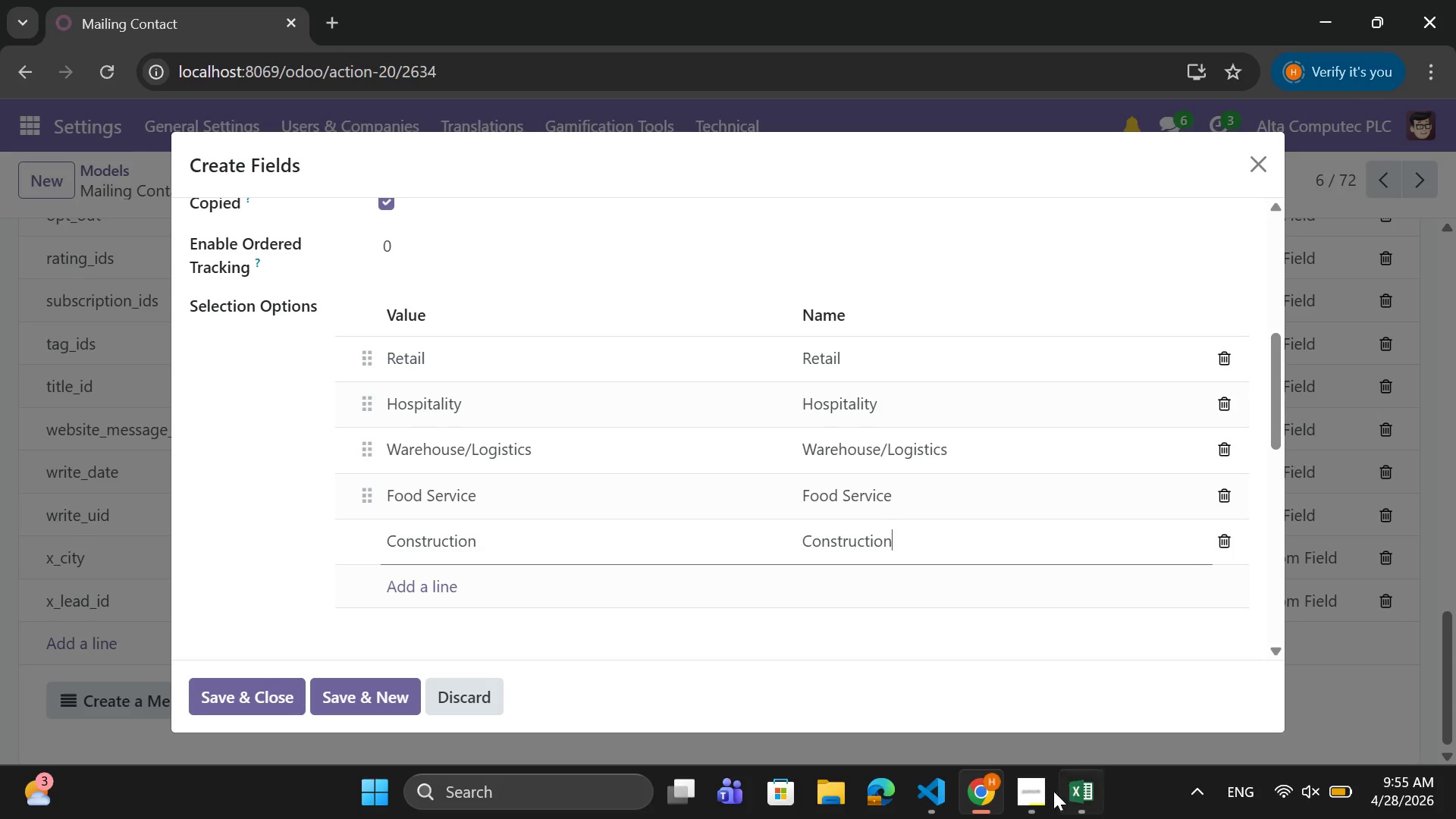 
left_click([1074, 799])
 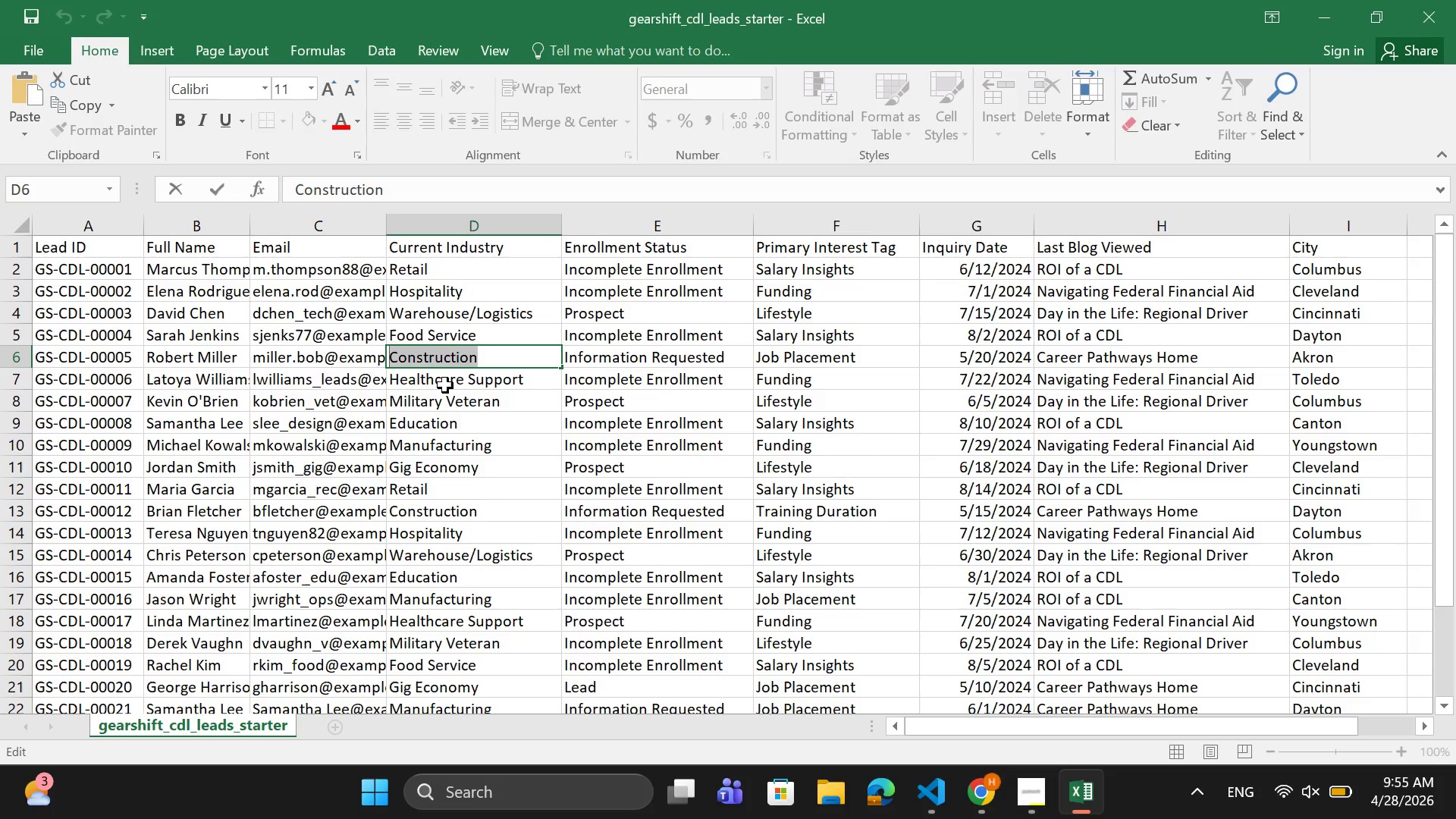 
double_click([447, 384])
 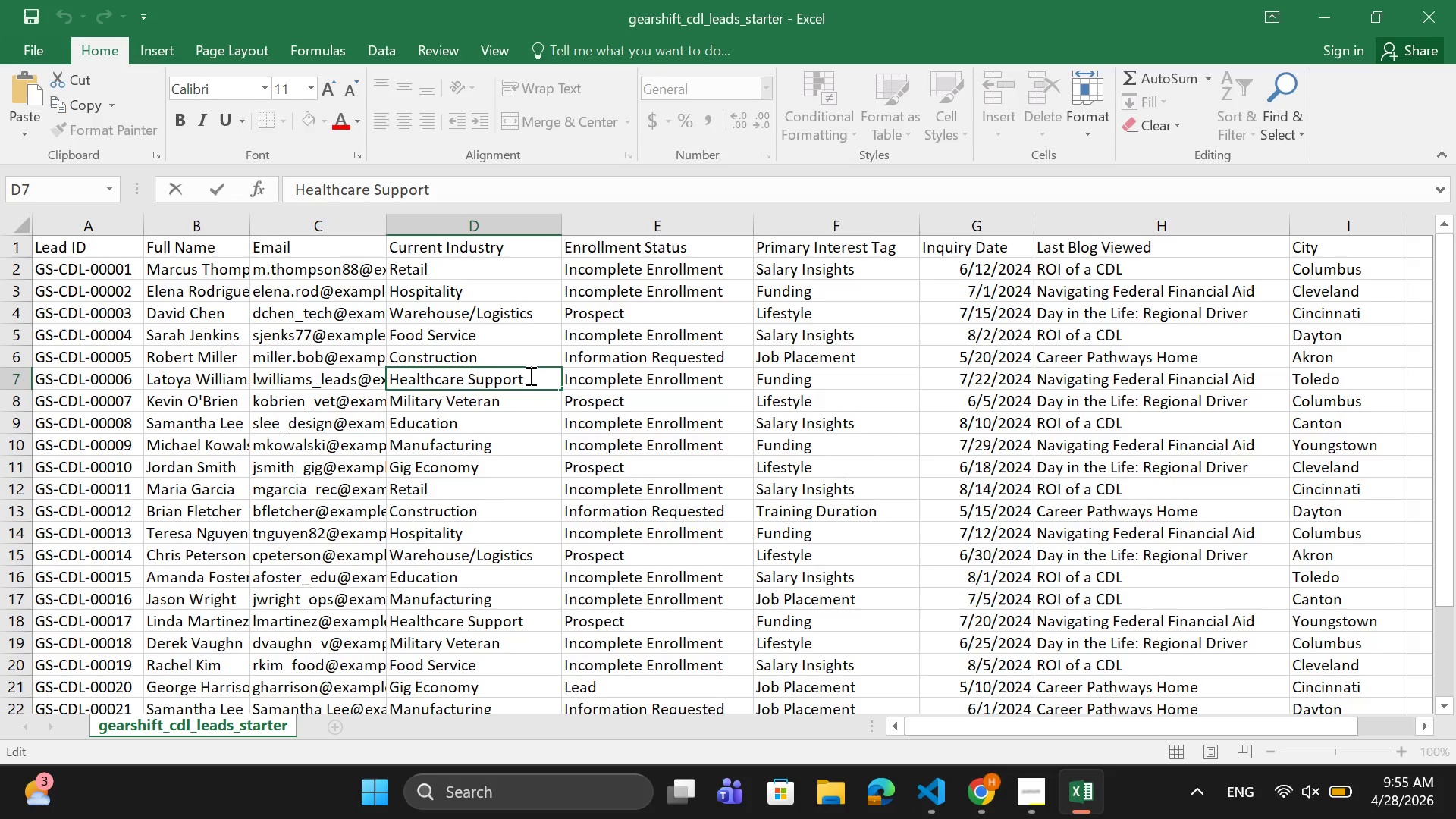 
left_click_drag(start_coordinate=[529, 375], to_coordinate=[368, 386])
 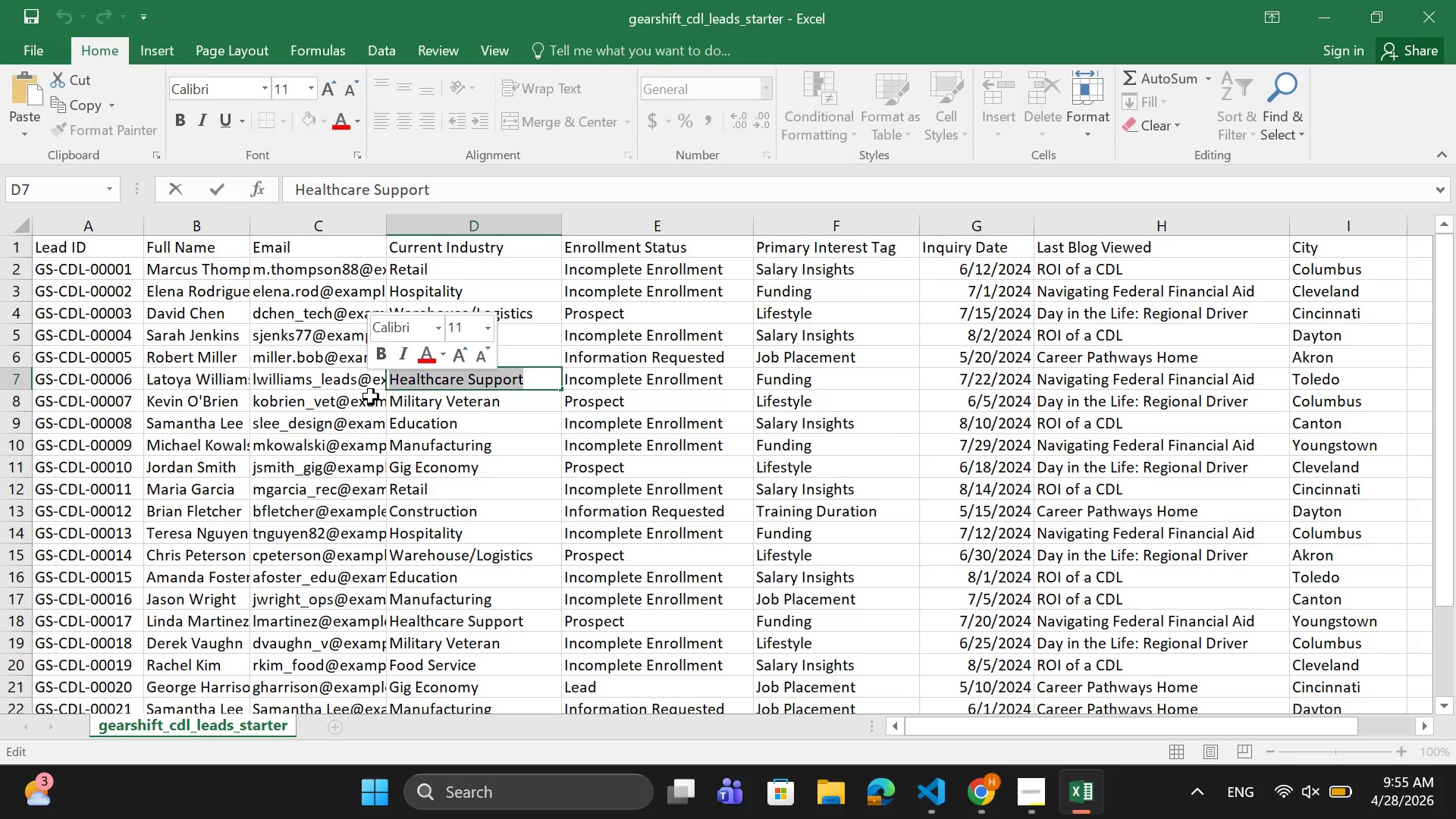 
key(Control+Shift+C)
 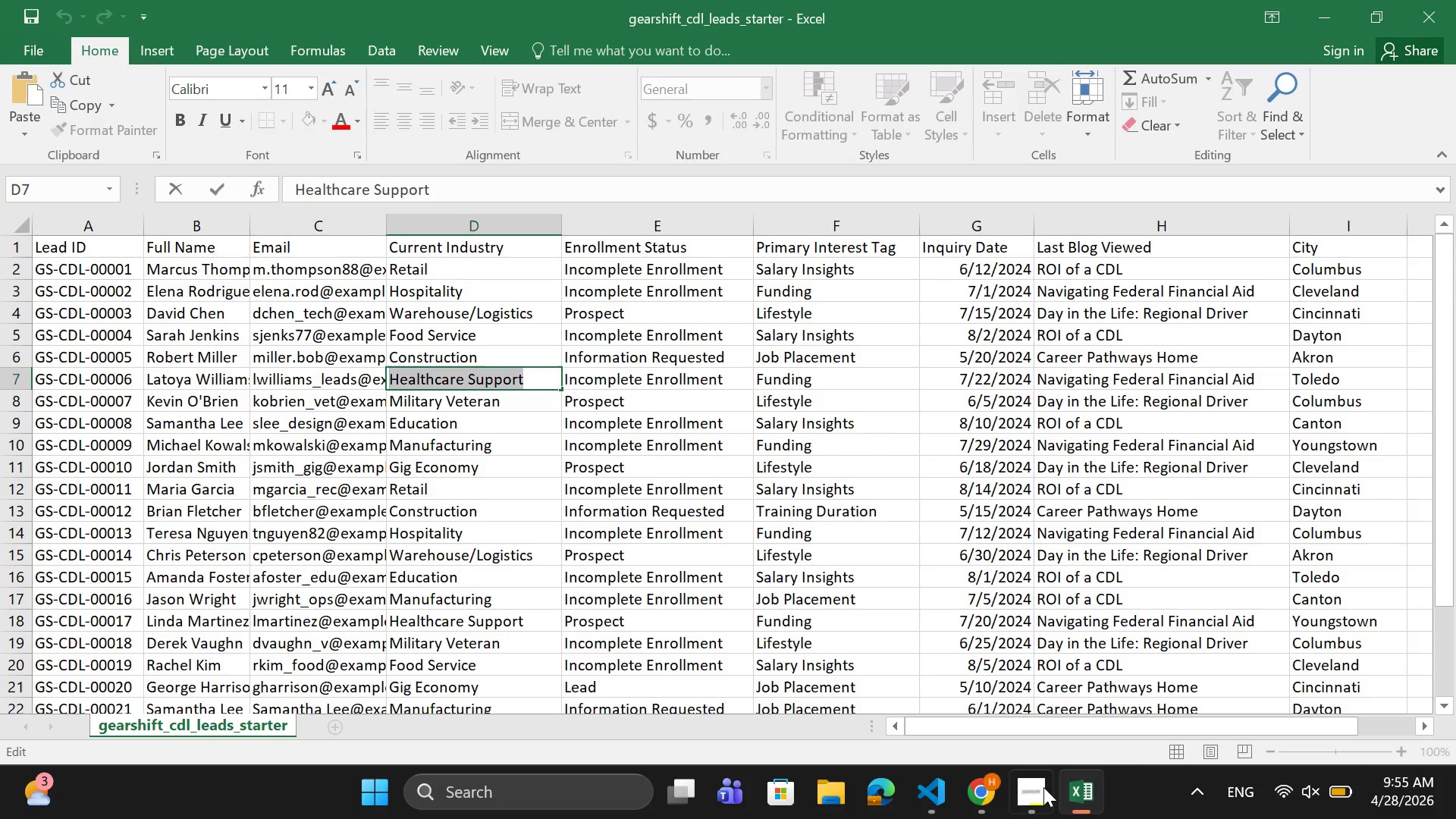 
mouse_move([1016, 815])
 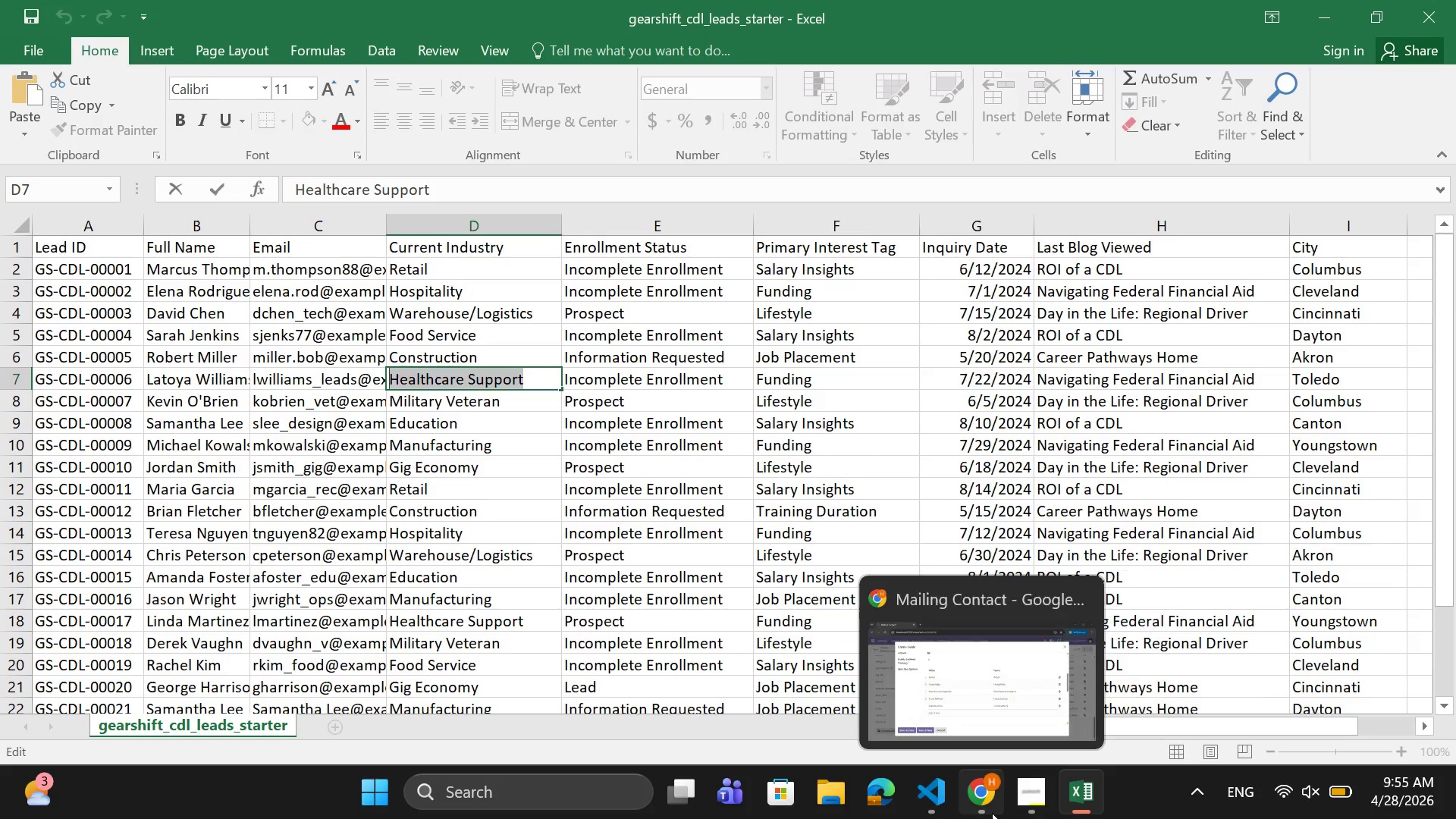 
left_click([993, 807])
 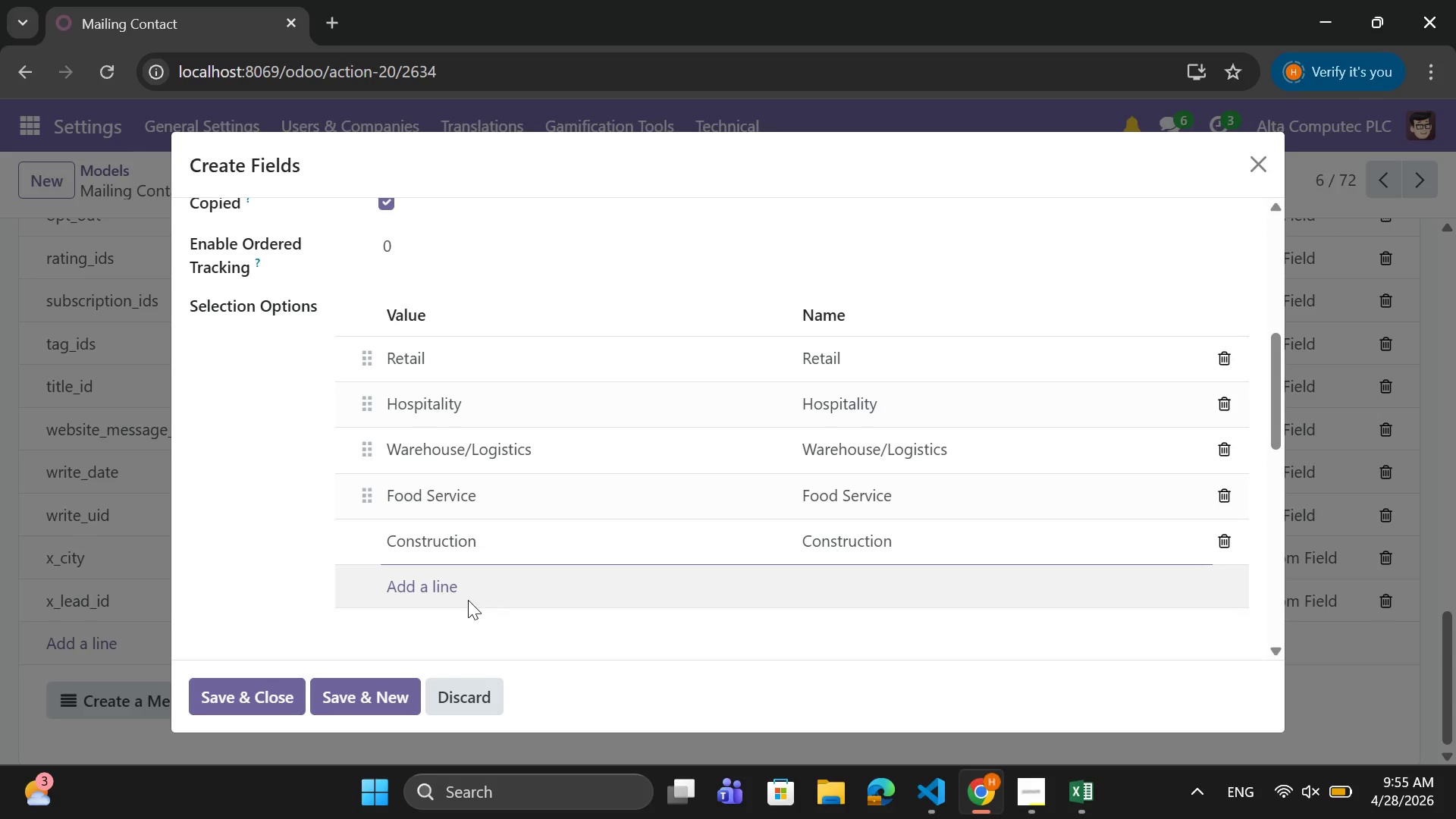 
left_click([466, 600])
 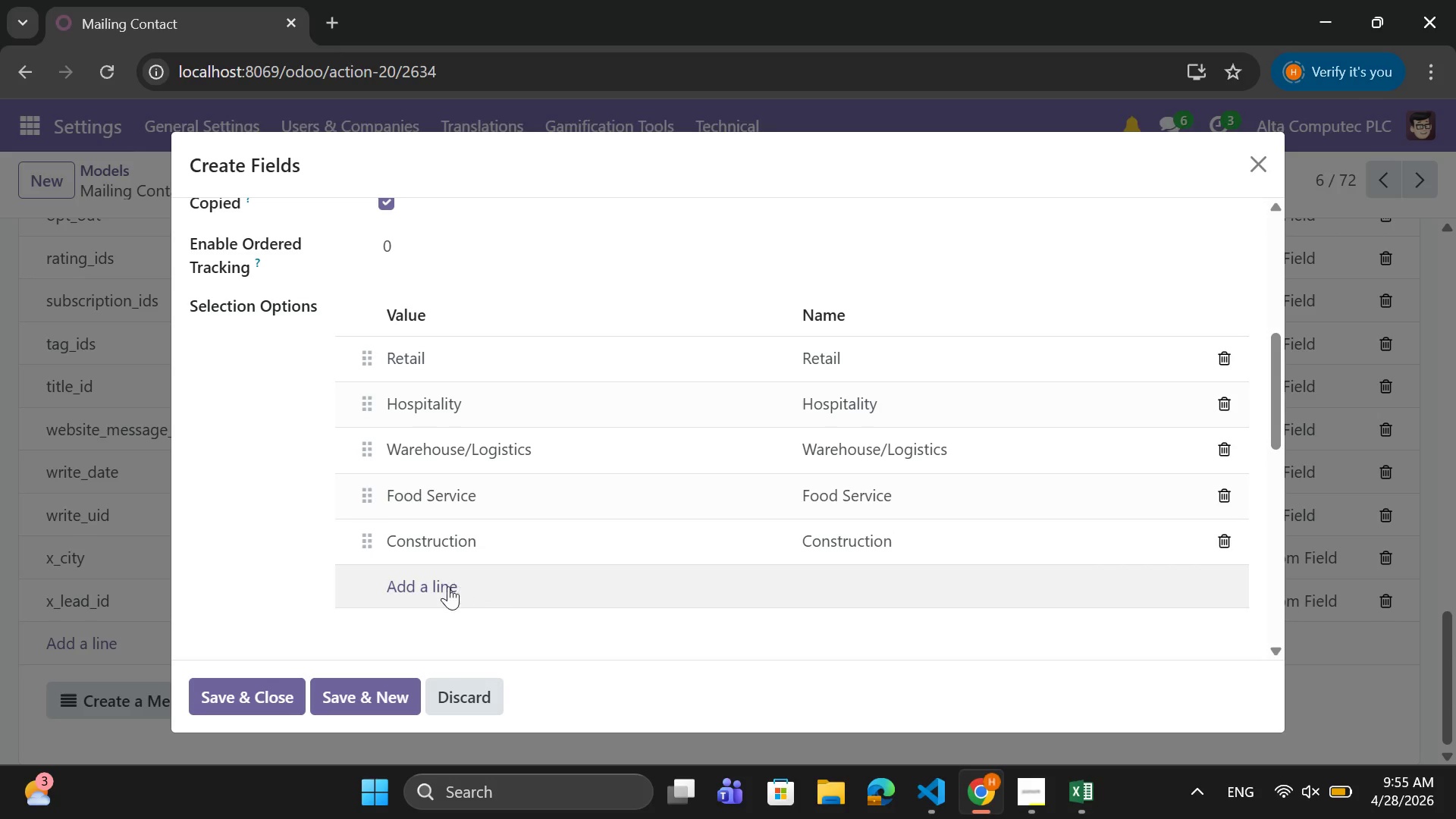 
left_click([445, 586])
 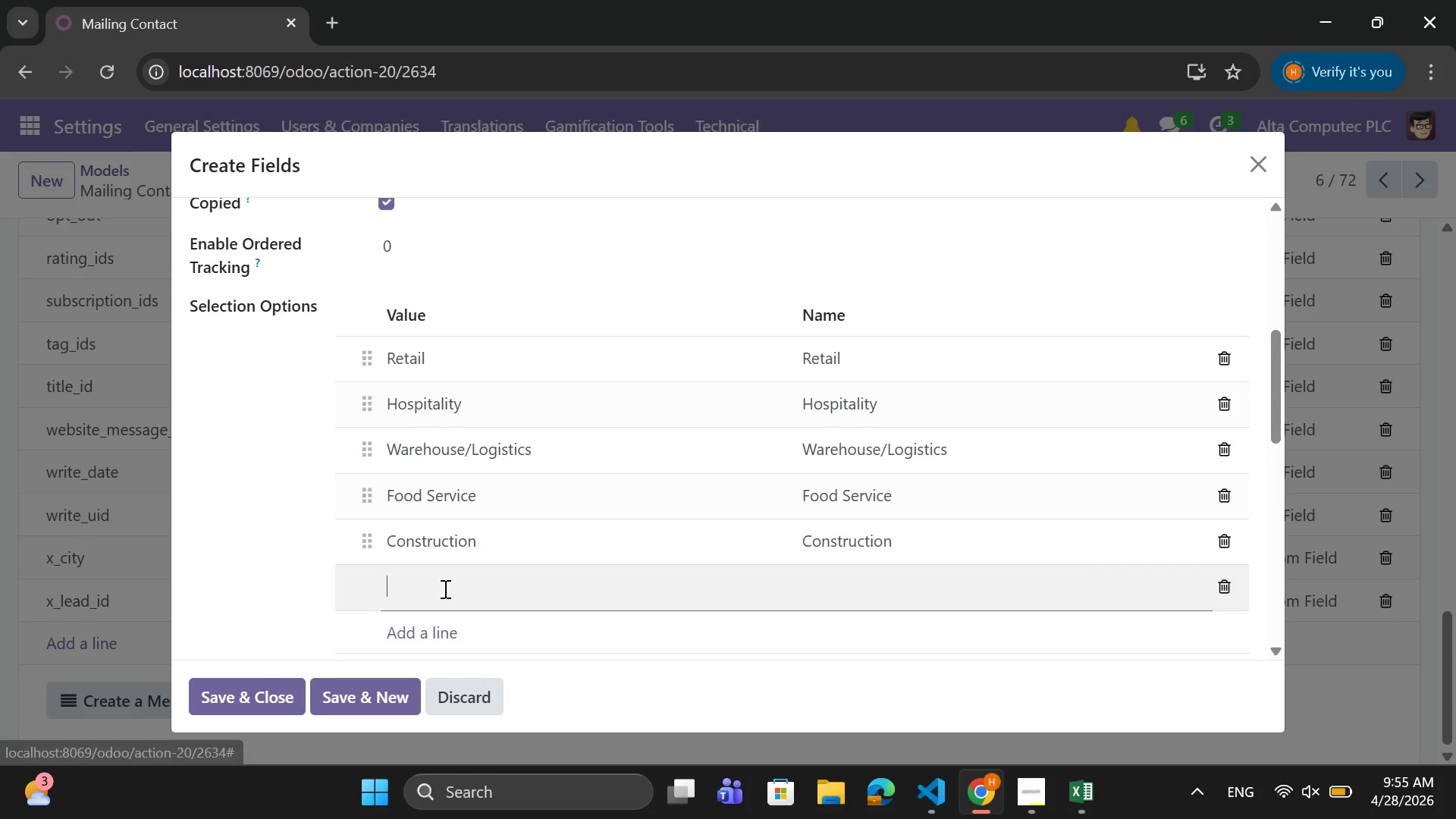 
key(Control+V)
 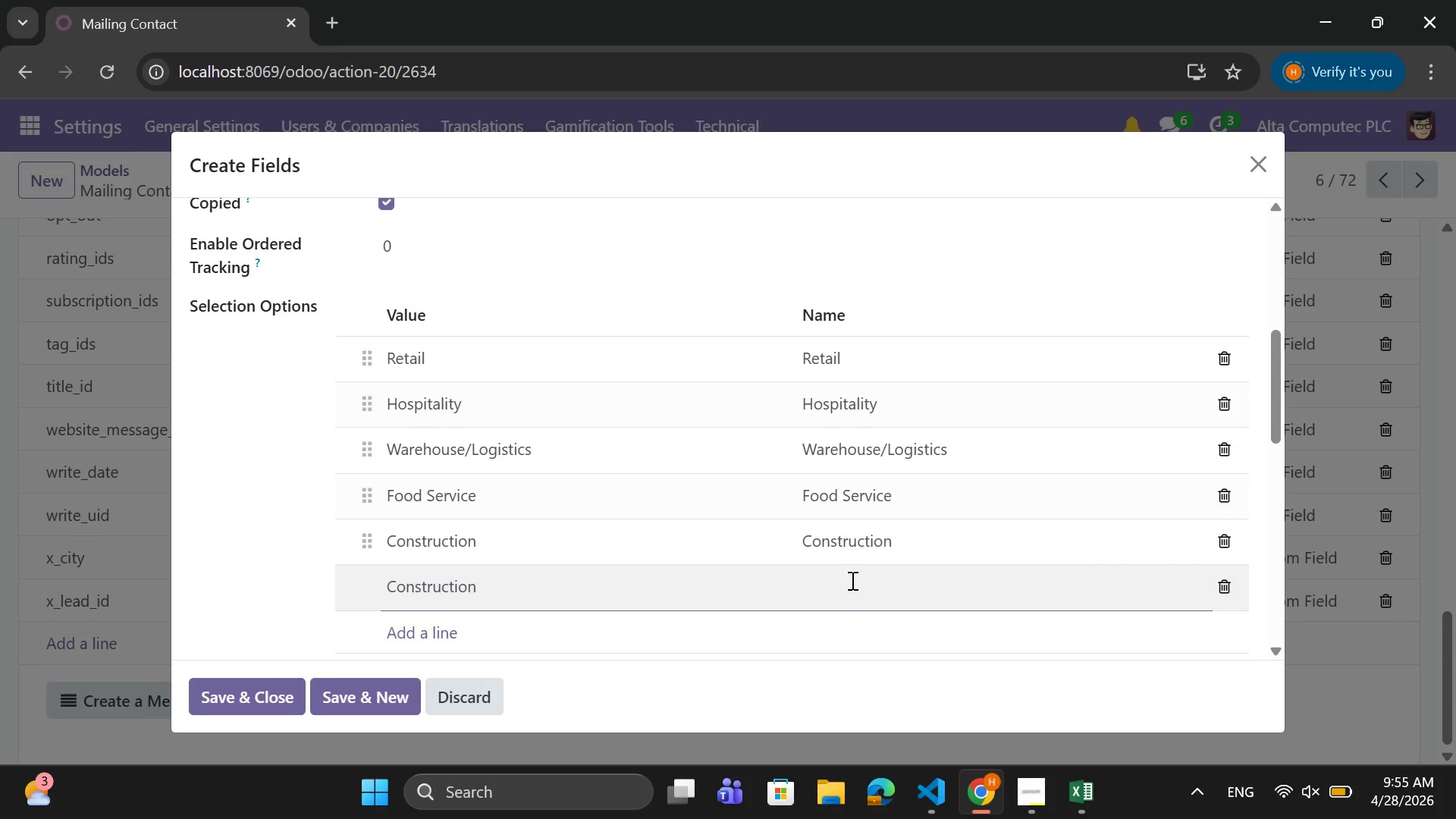 
left_click([851, 580])
 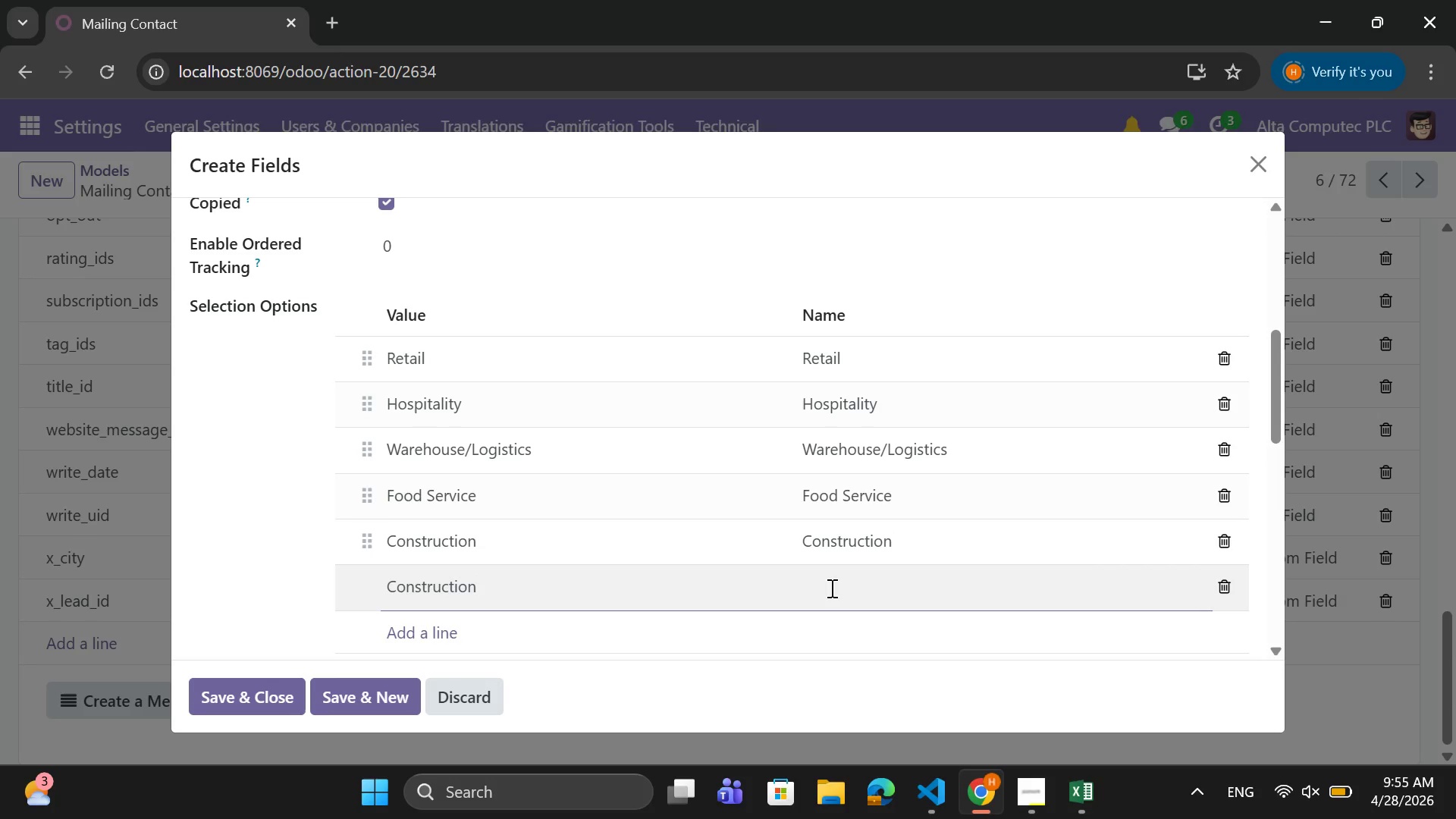 
key(Control+V)
 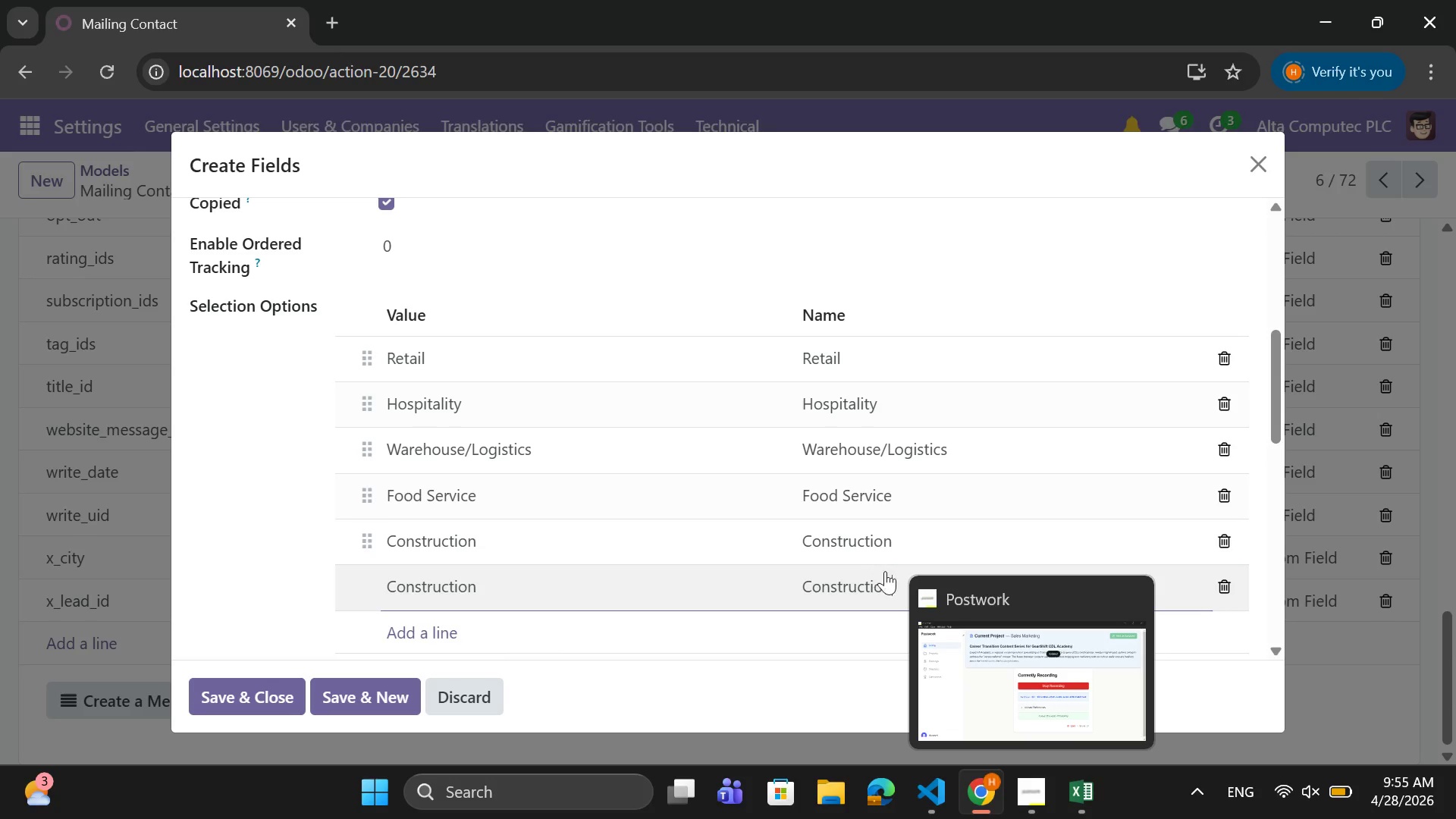 
left_click_drag(start_coordinate=[899, 585], to_coordinate=[786, 585])
 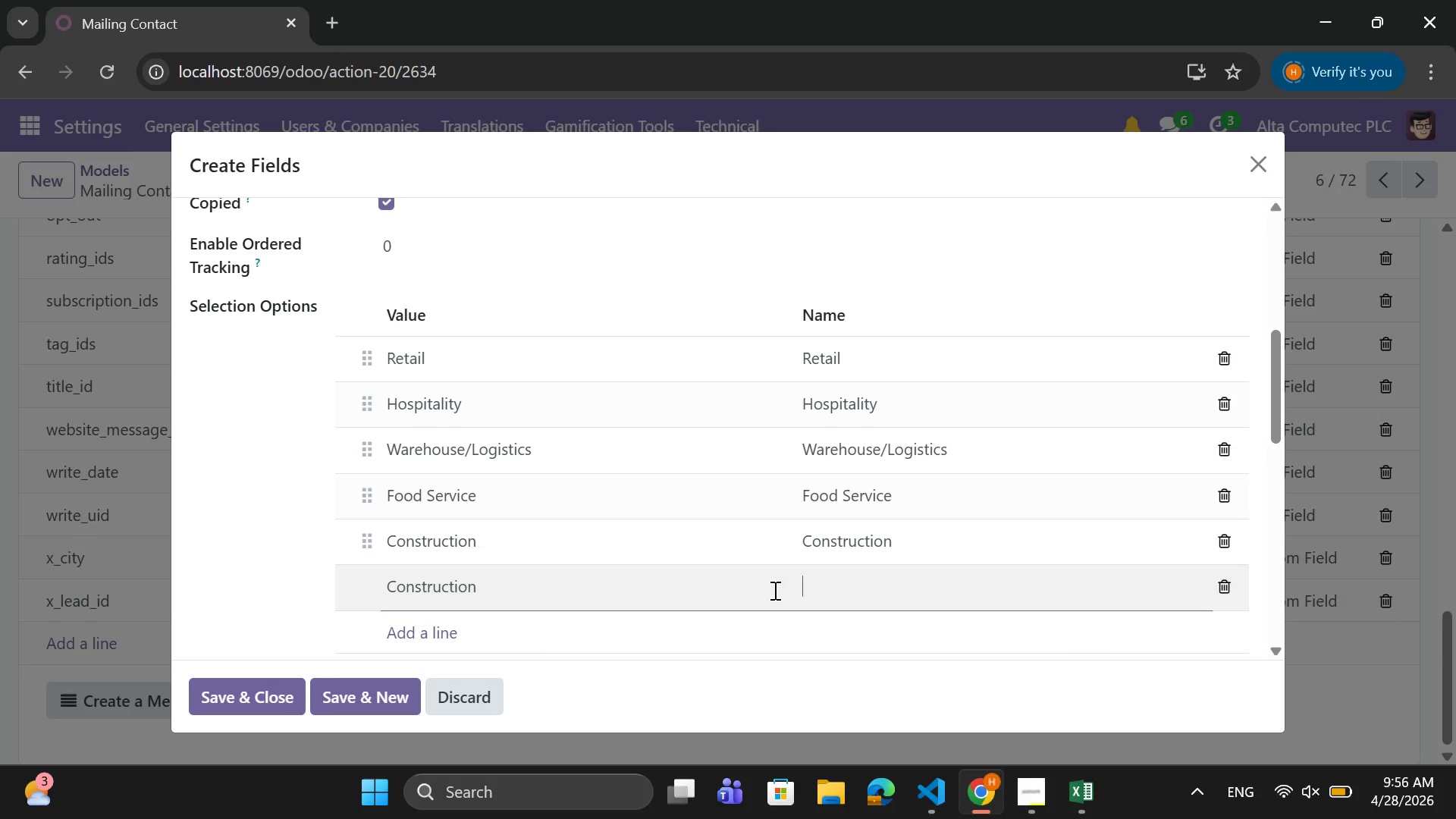 
key(Backspace)
 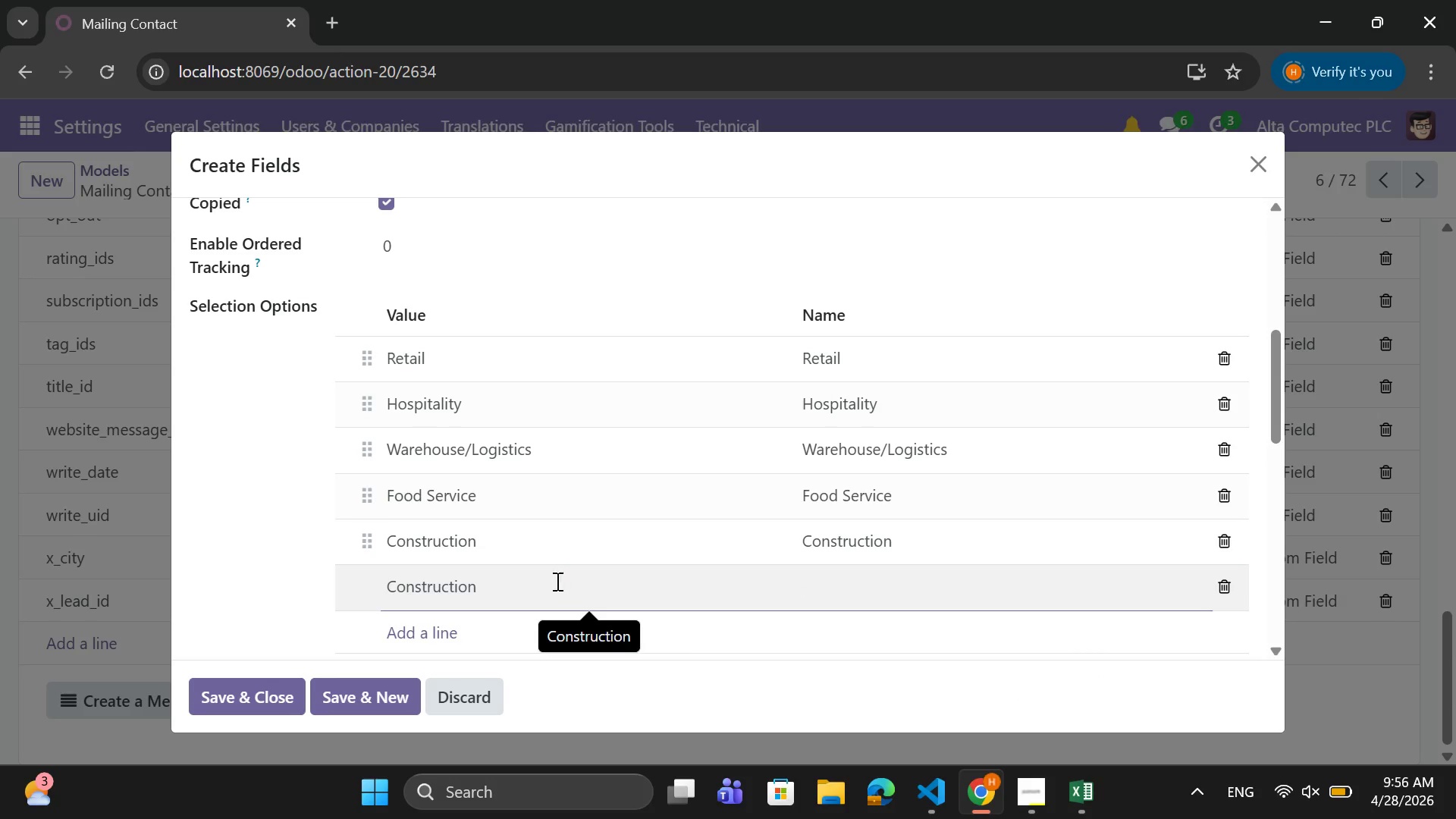 
left_click_drag(start_coordinate=[556, 581], to_coordinate=[339, 578])
 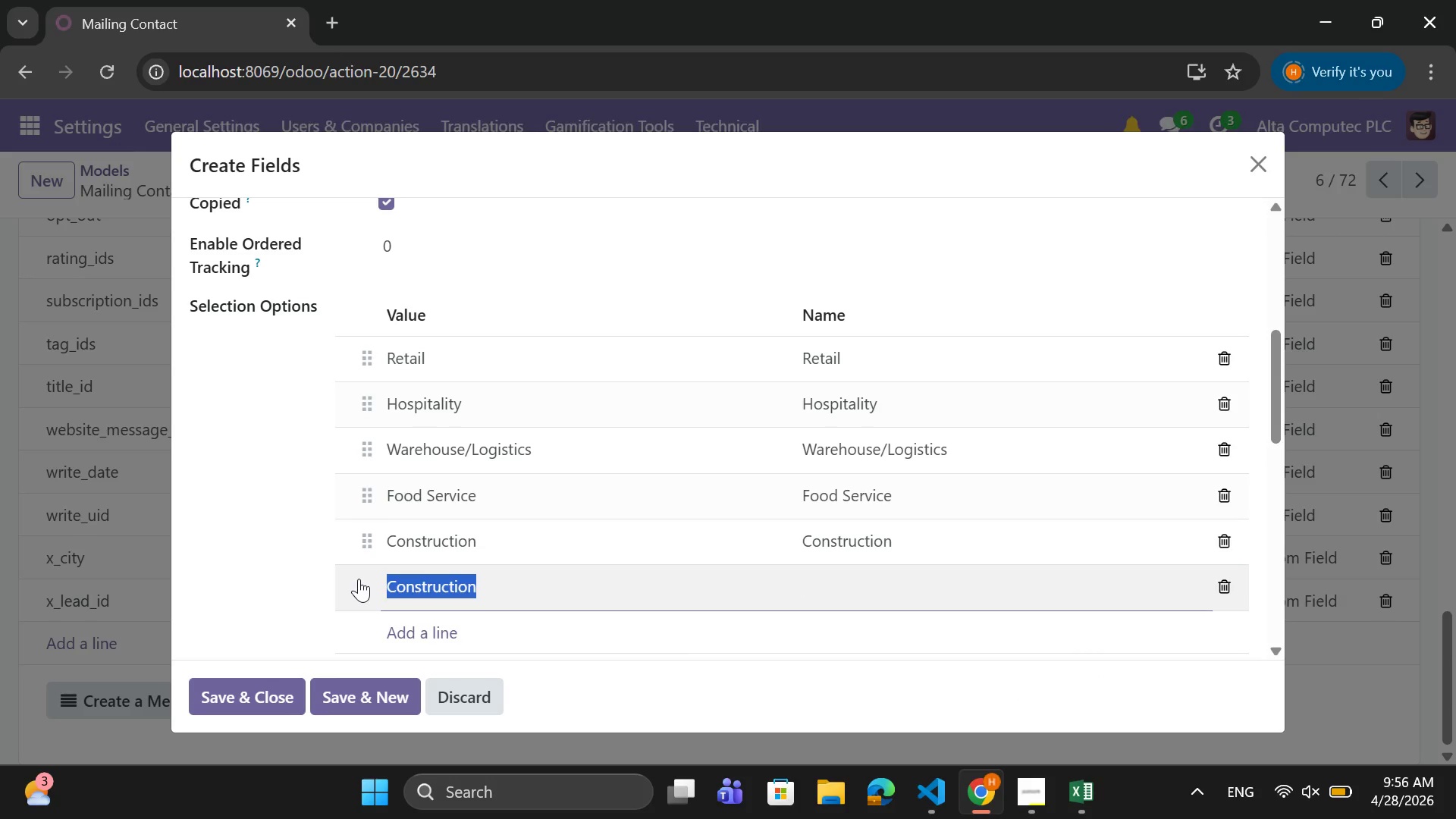 
key(Backspace)
 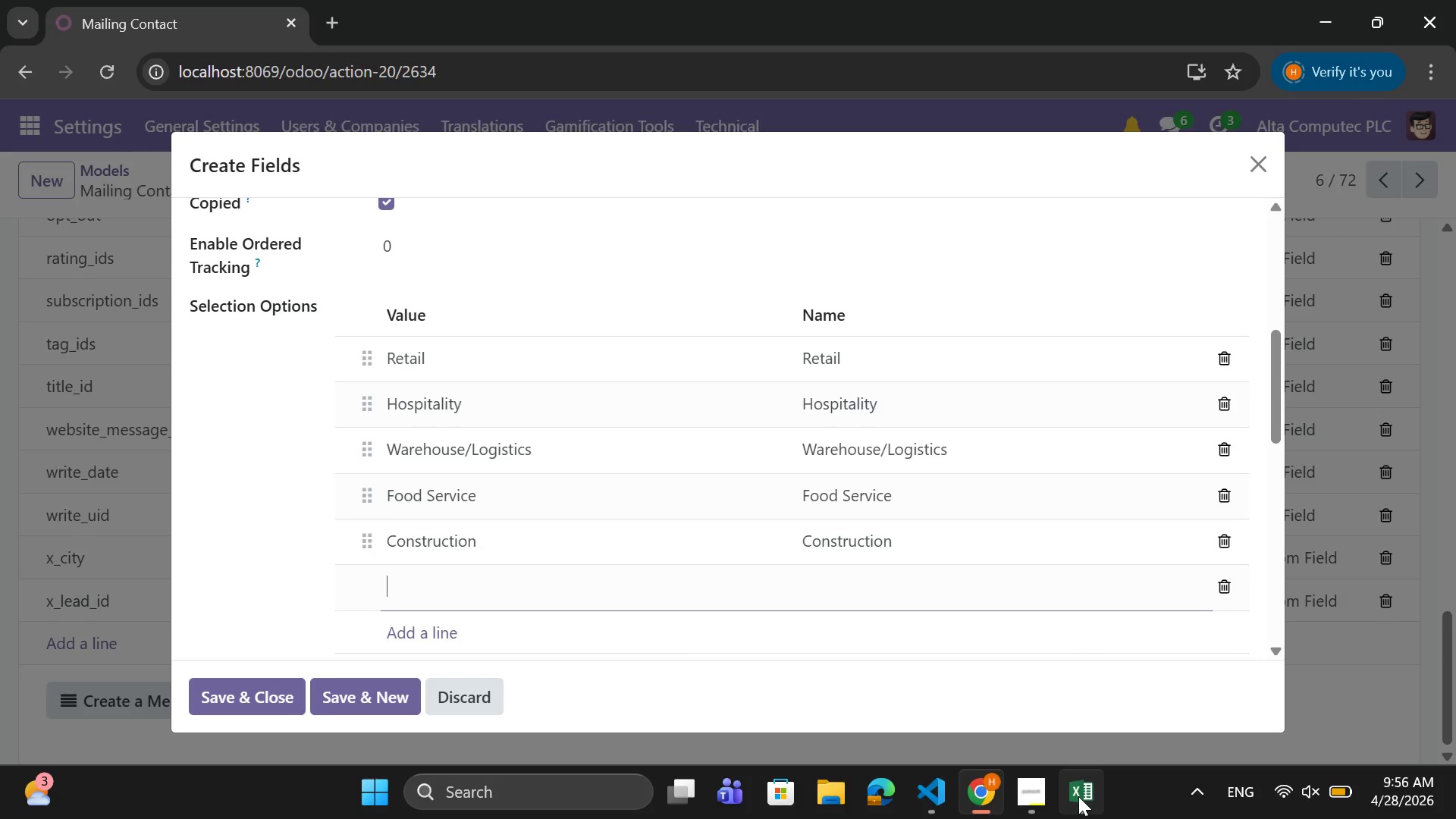 
left_click([1078, 796])
 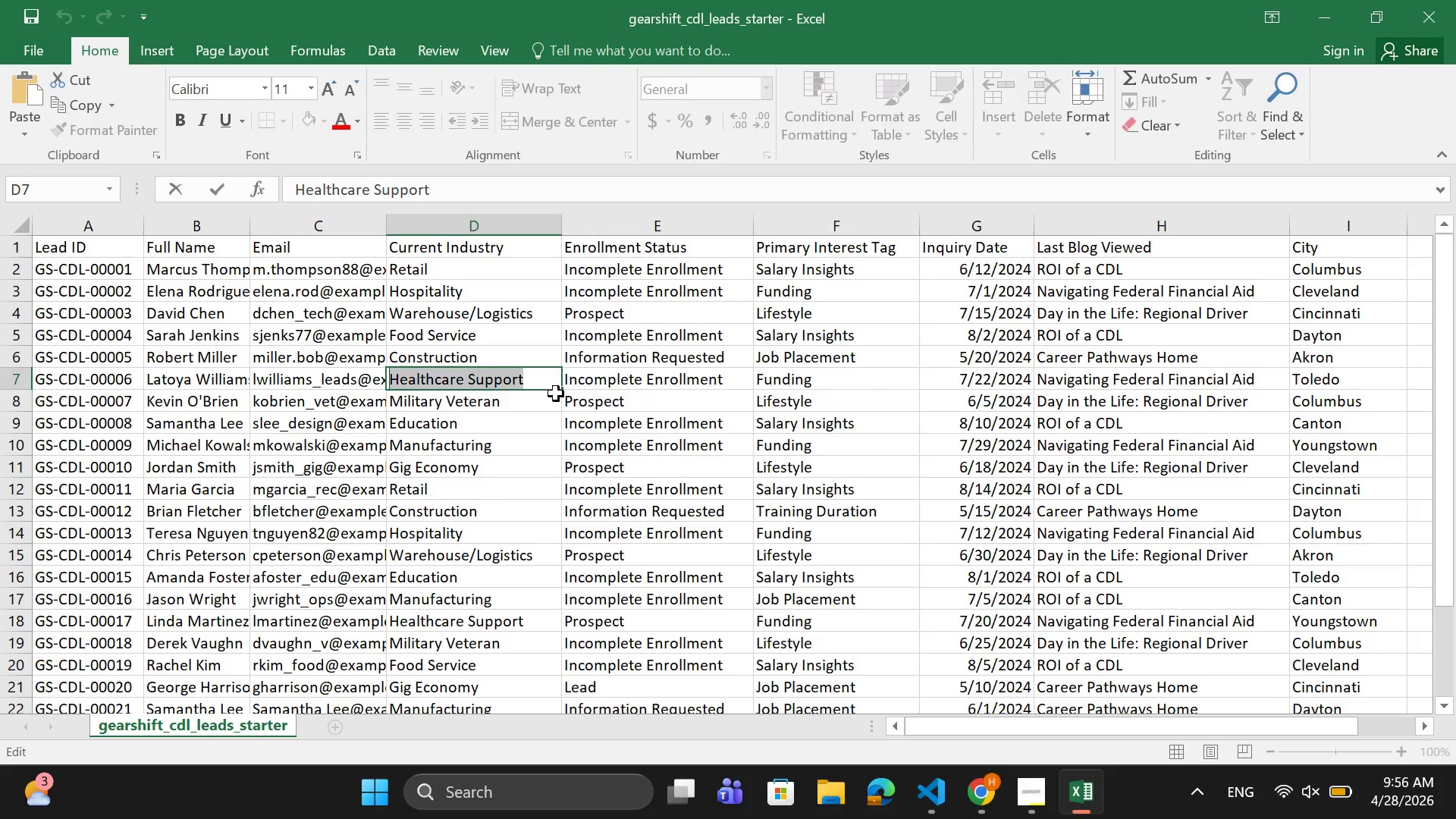 
wait(5.38)
 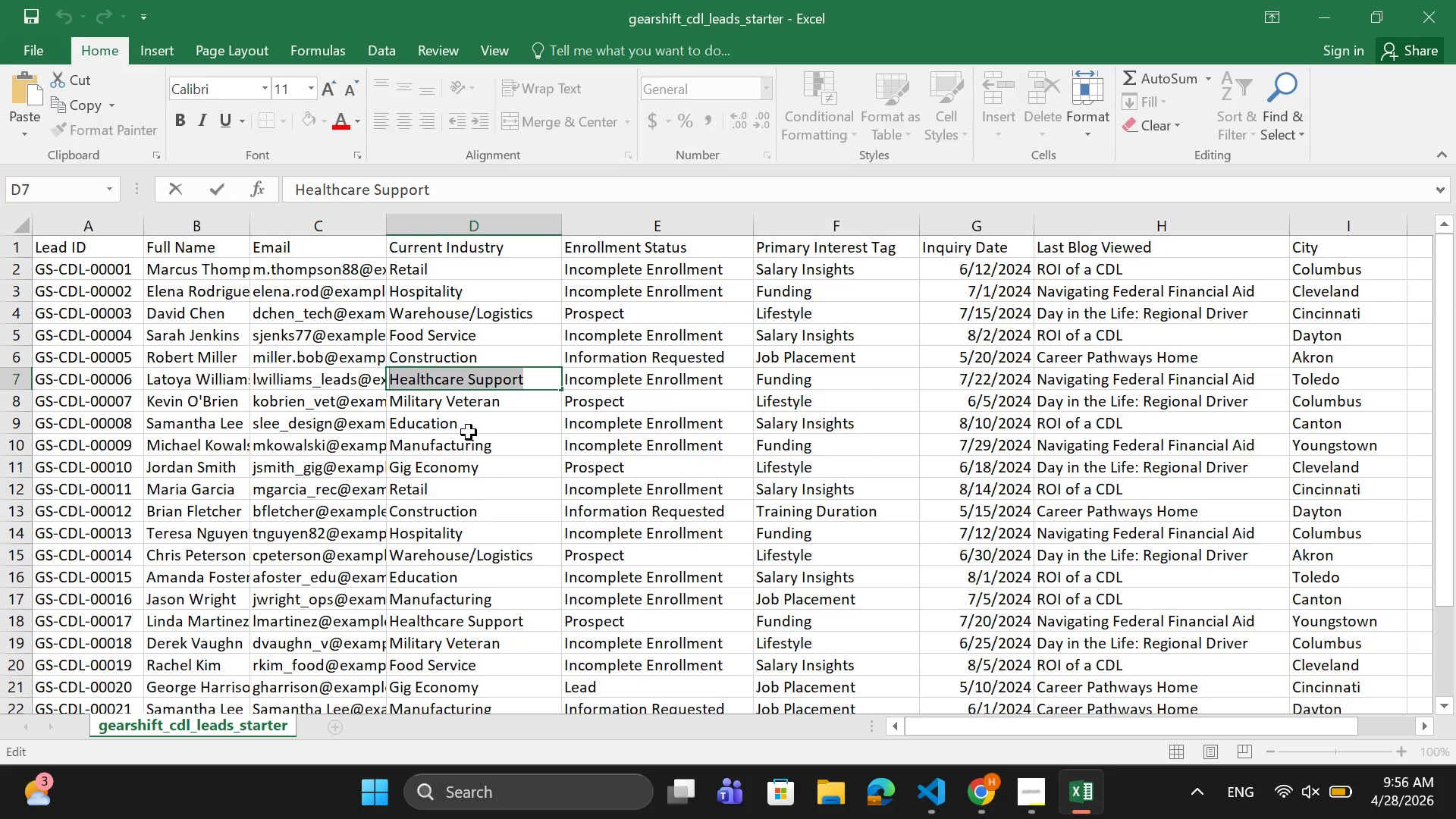 
key(Control+C)
 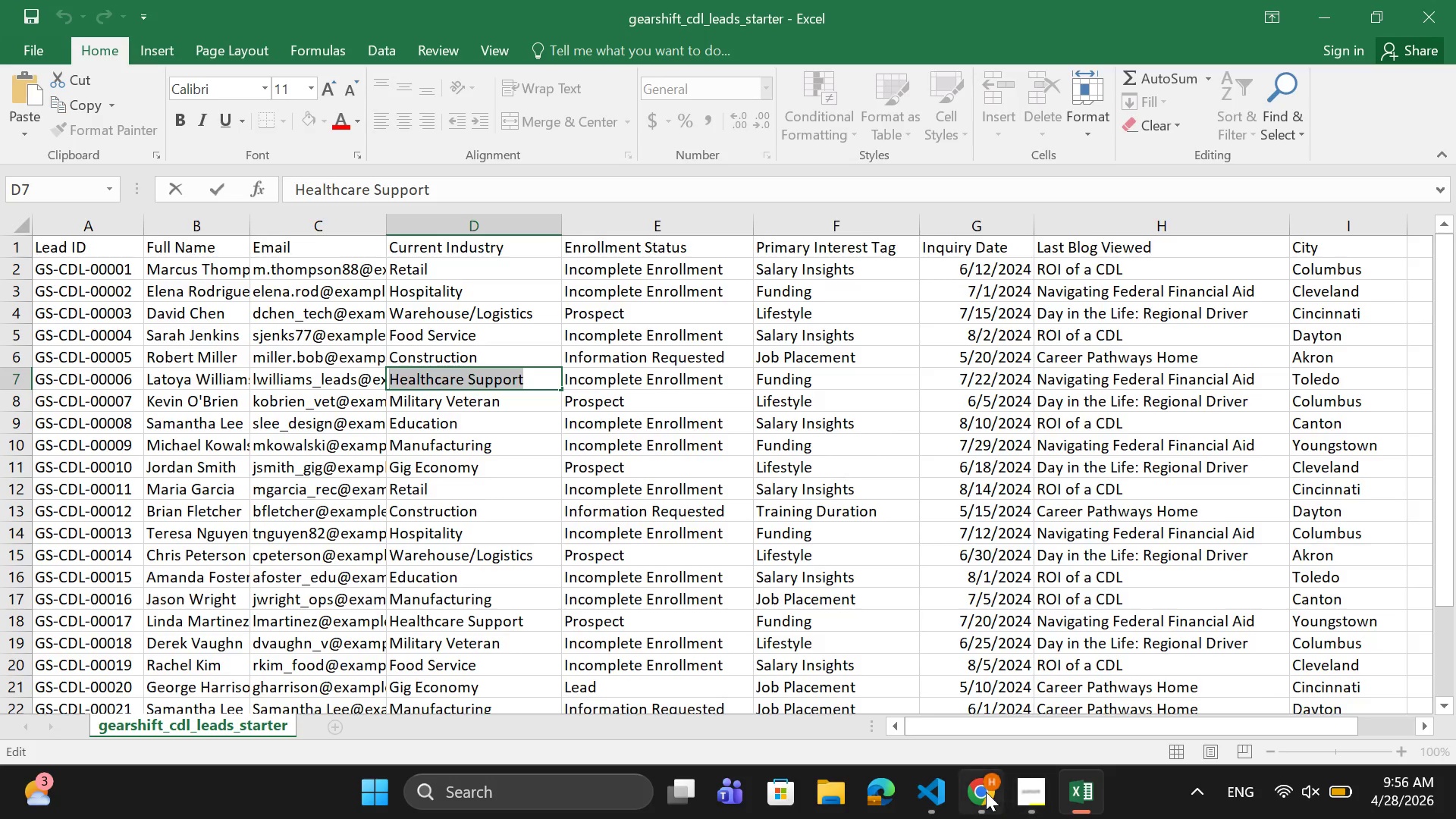 
left_click([986, 792])
 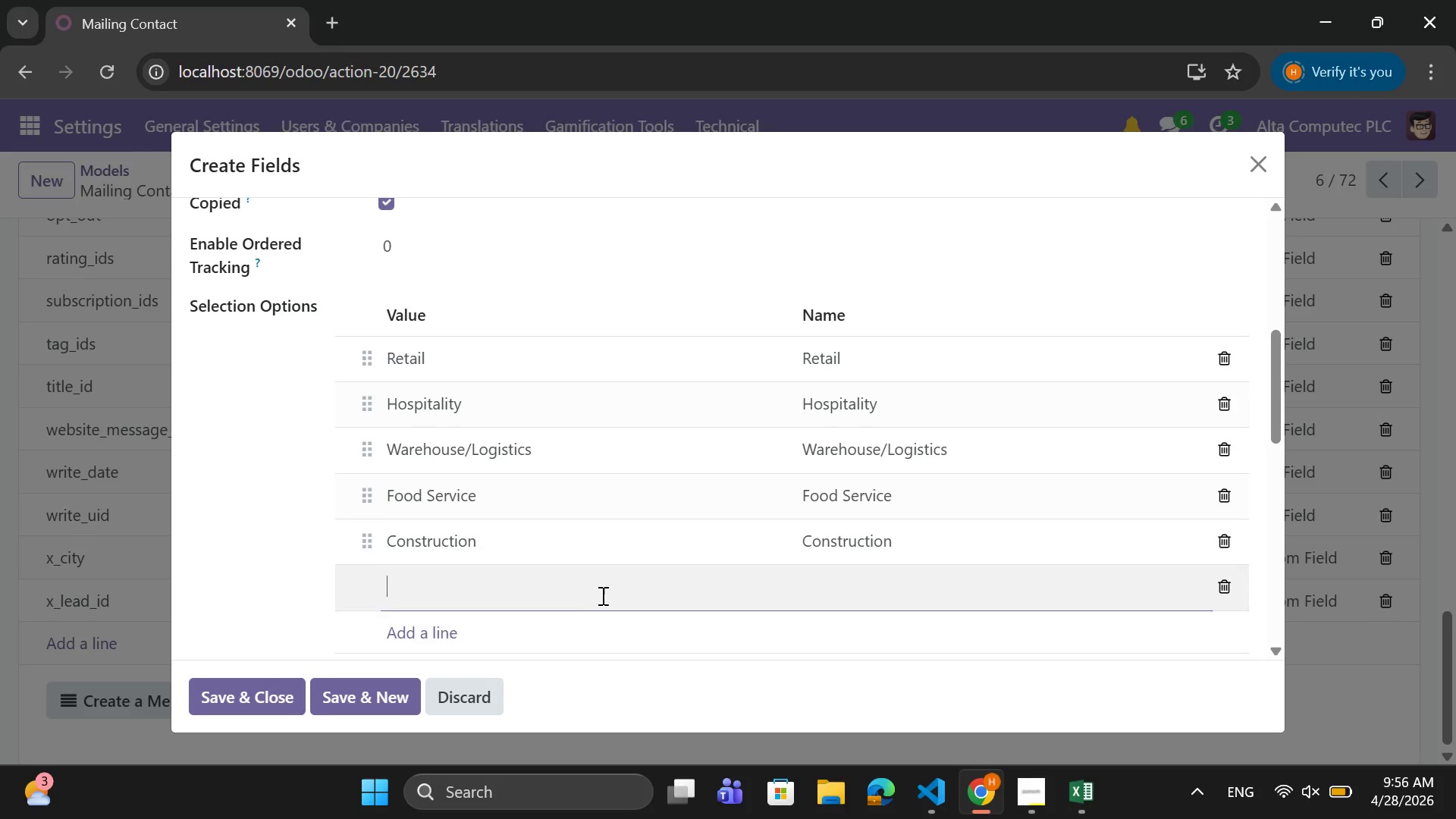 
key(Control+V)
 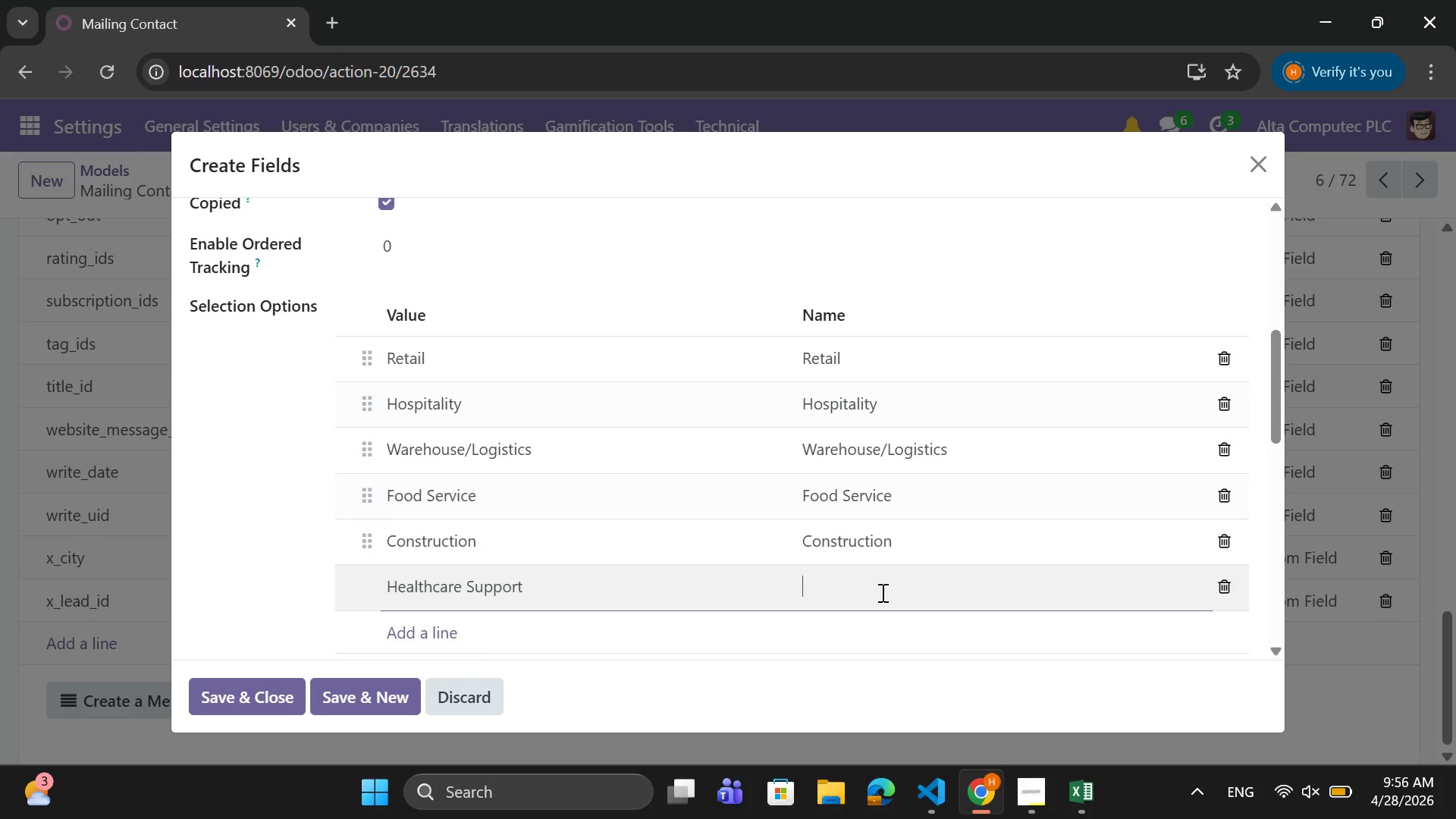 
wait(7.34)
 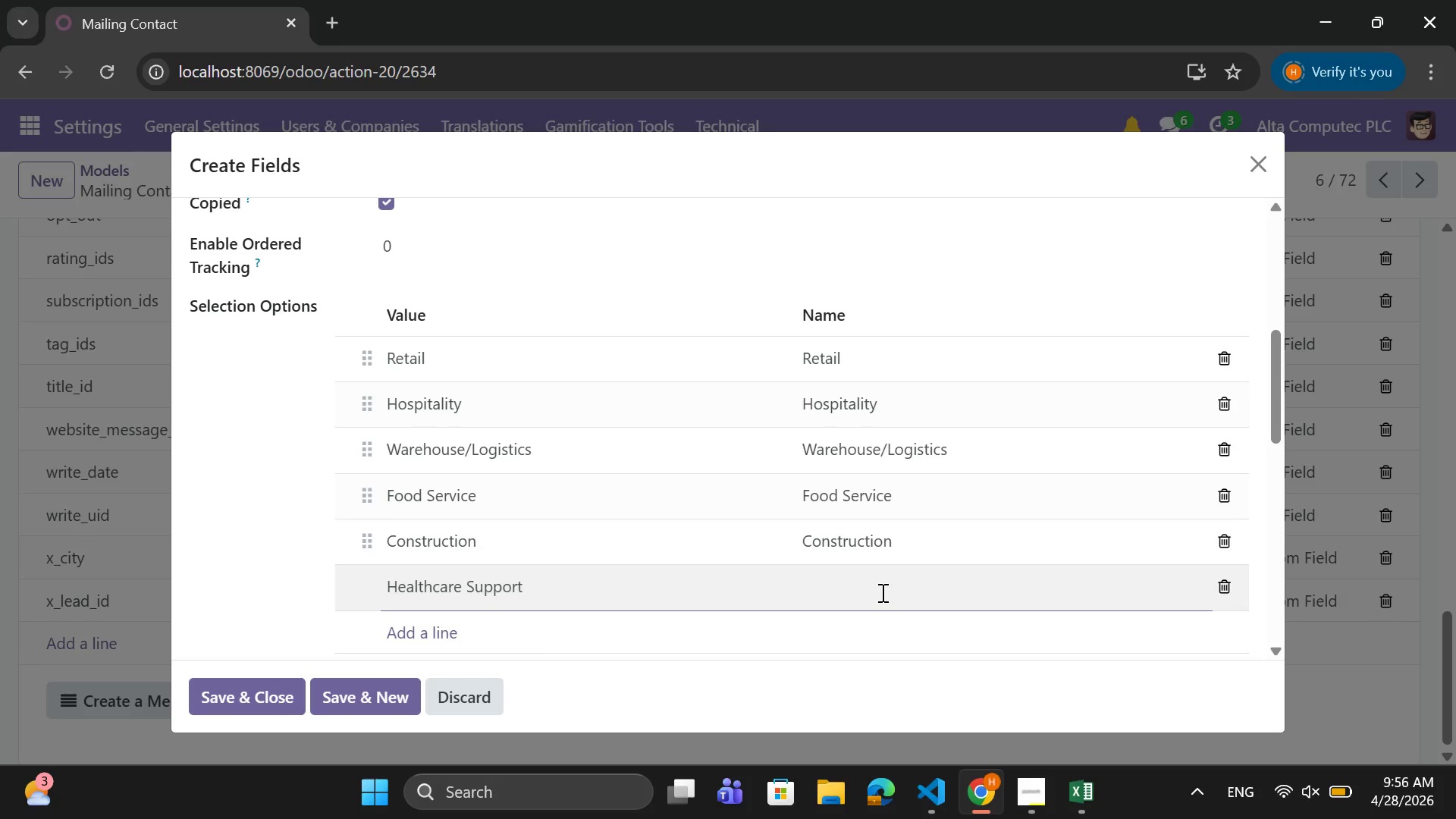 
key(Control+V)
 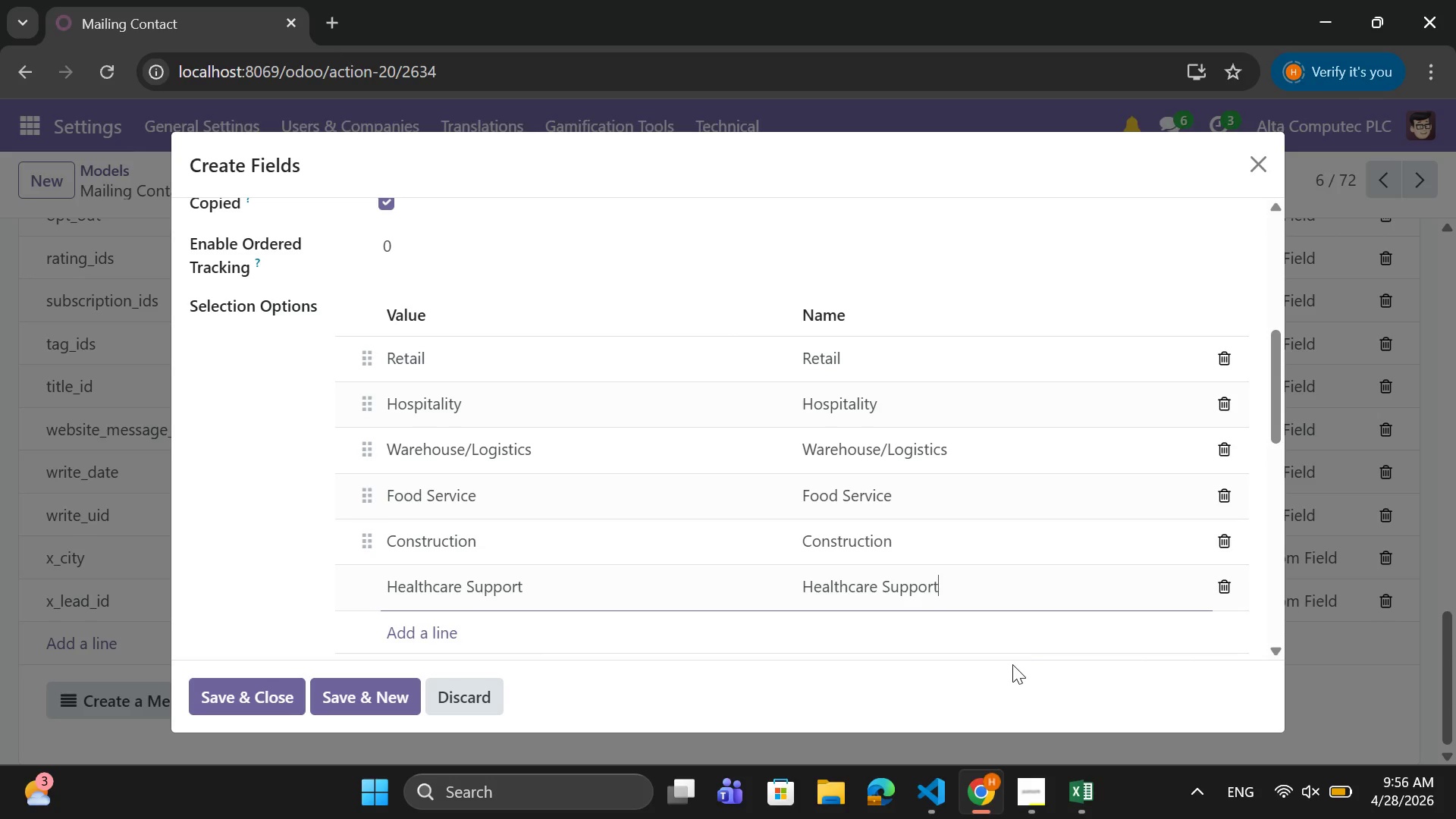 
wait(13.75)
 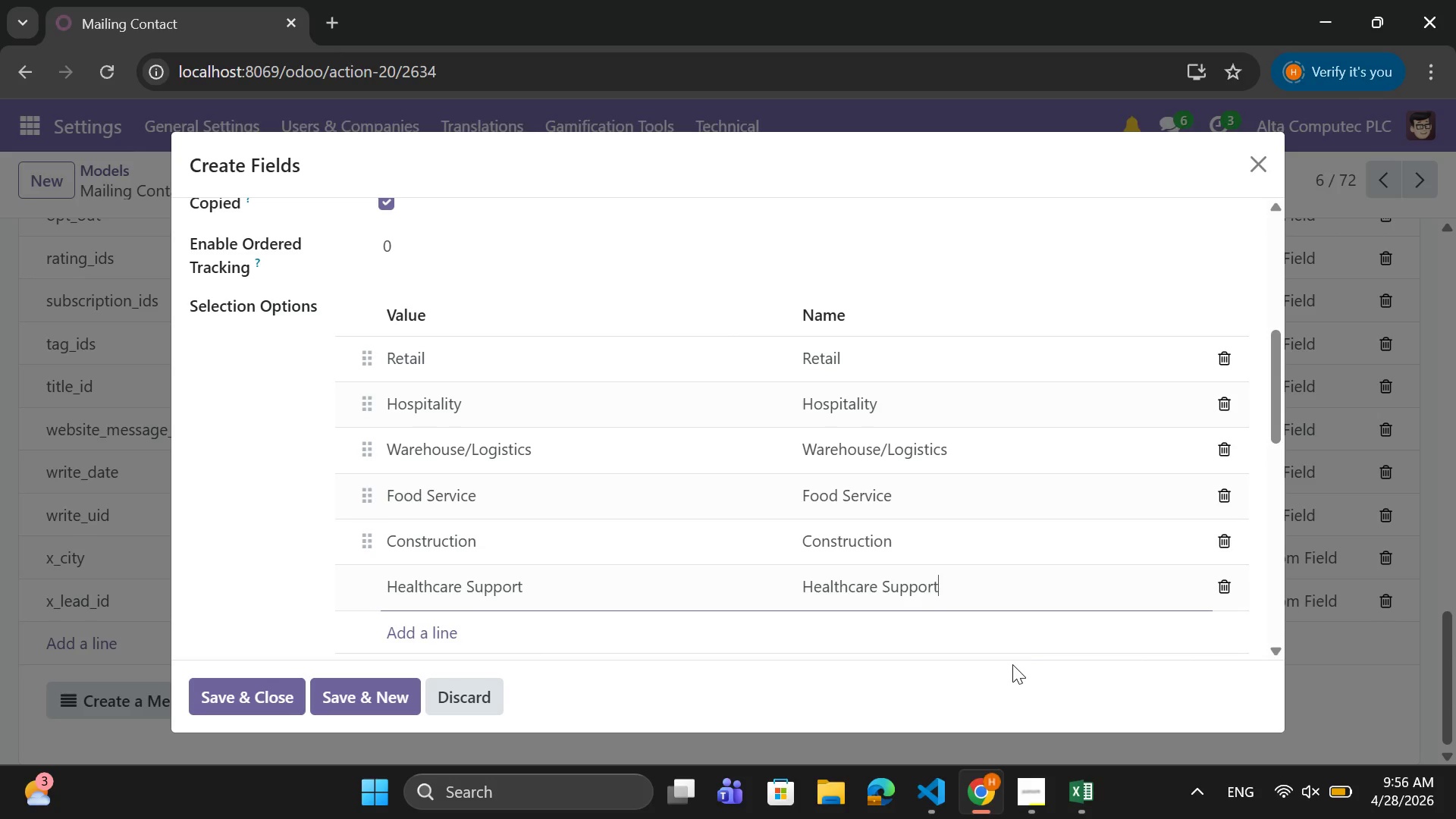 
left_click([1070, 791])
 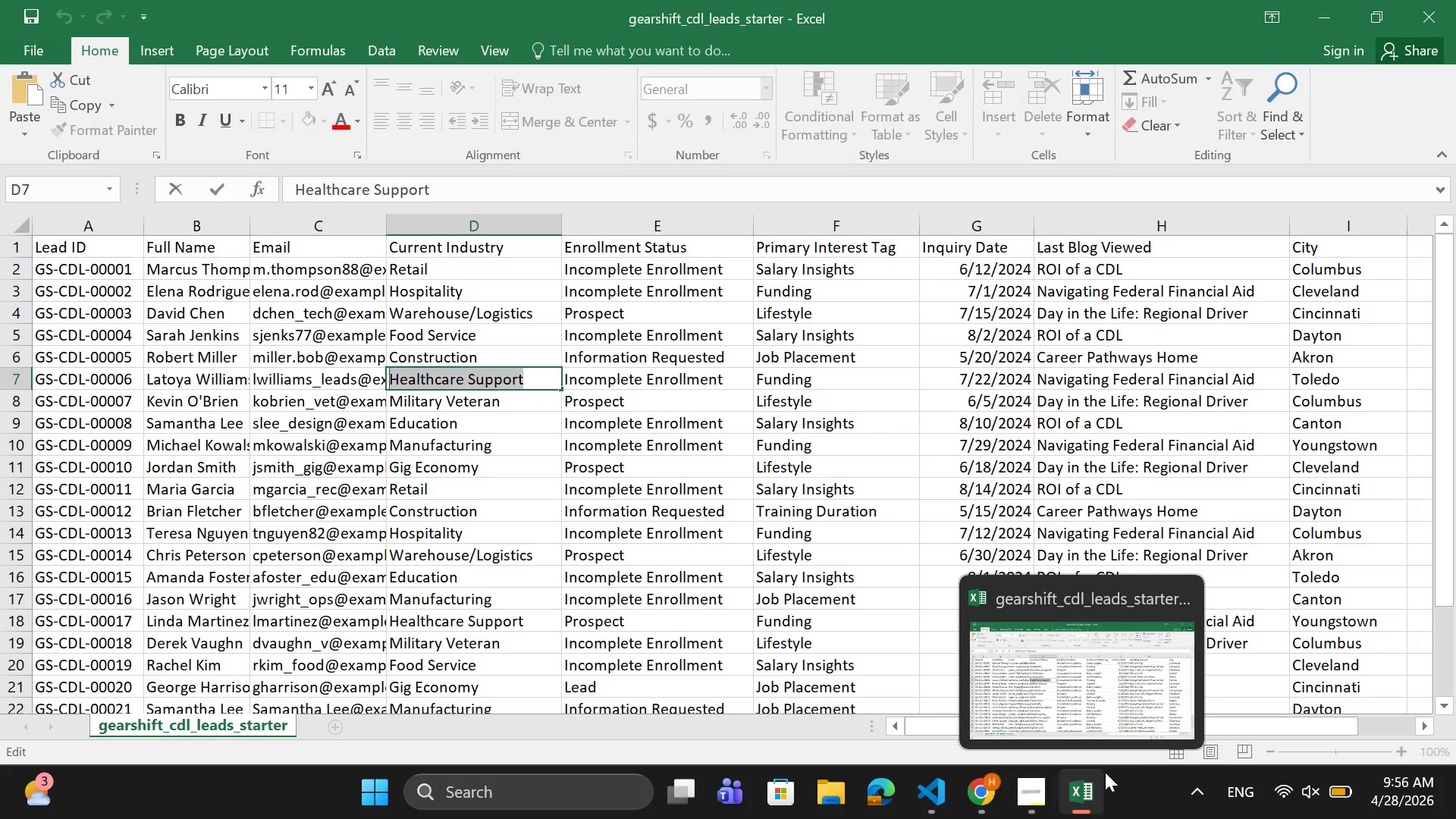 
wait(6.5)
 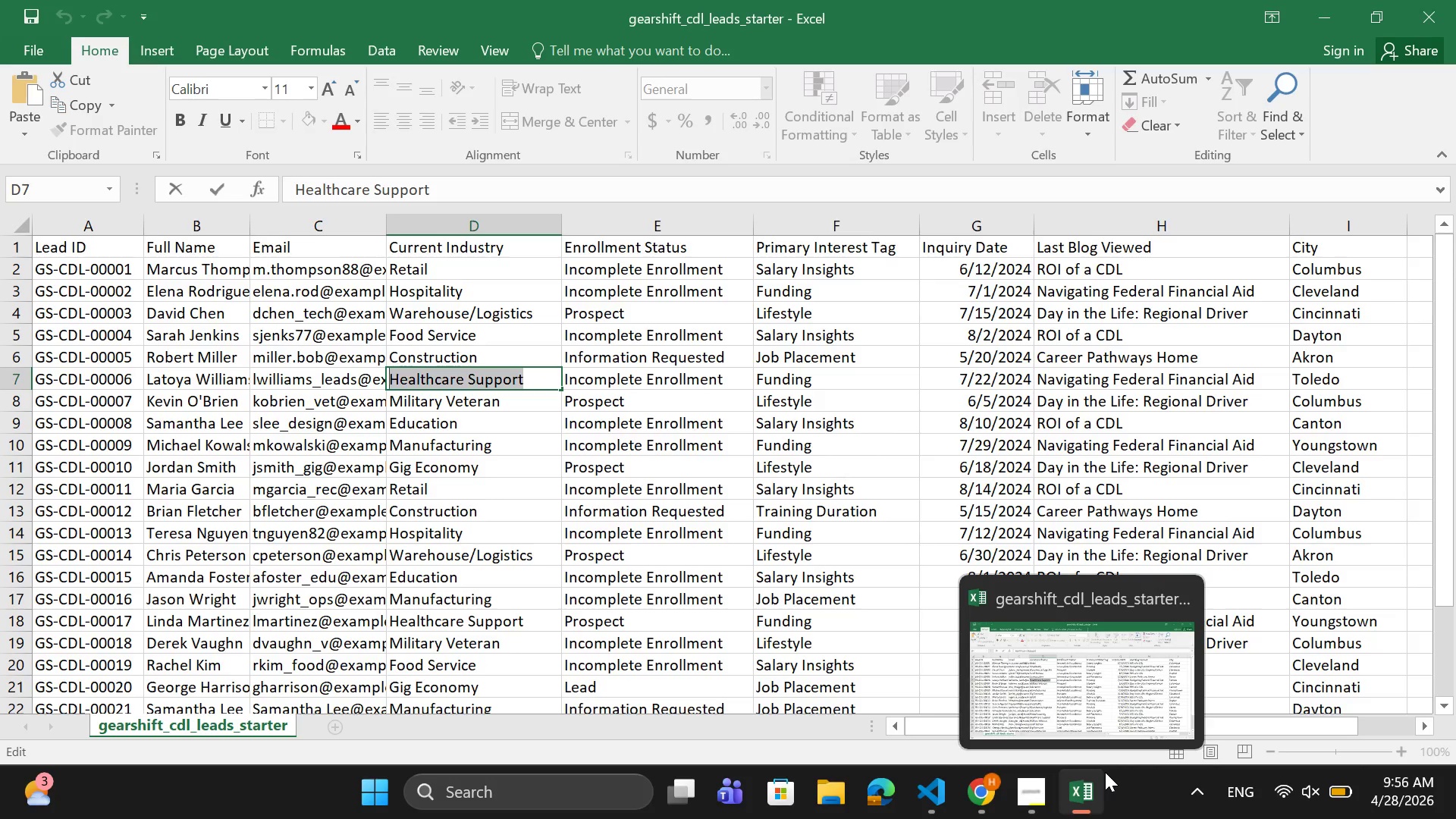 
mouse_move([1428, 739])
 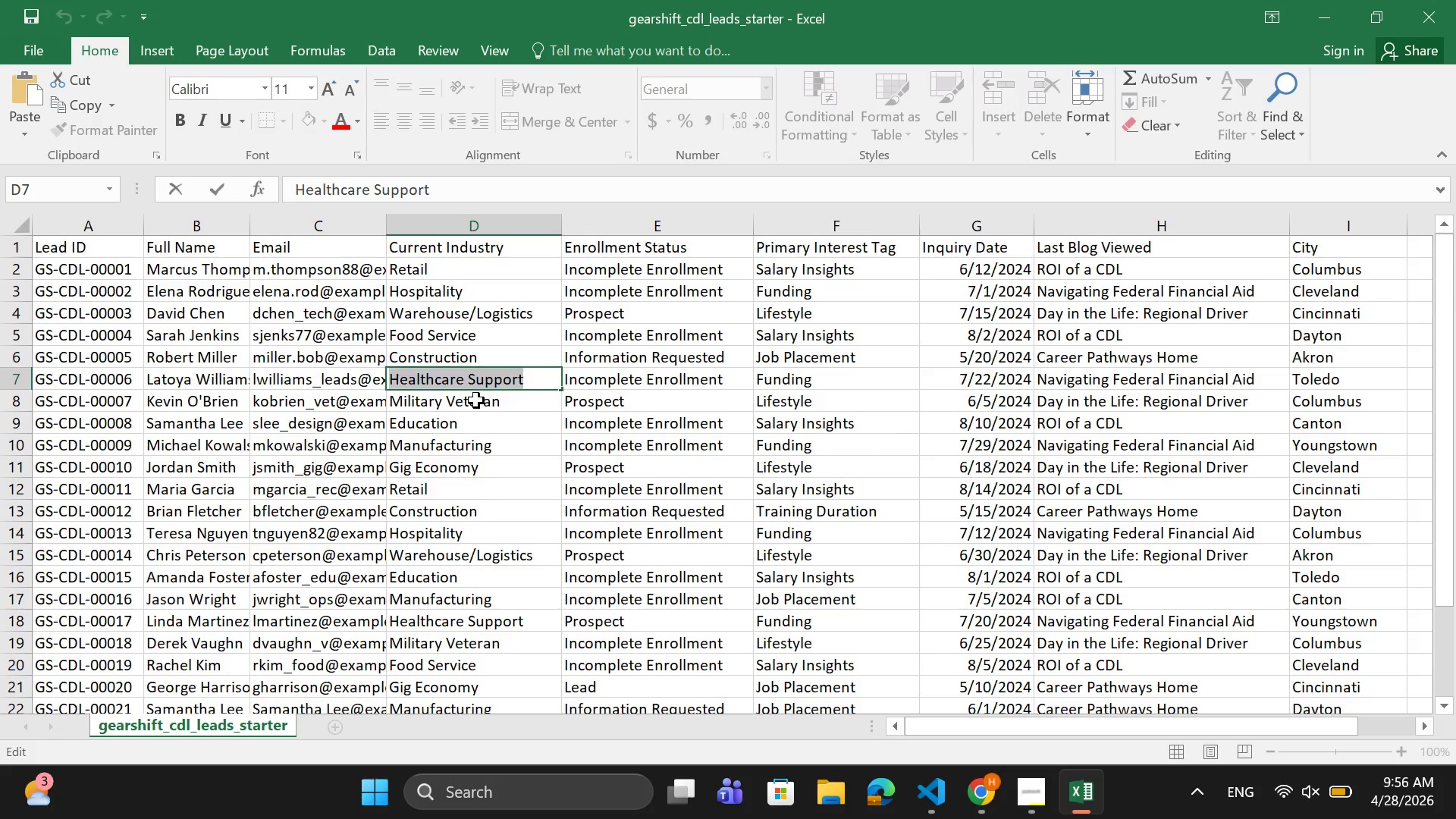 
double_click([476, 400])
 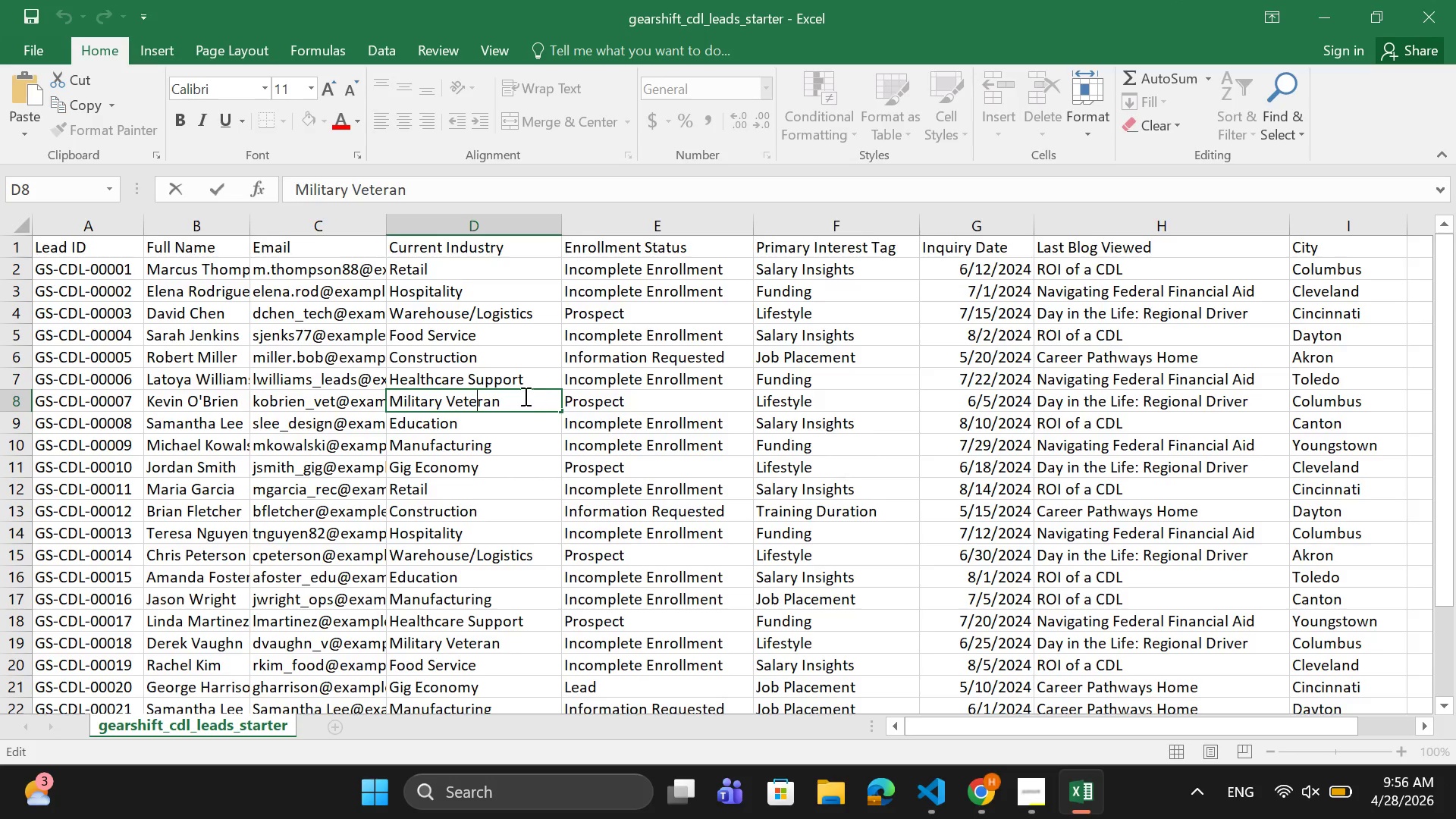 
left_click_drag(start_coordinate=[522, 398], to_coordinate=[381, 393])
 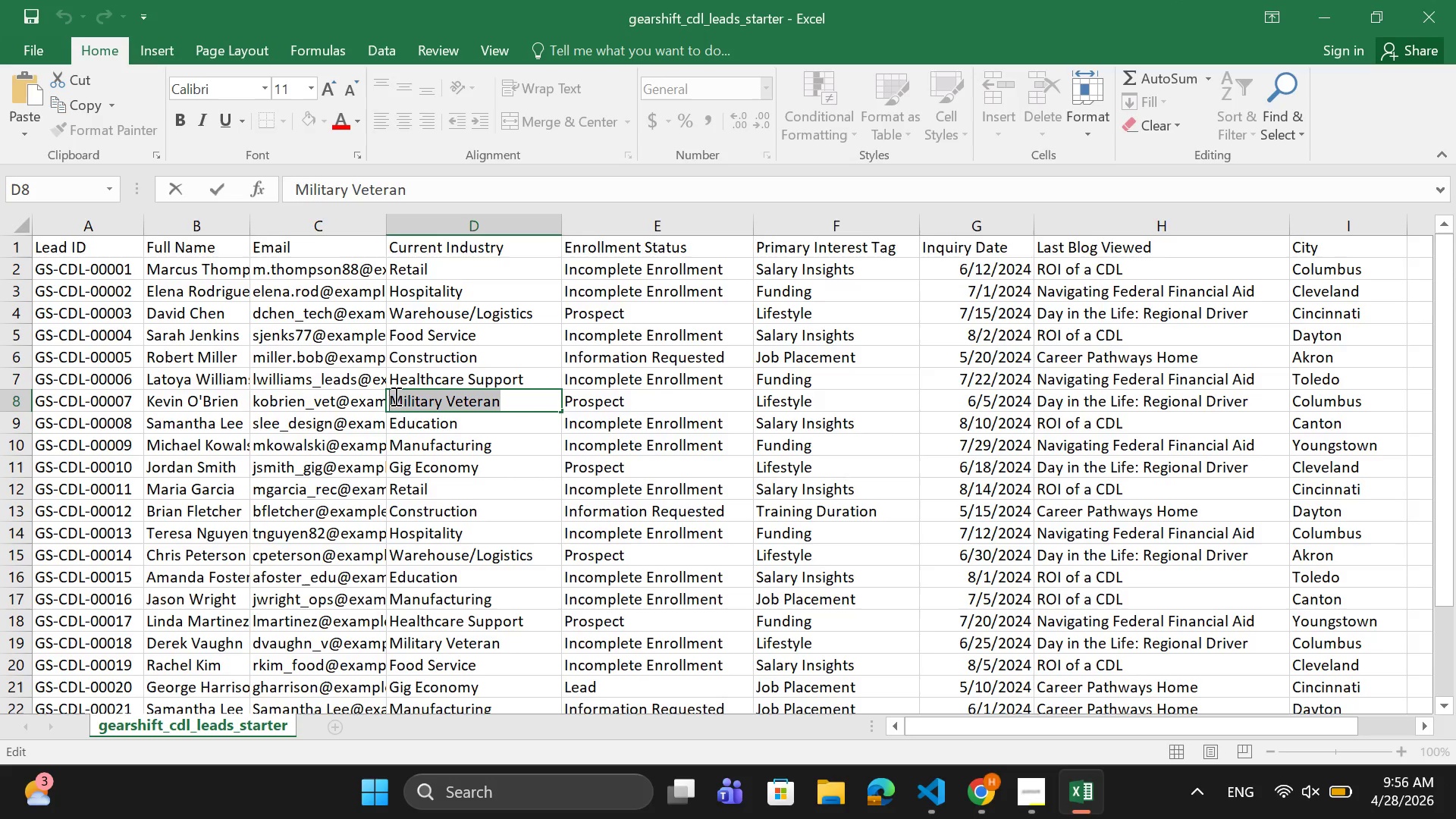 
key(Control+C)
 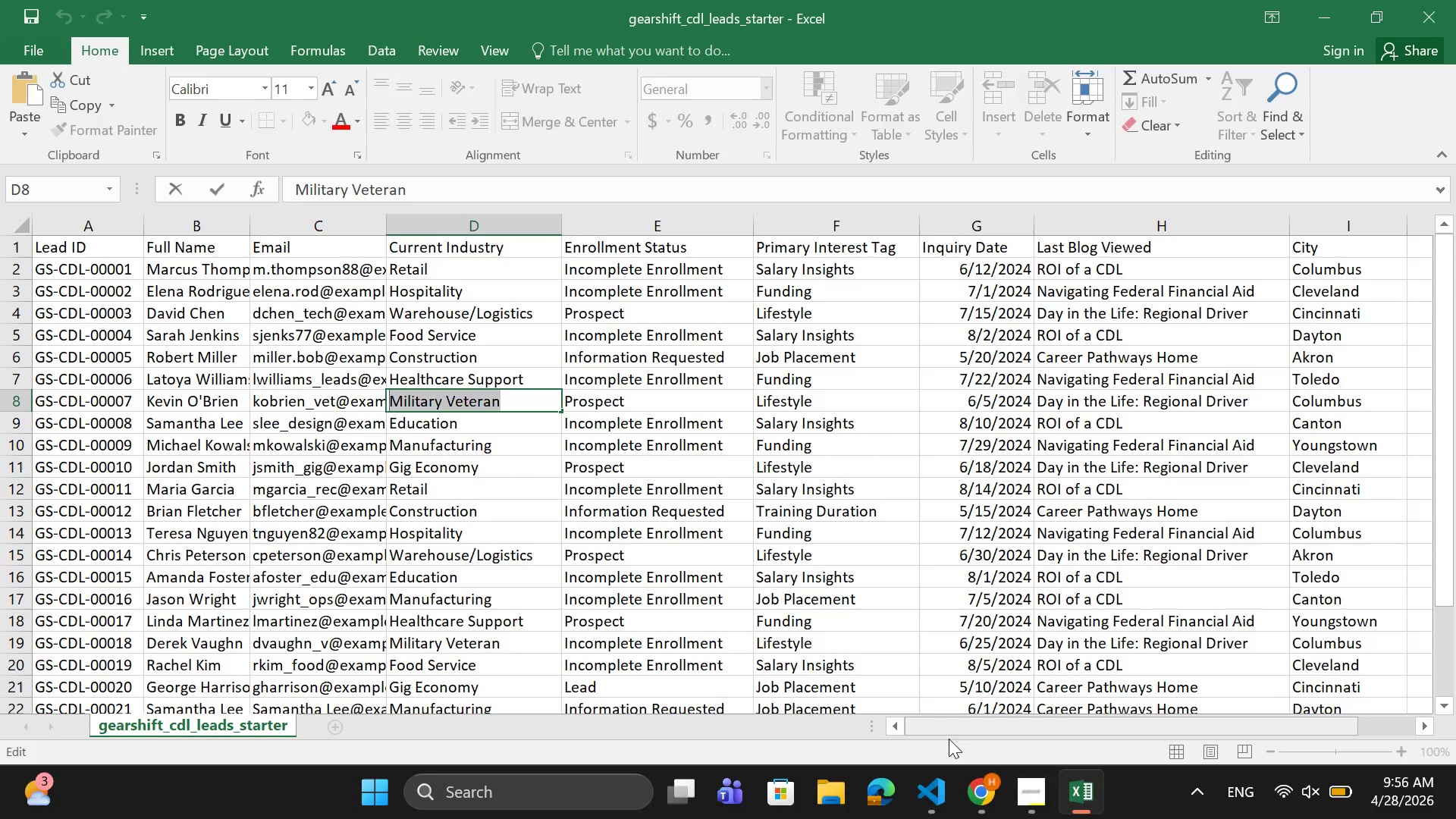 
mouse_move([983, 763])
 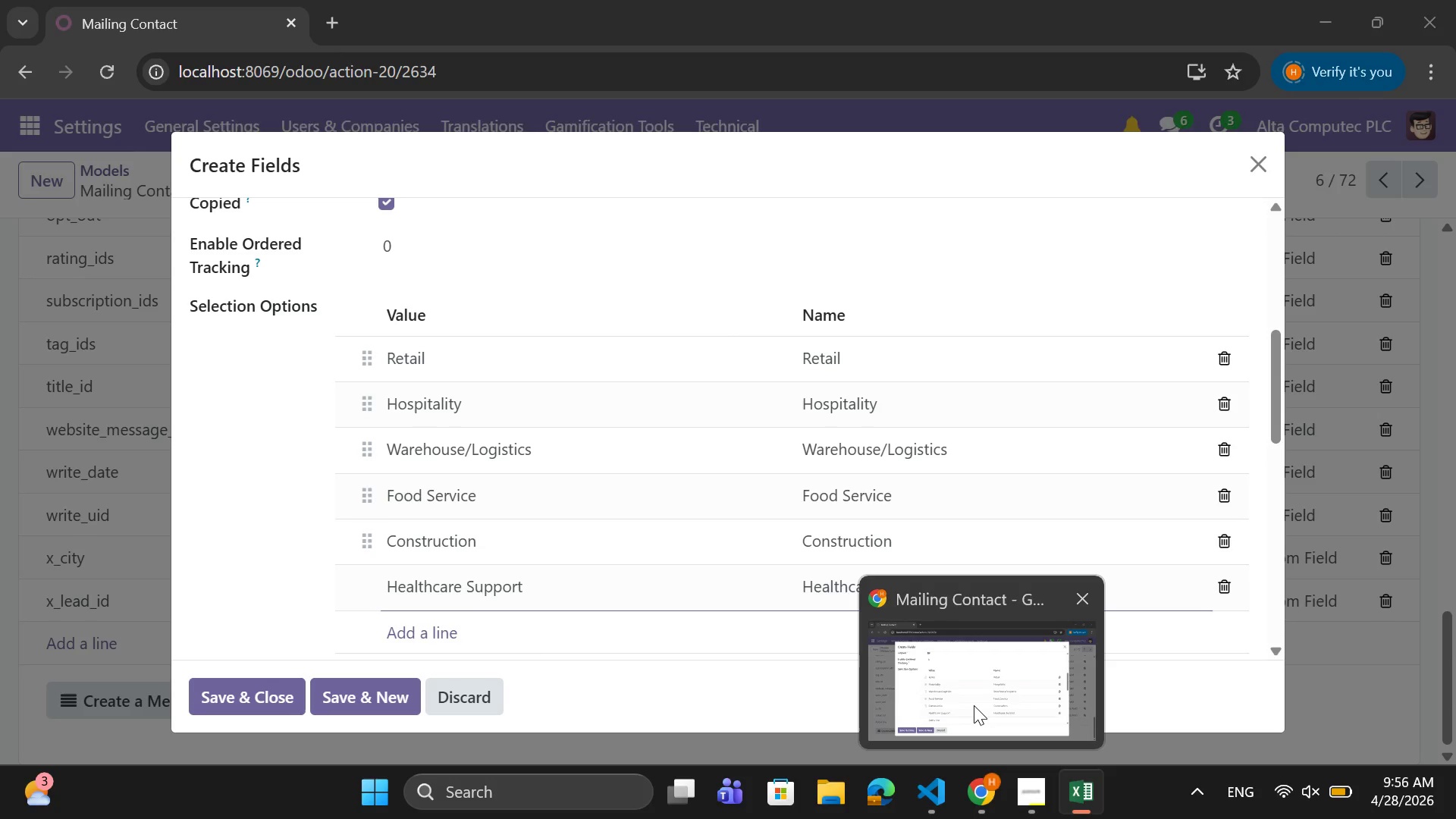 
left_click([974, 705])
 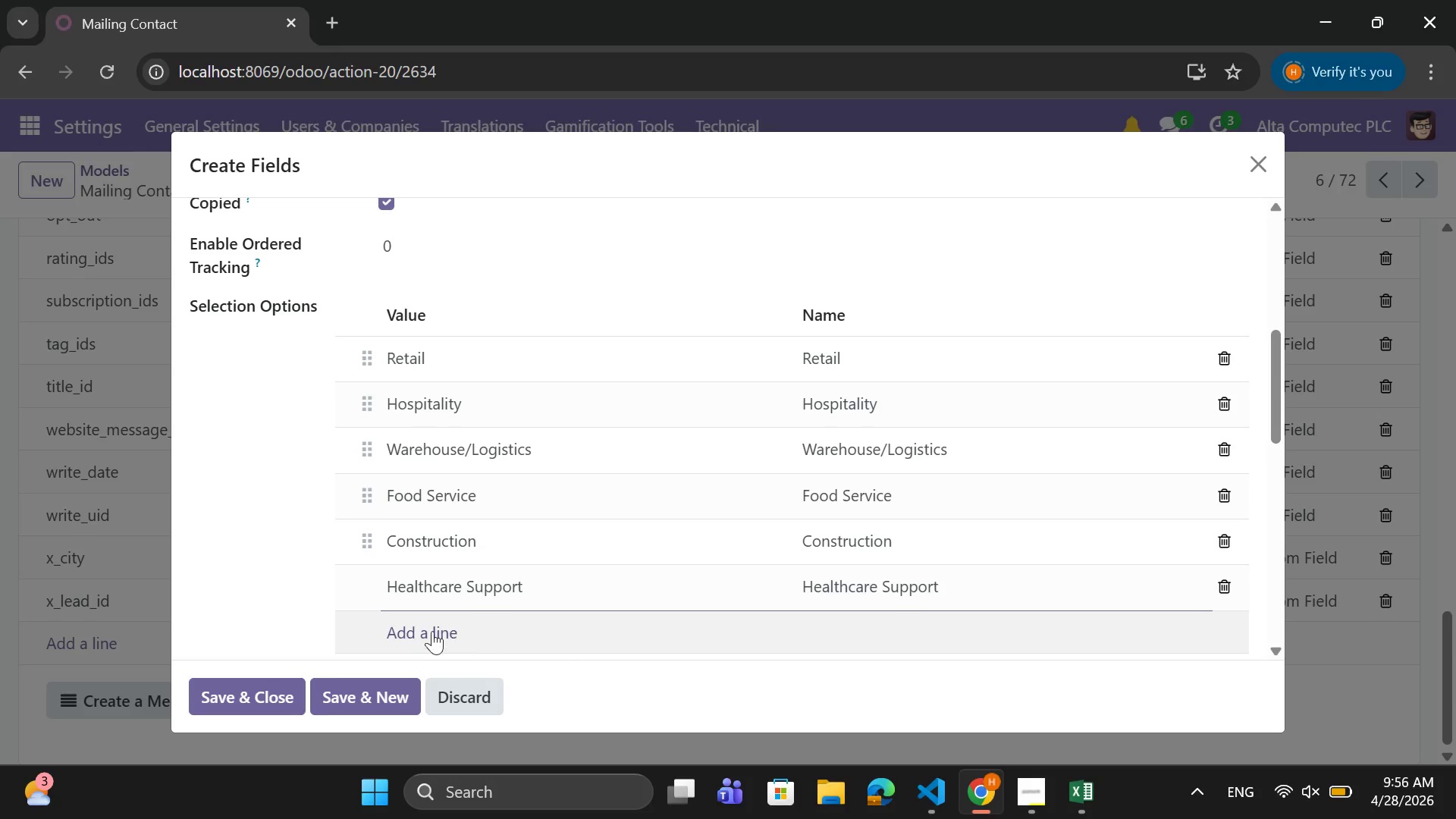 
left_click([426, 630])
 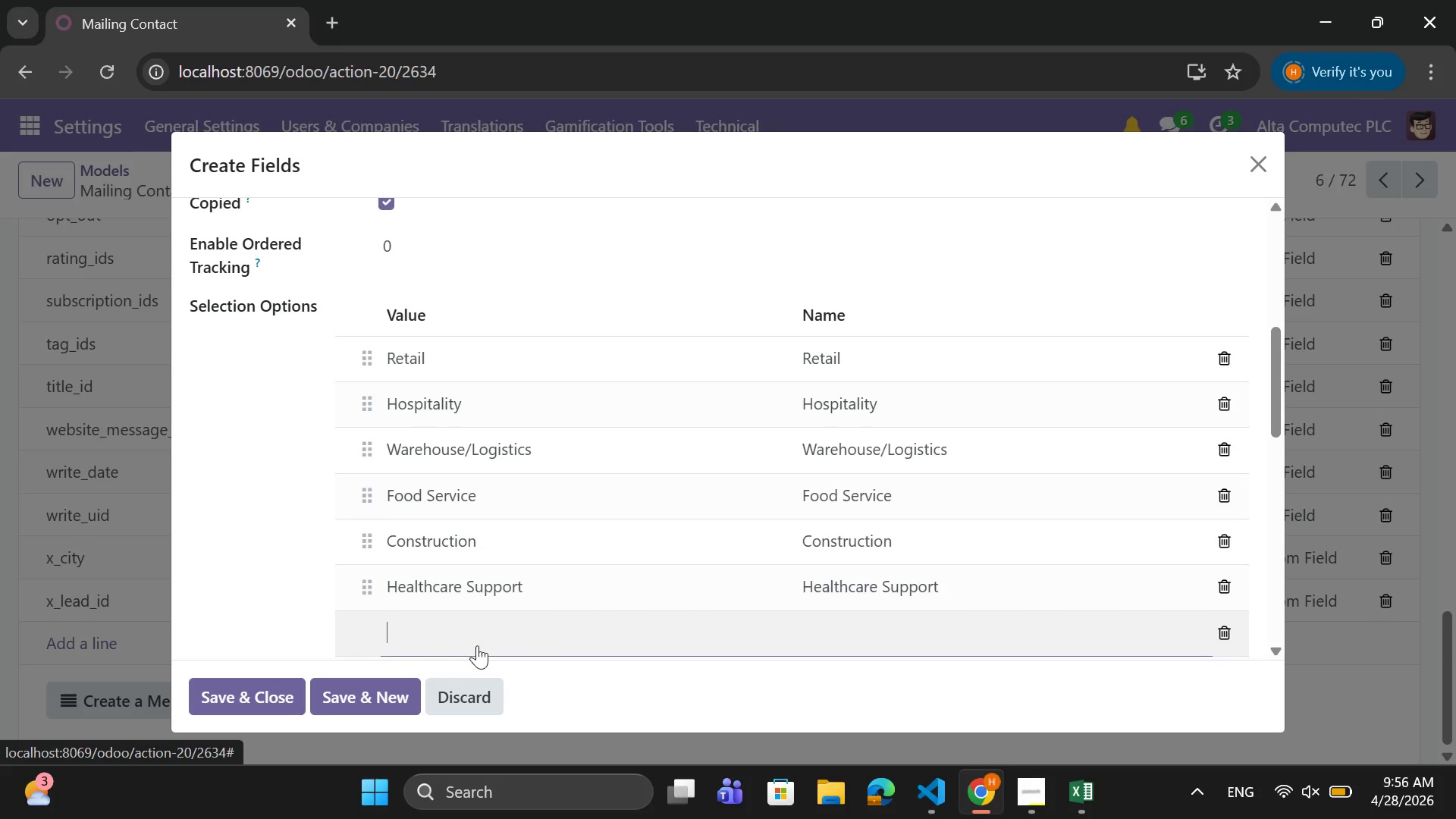 
key(Control+V)
 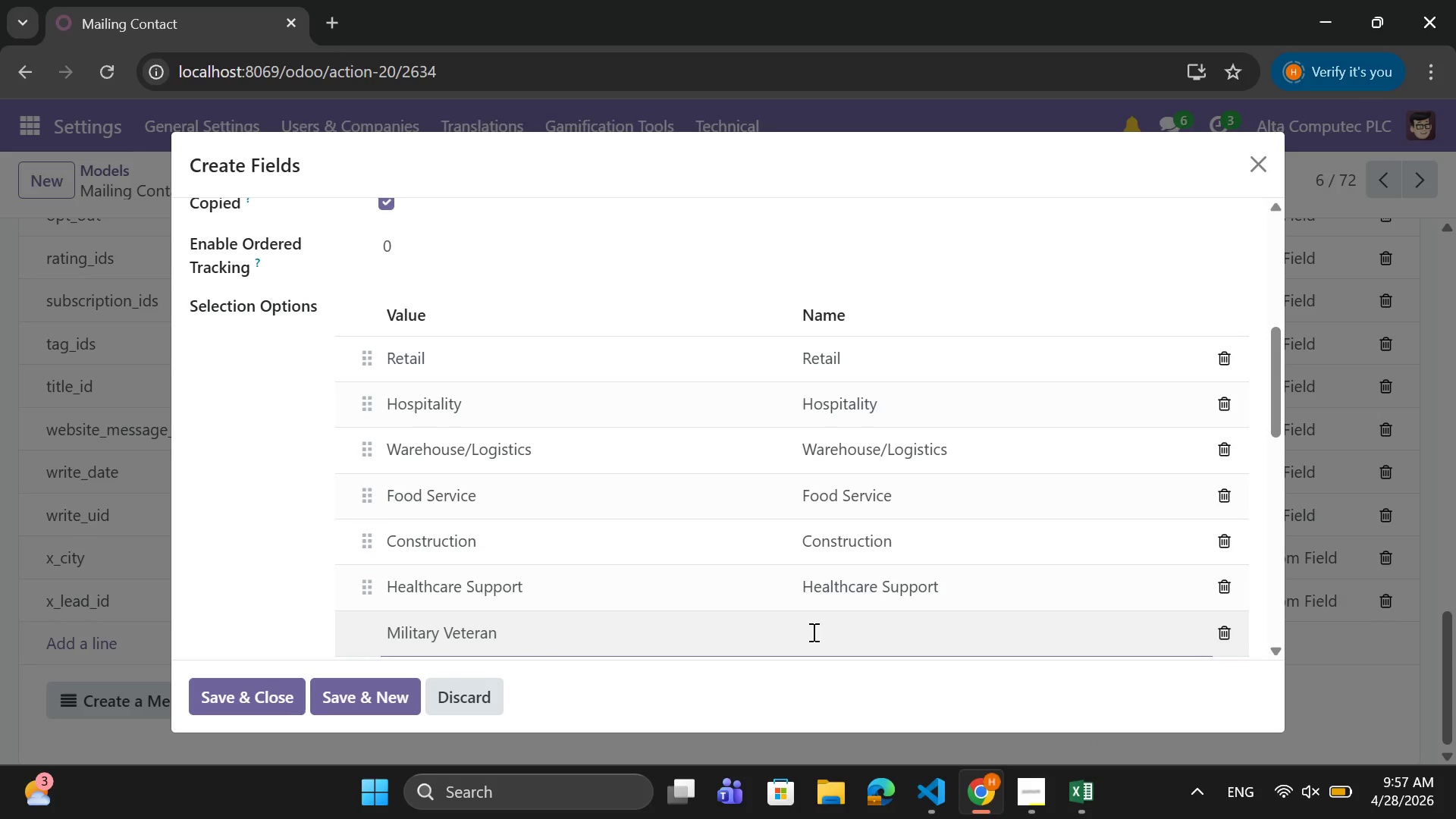 
left_click([812, 632])
 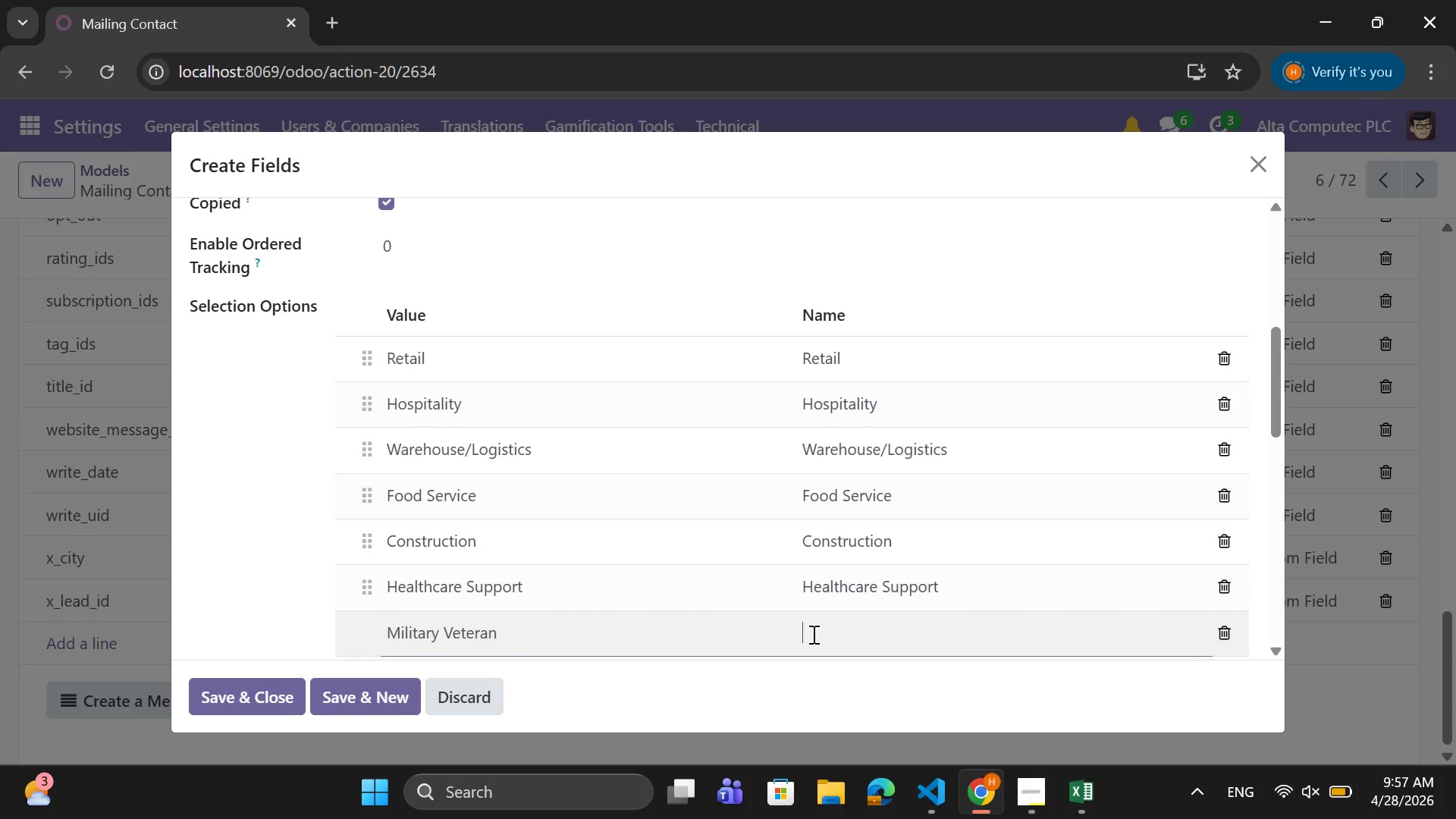 
key(Control+V)
 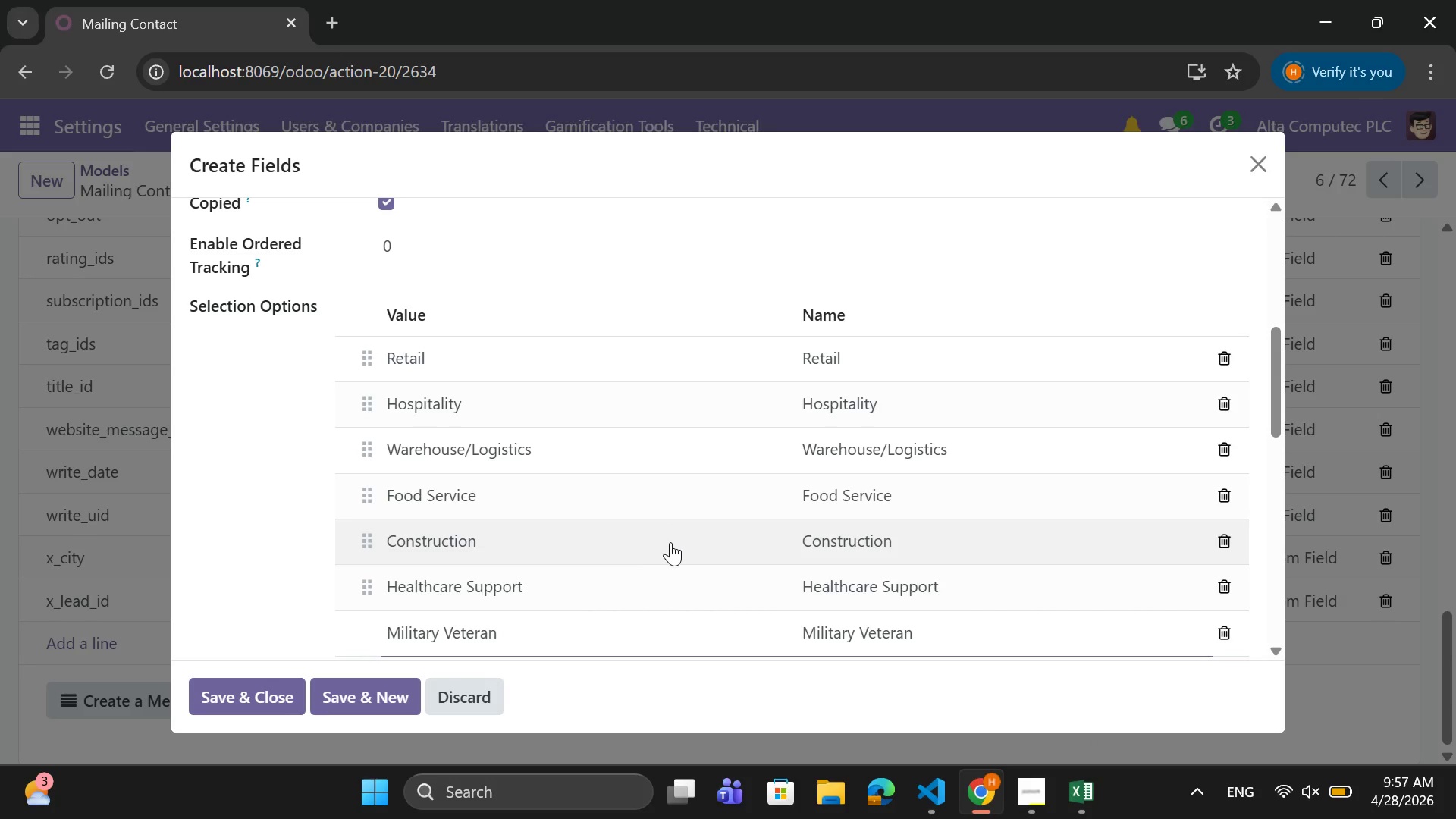 
scroll: coordinate [670, 542], scroll_direction: down, amount: 2.0
 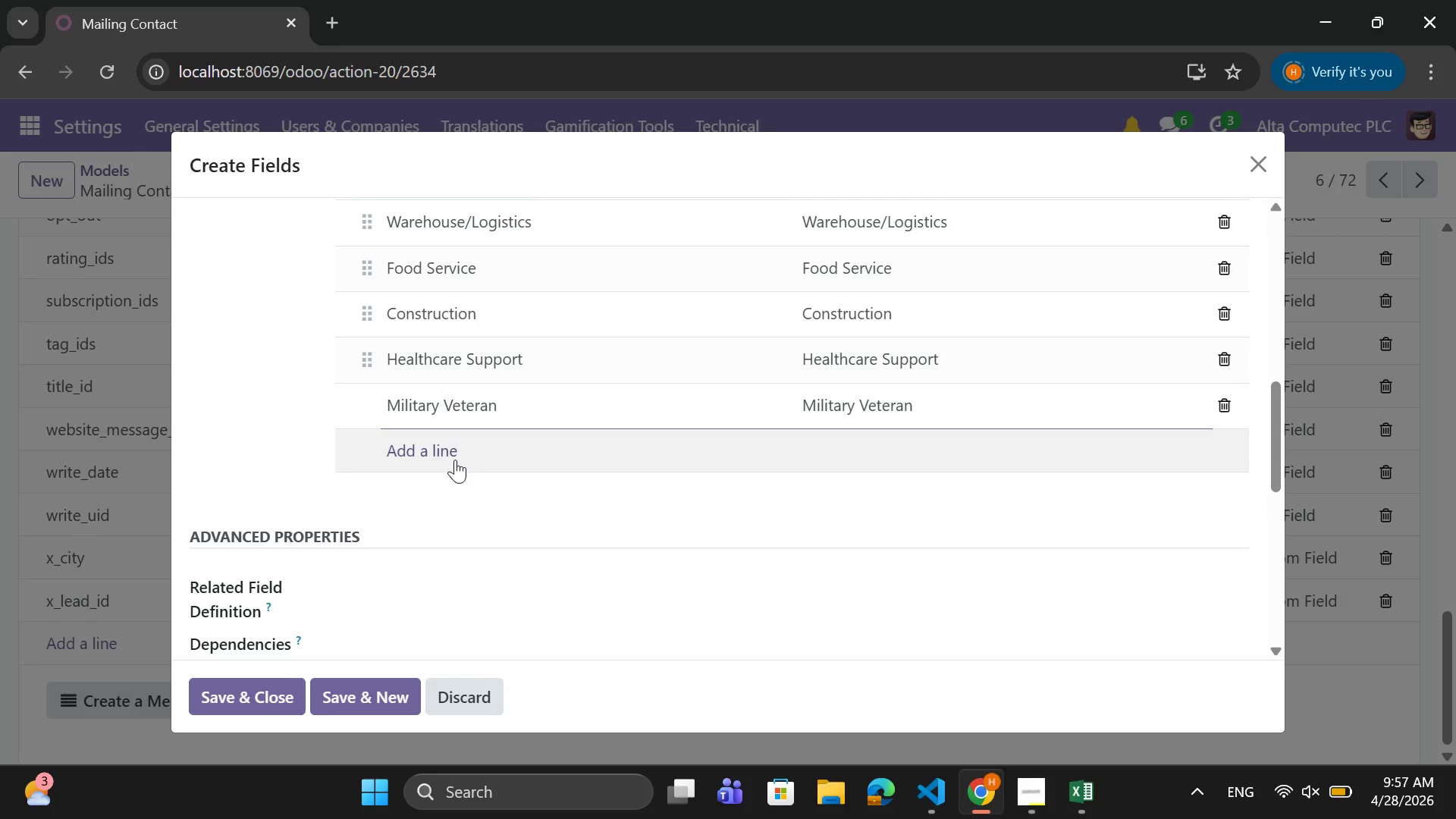 
left_click([444, 457])
 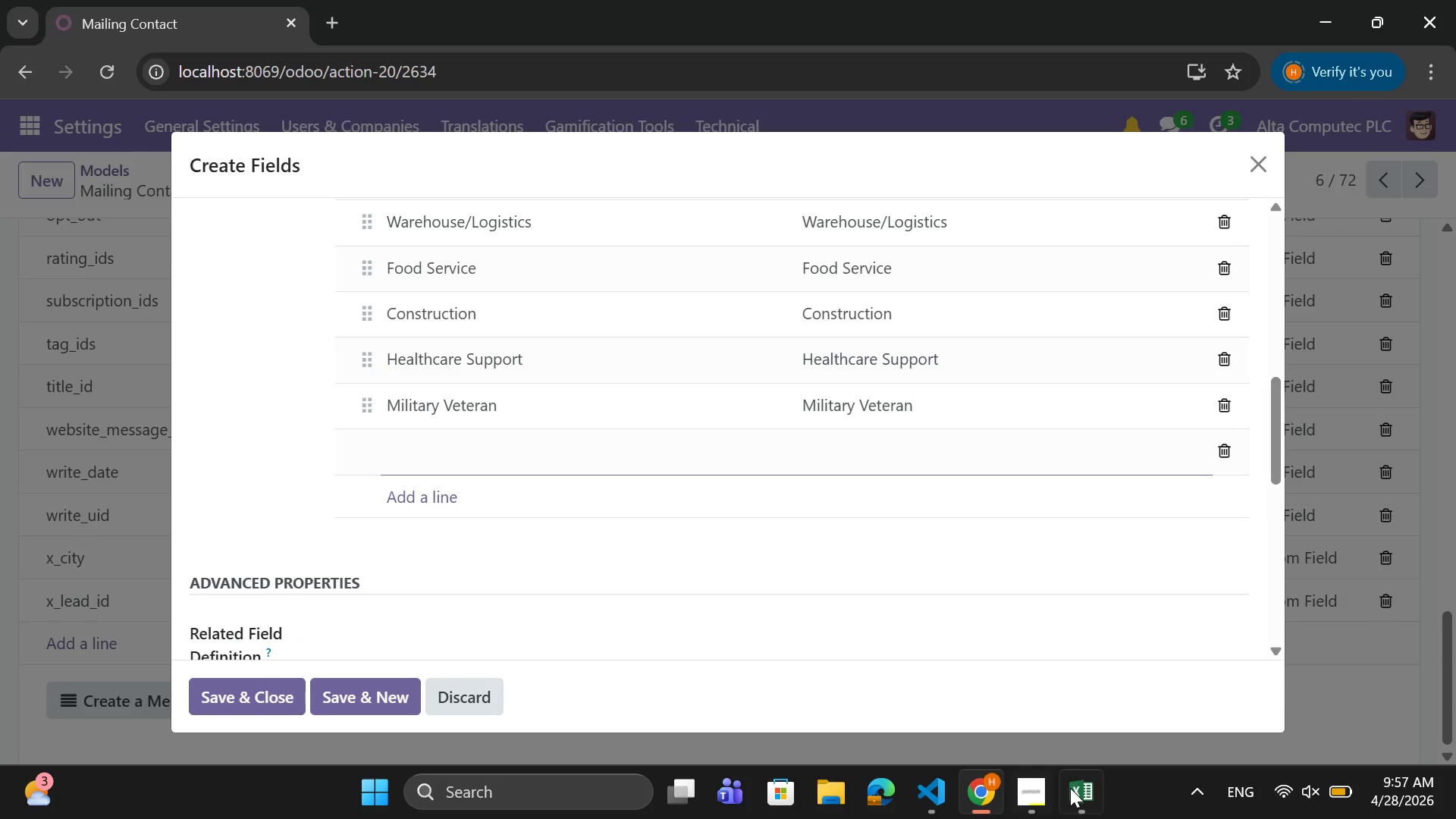 
left_click([1070, 788])
 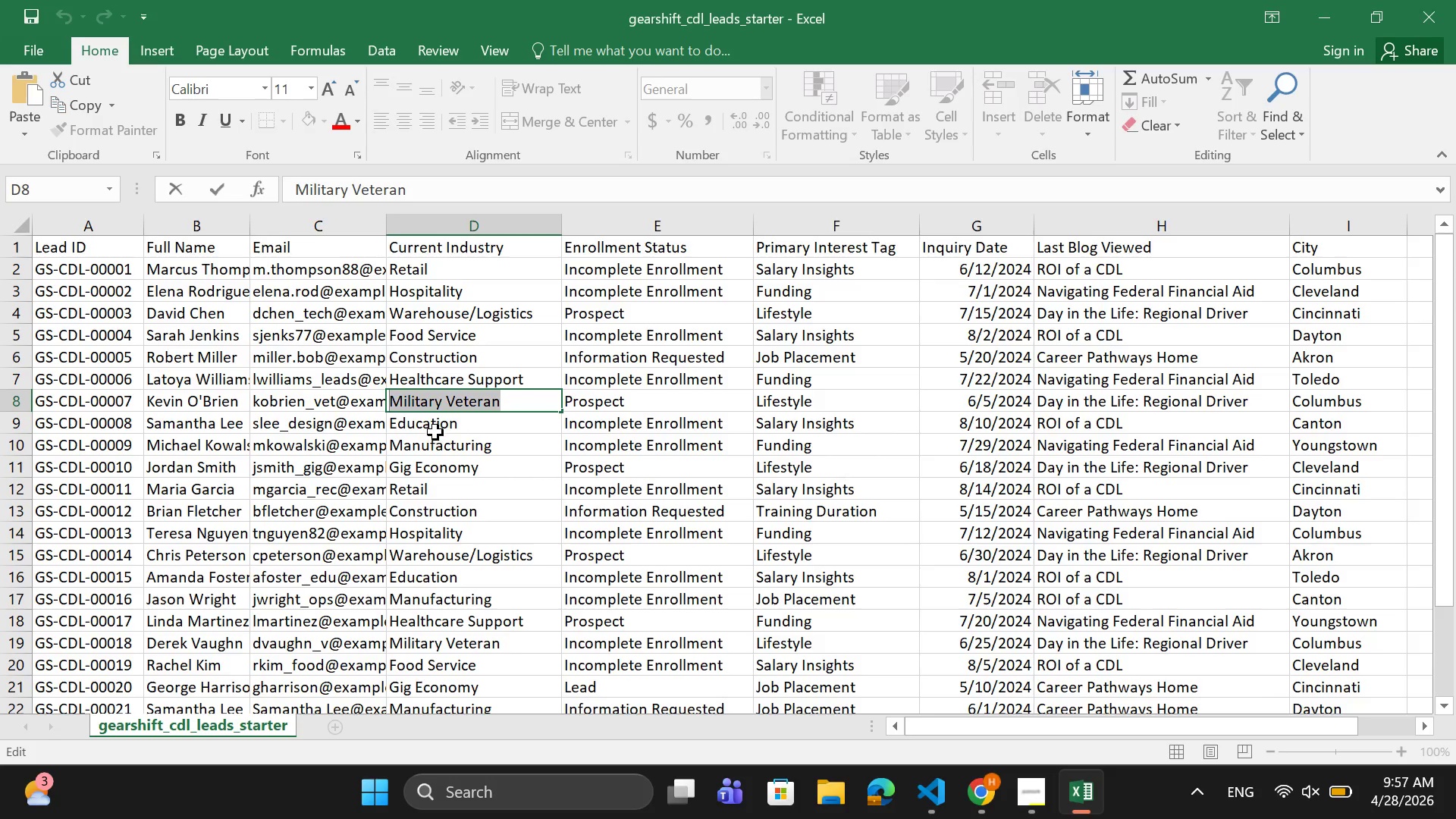 
left_click([438, 423])
 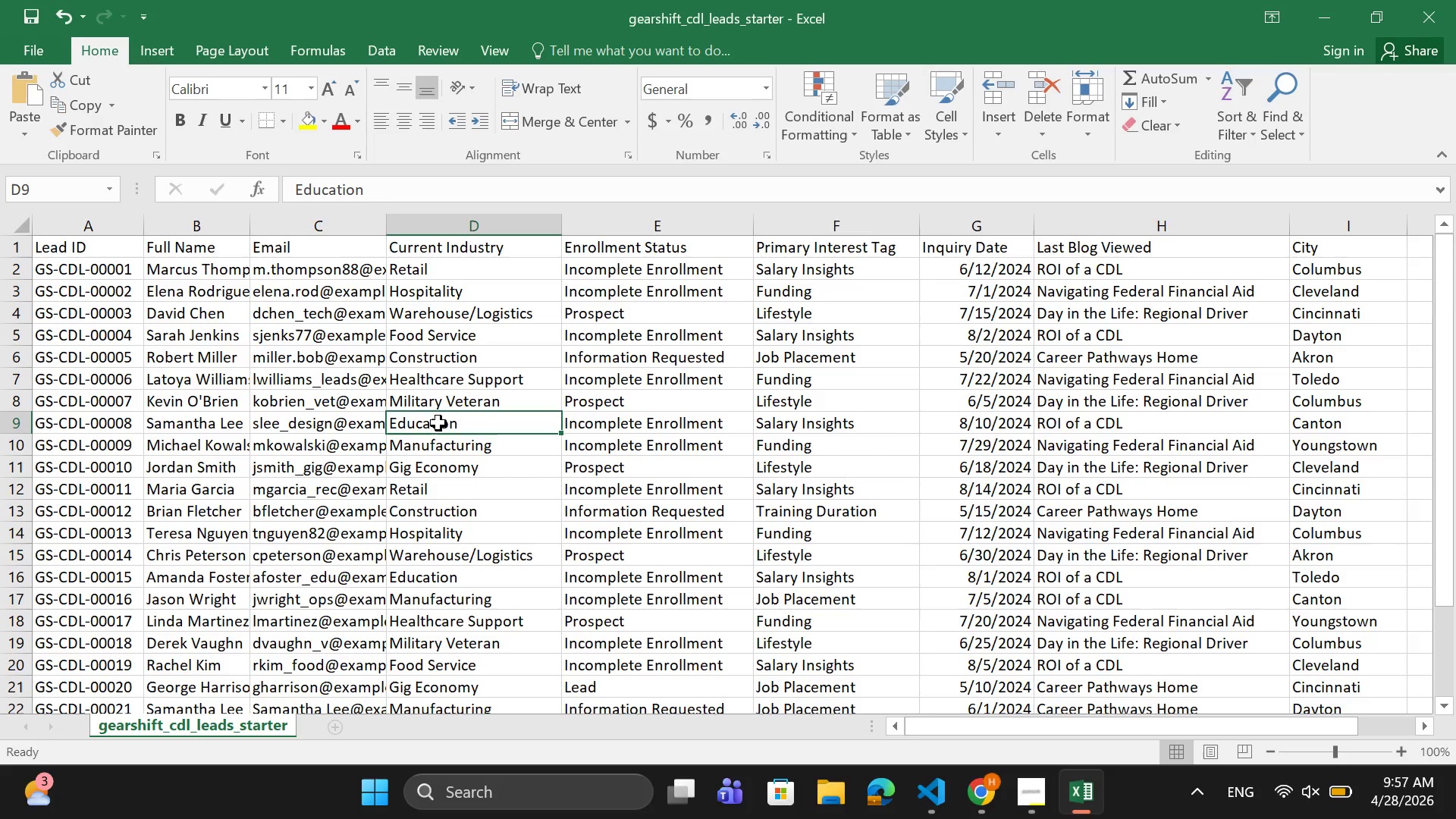 
double_click([438, 423])
 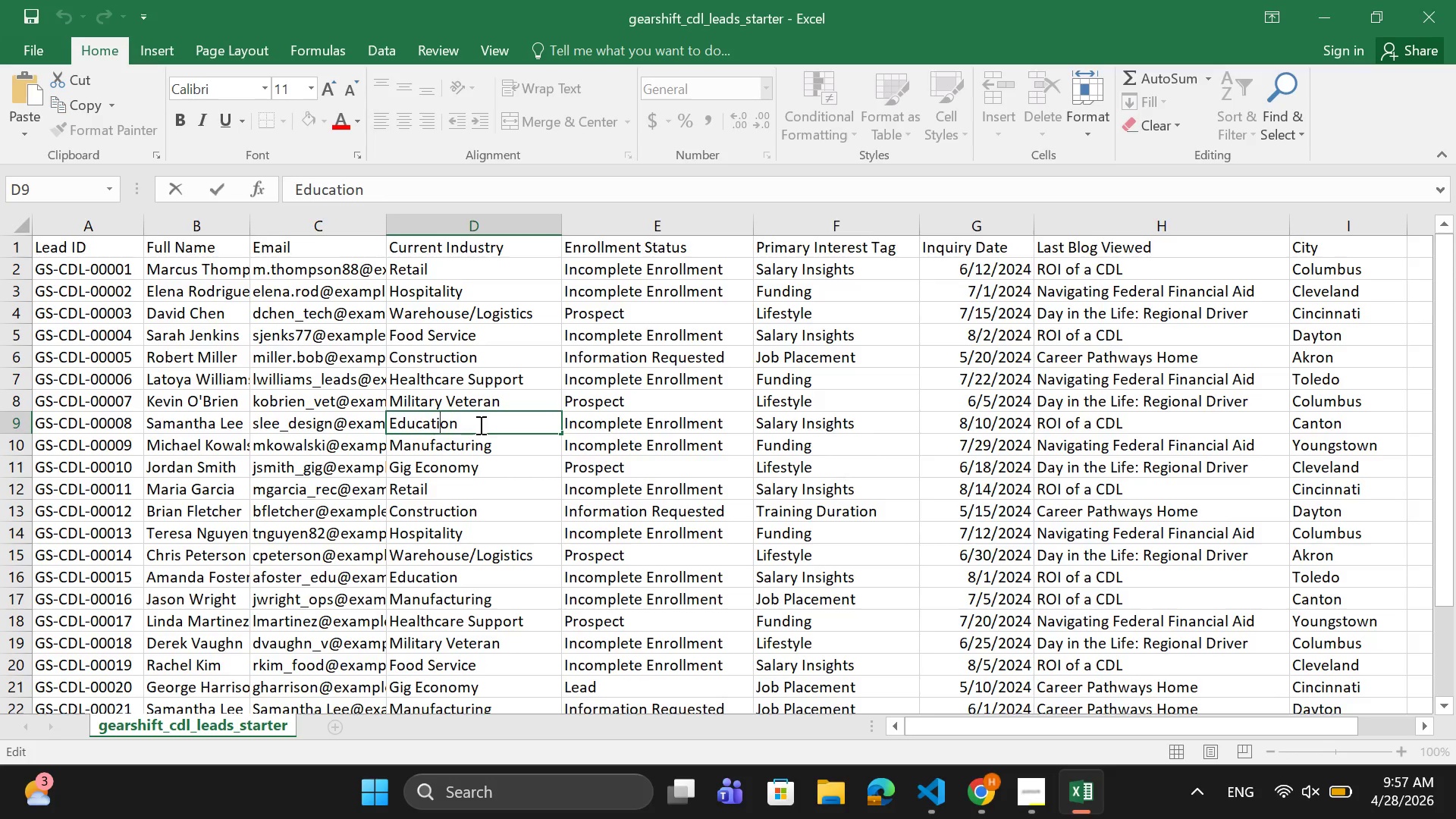 
left_click_drag(start_coordinate=[479, 425], to_coordinate=[385, 426])
 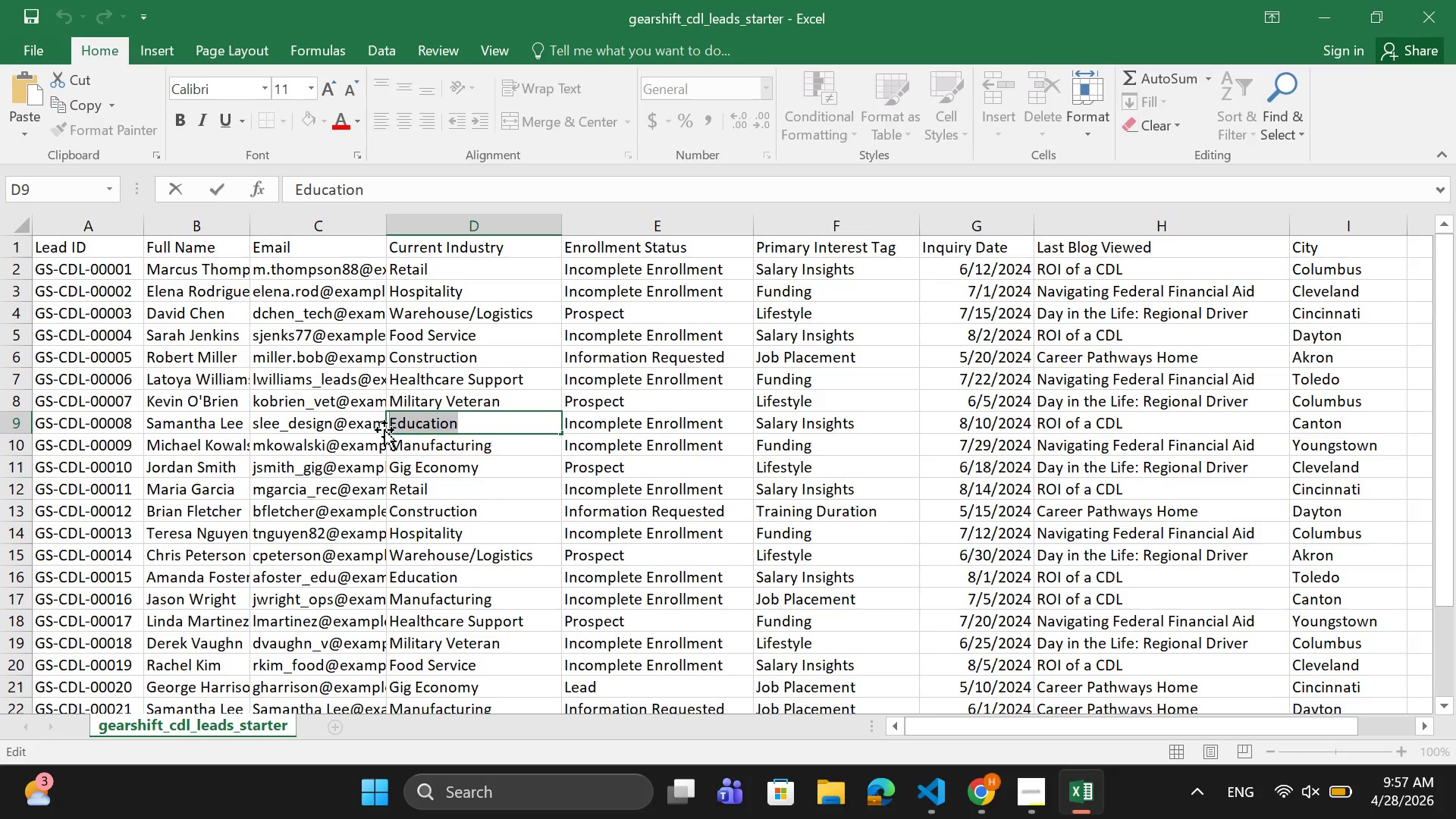 
key(Control+C)
 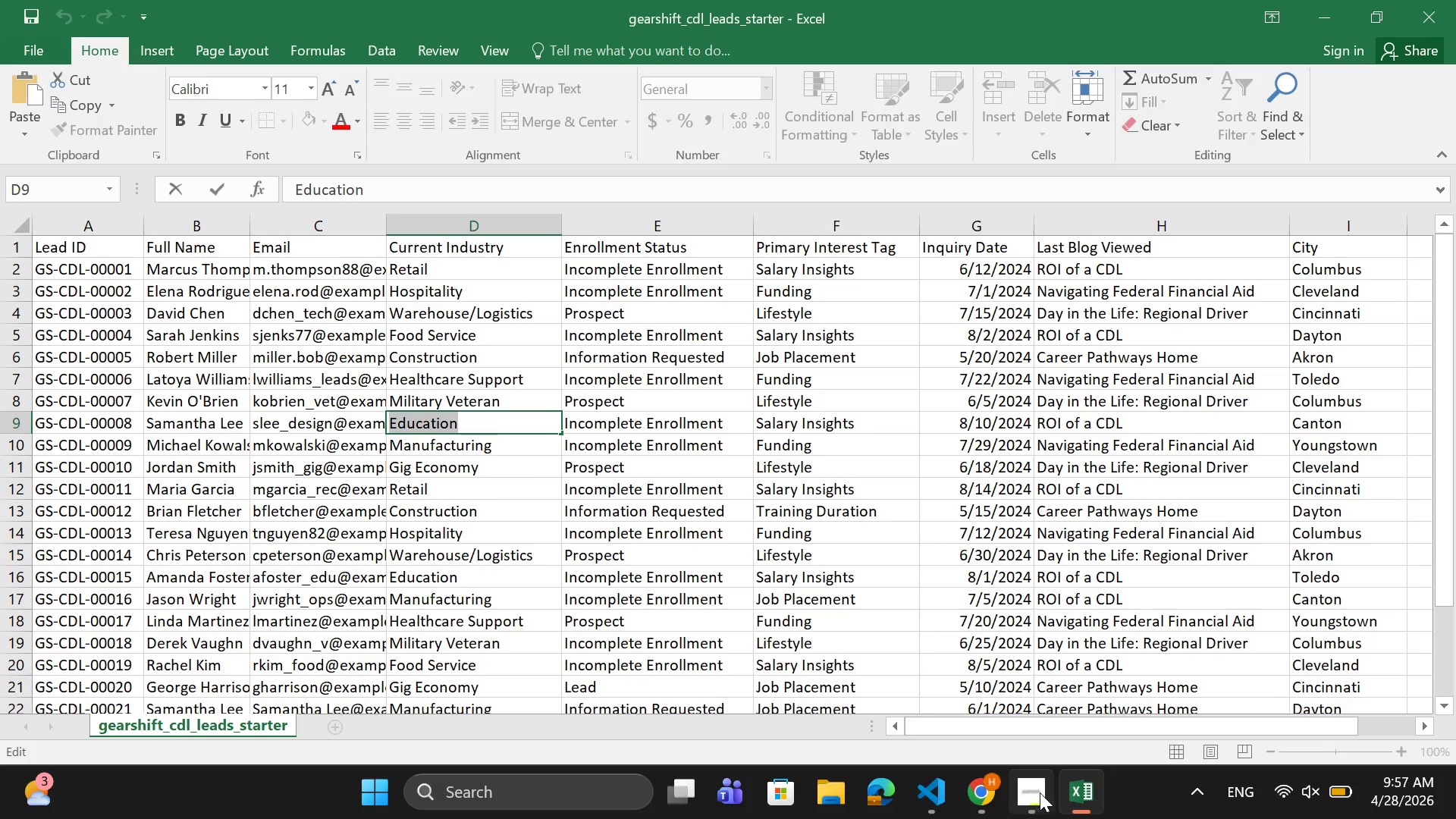 
left_click([984, 798])
 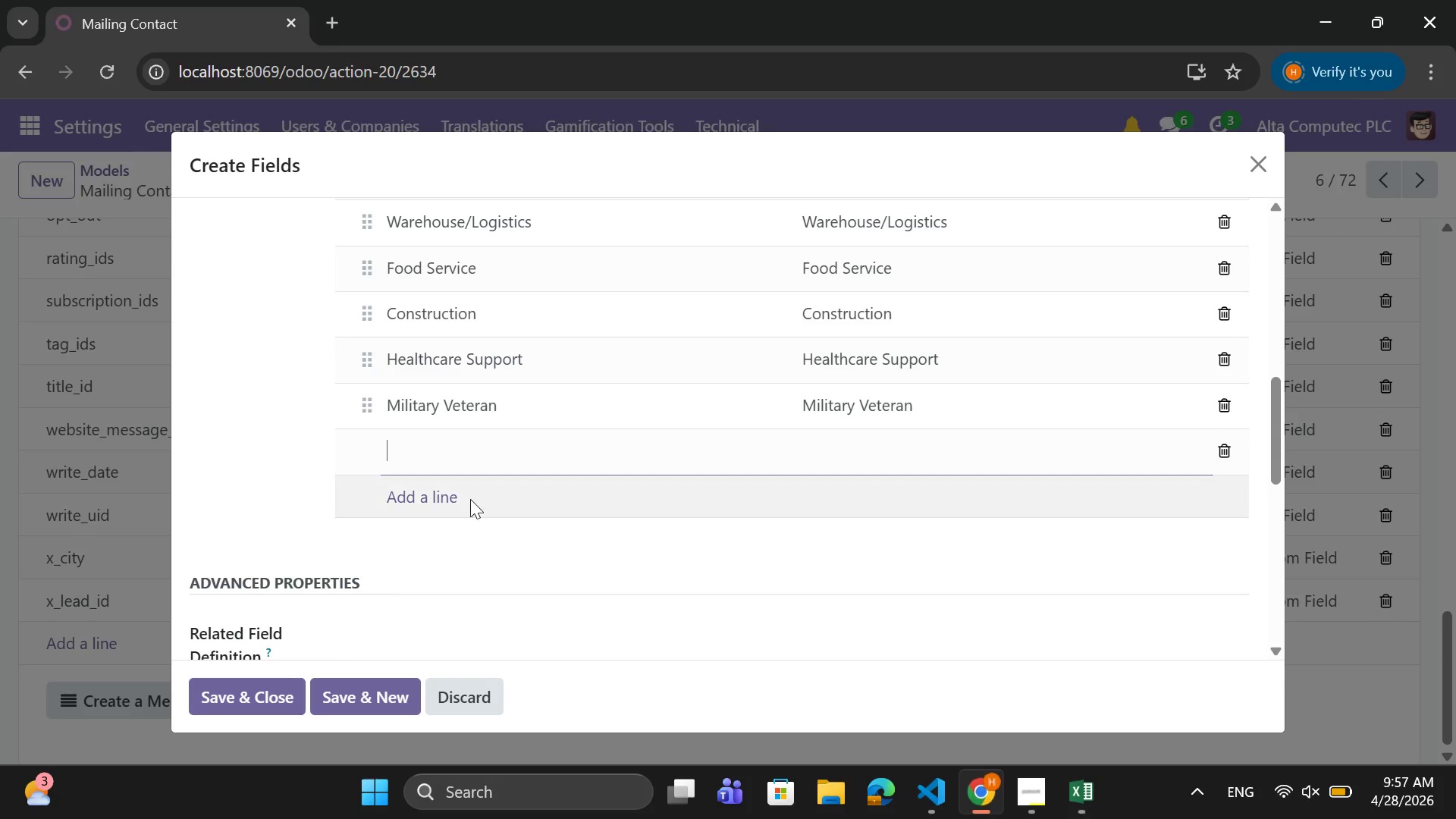 
key(Control+V)
 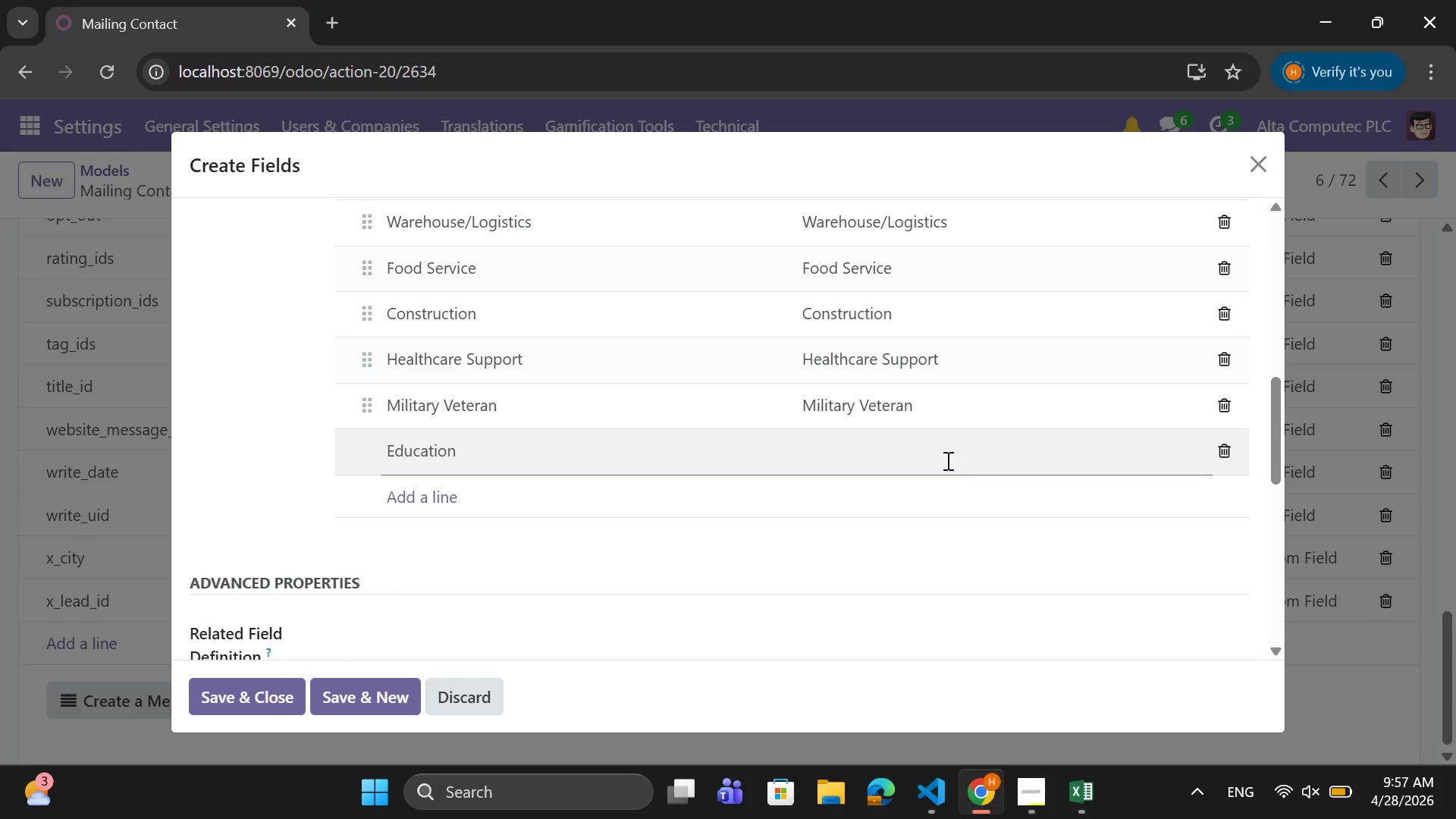 
left_click([946, 451])
 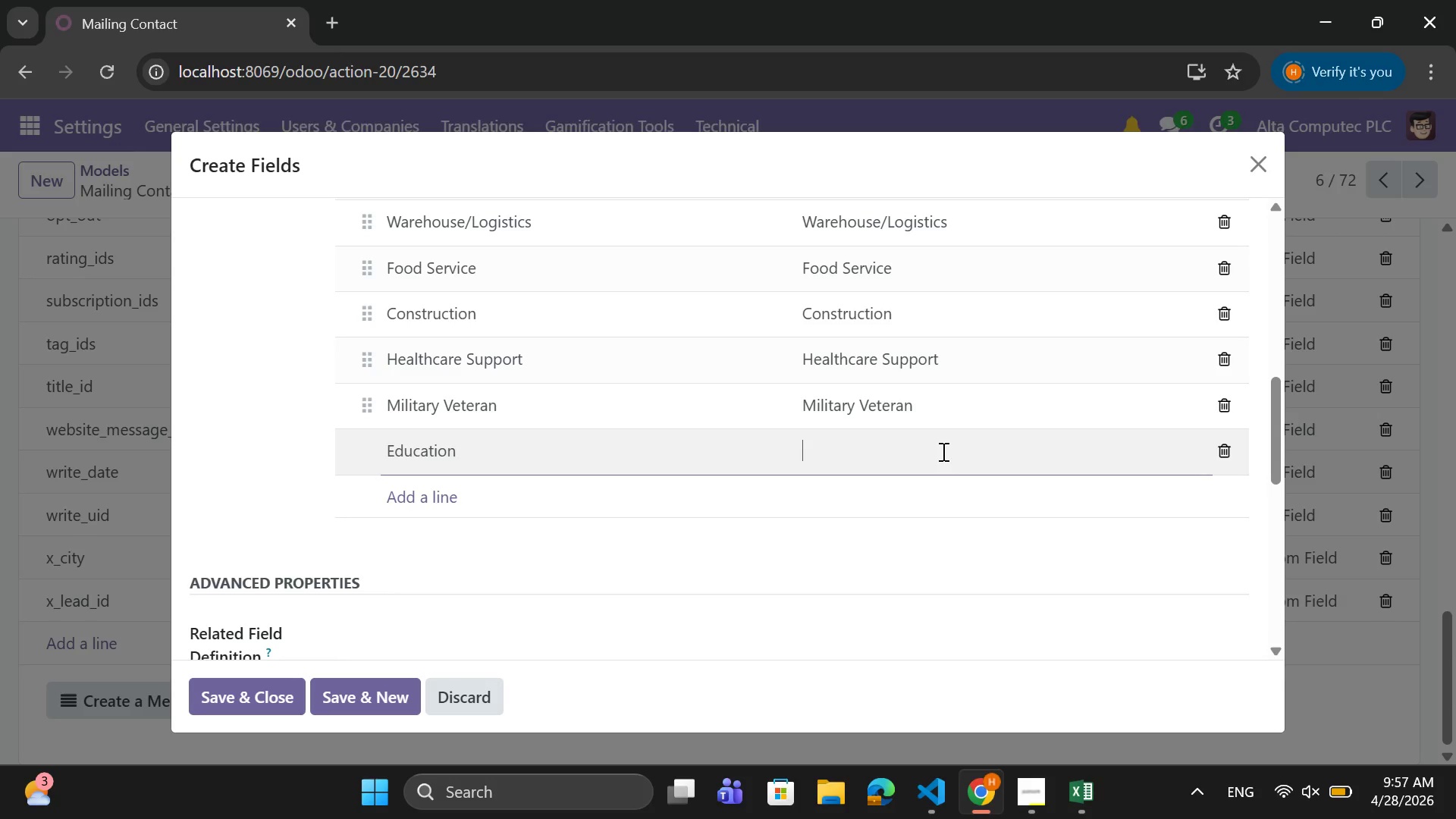 
key(Control+V)
 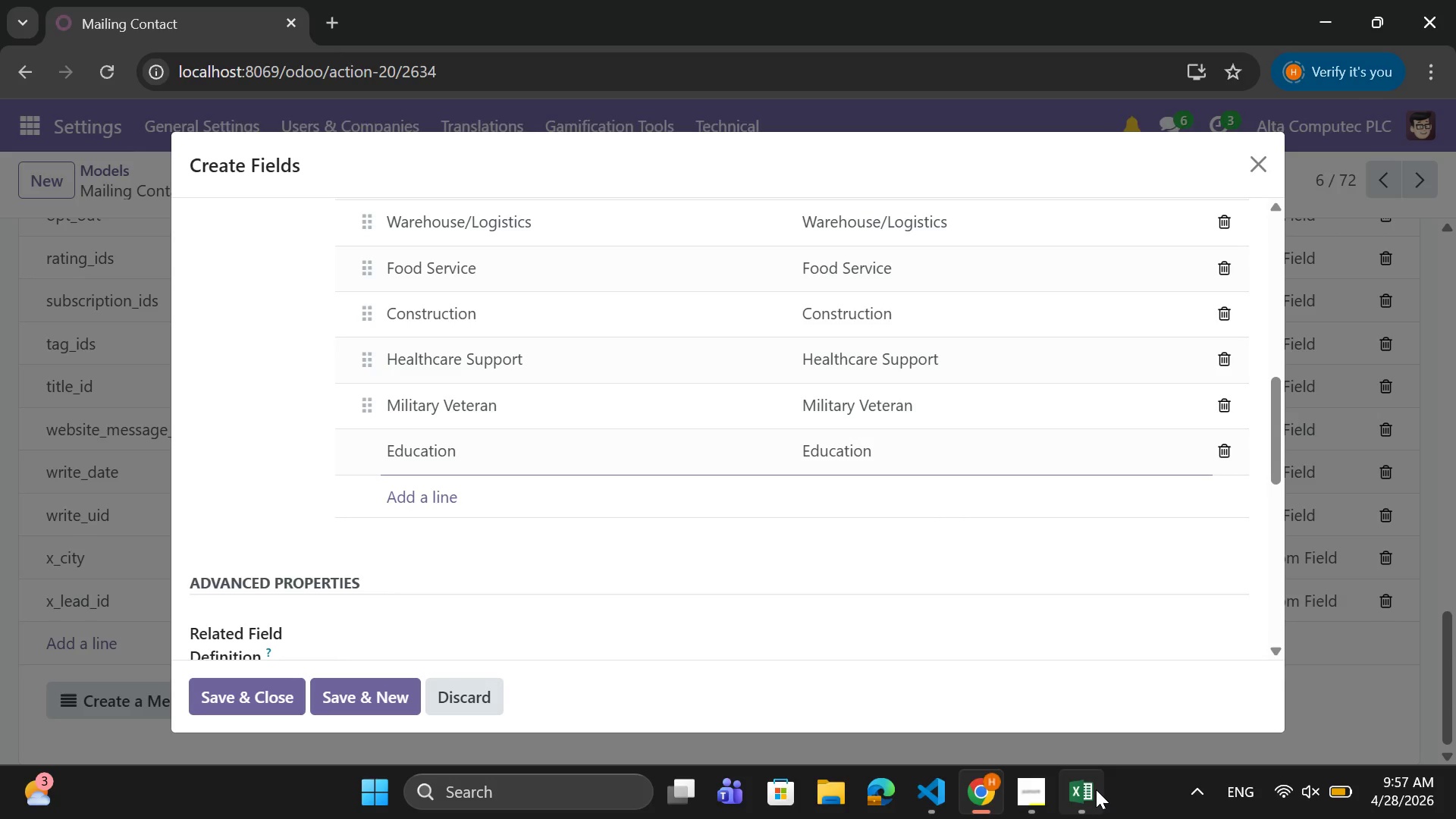 
left_click([1095, 789])
 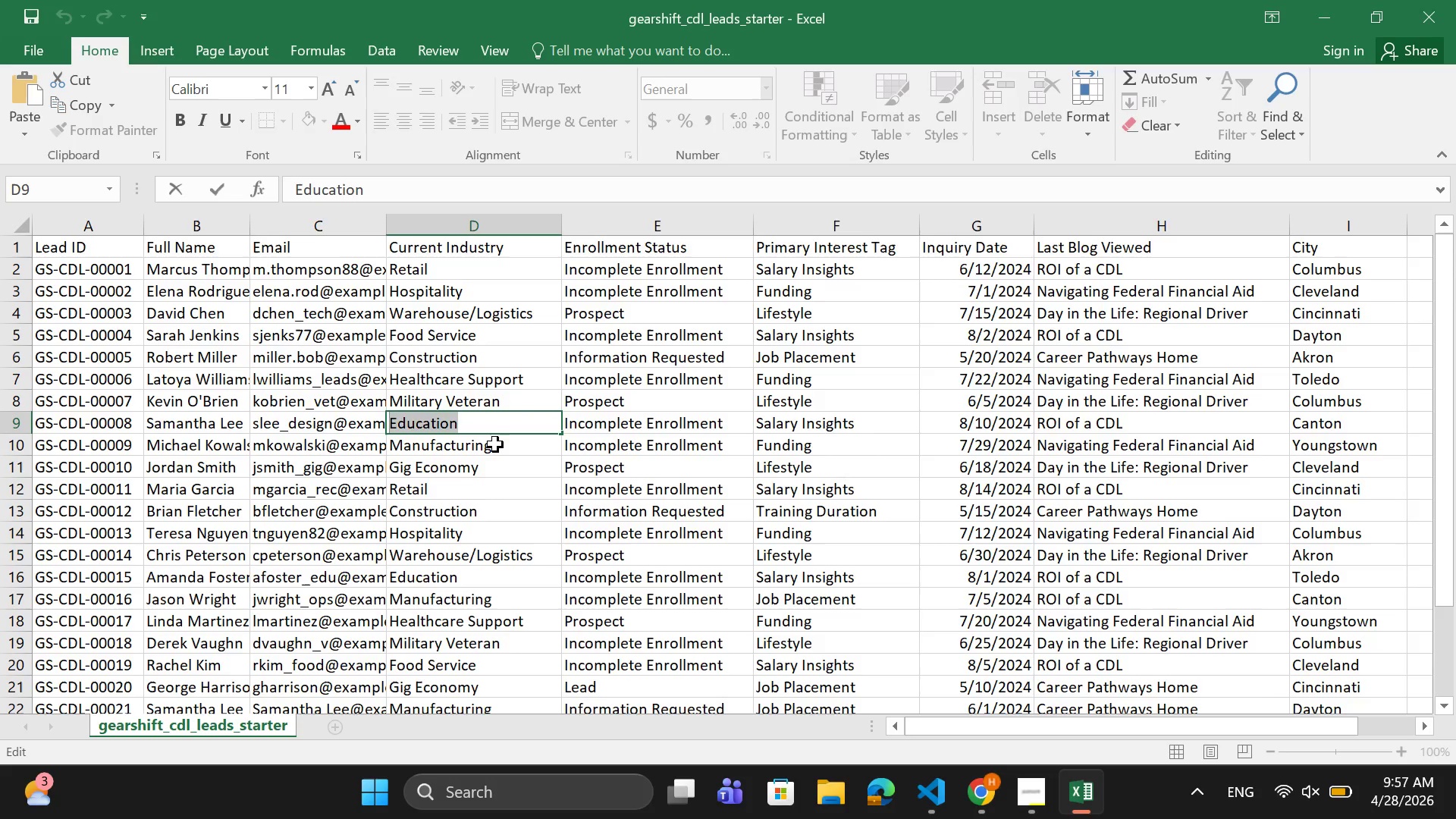 
left_click([495, 444])
 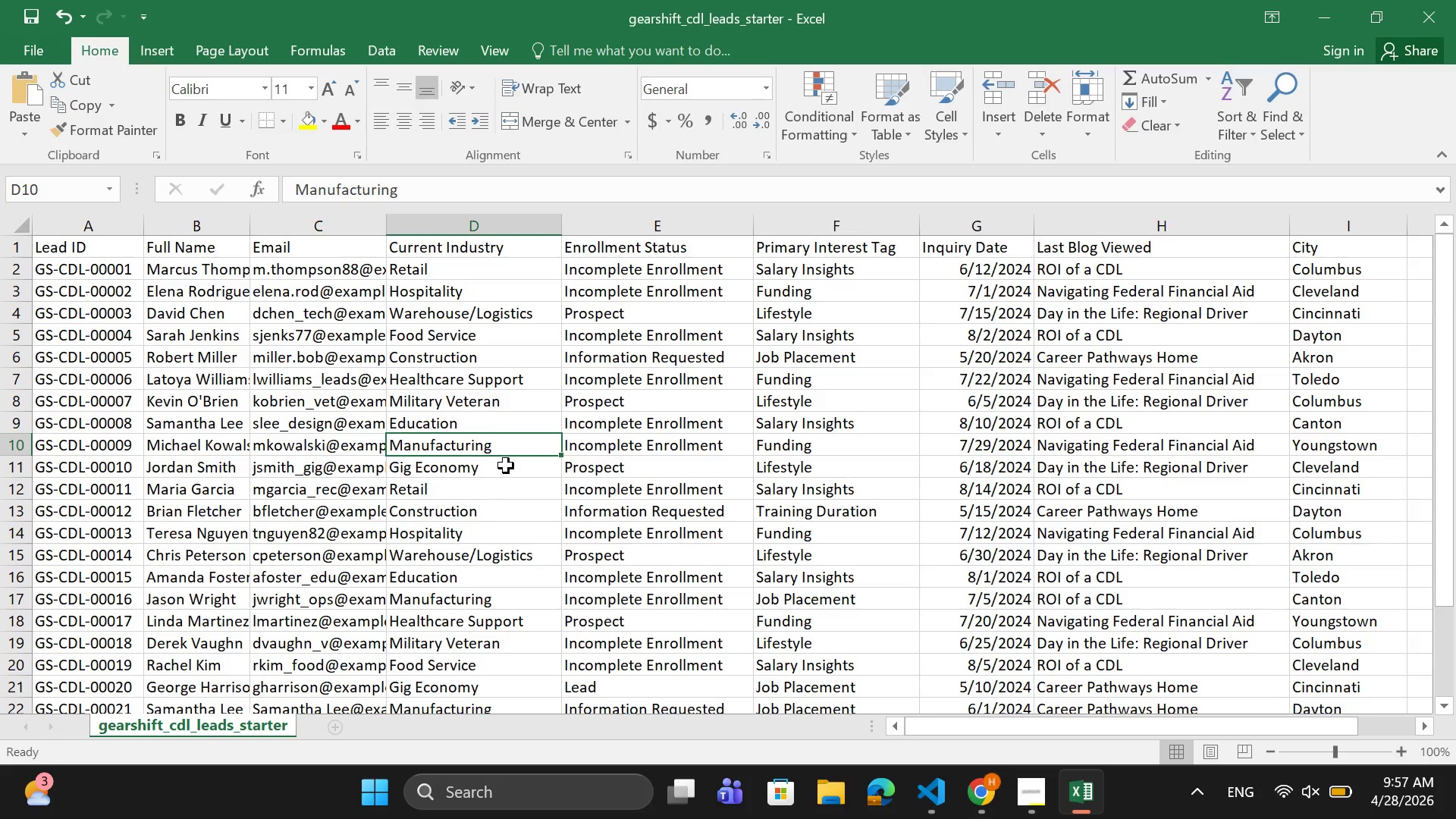 
left_click([507, 469])
 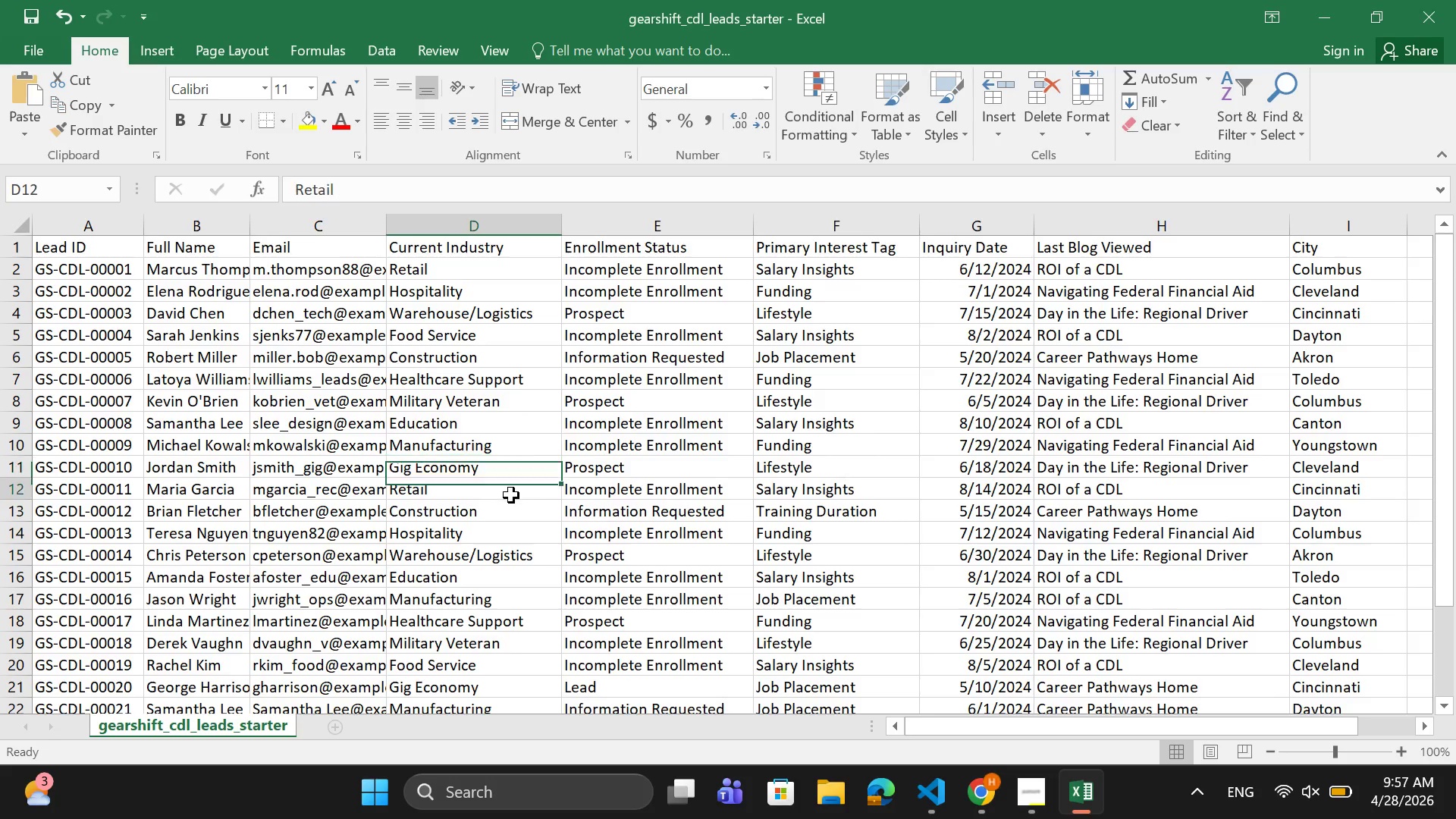 
left_click([511, 495])
 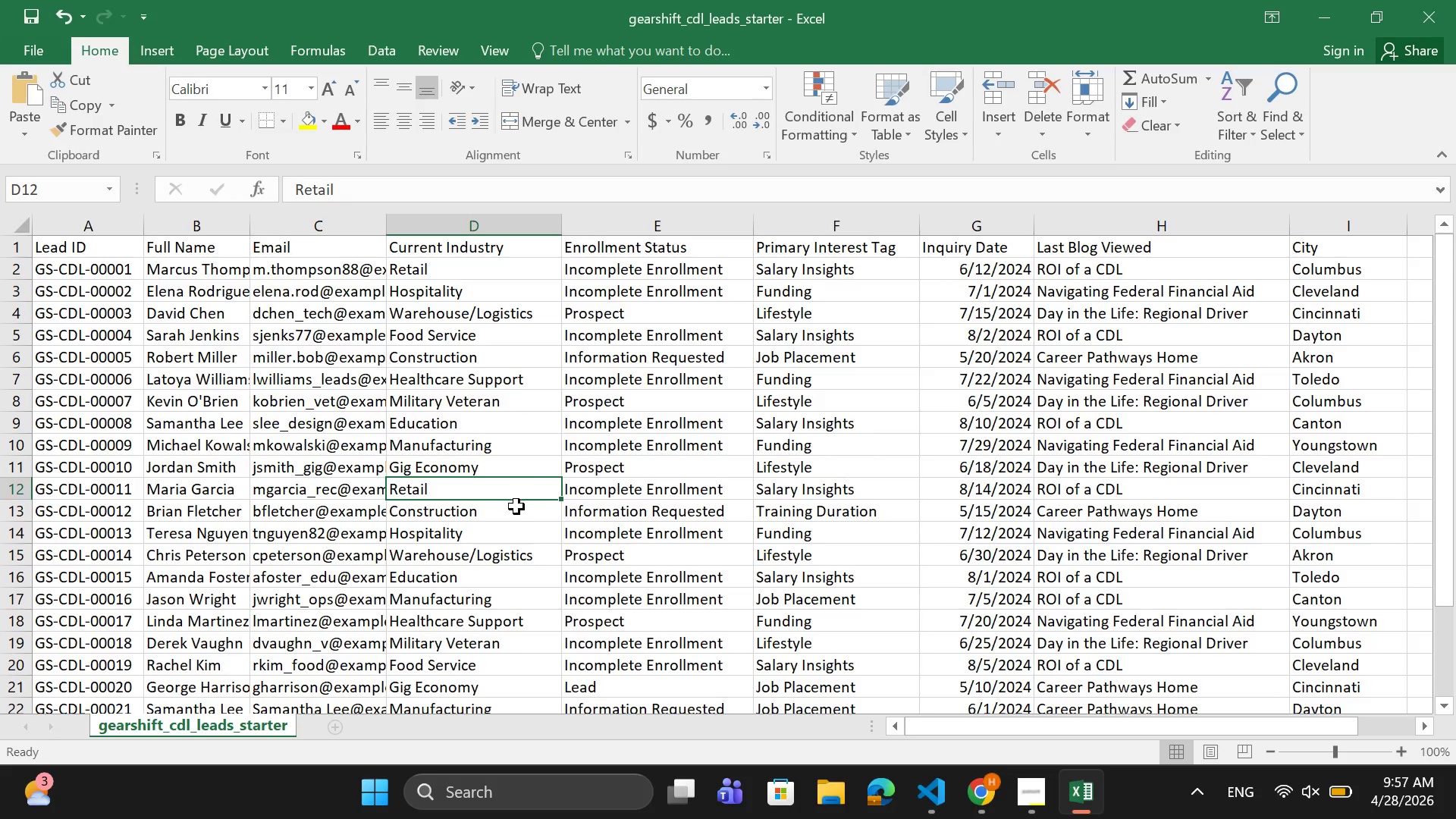 
left_click([519, 491])
 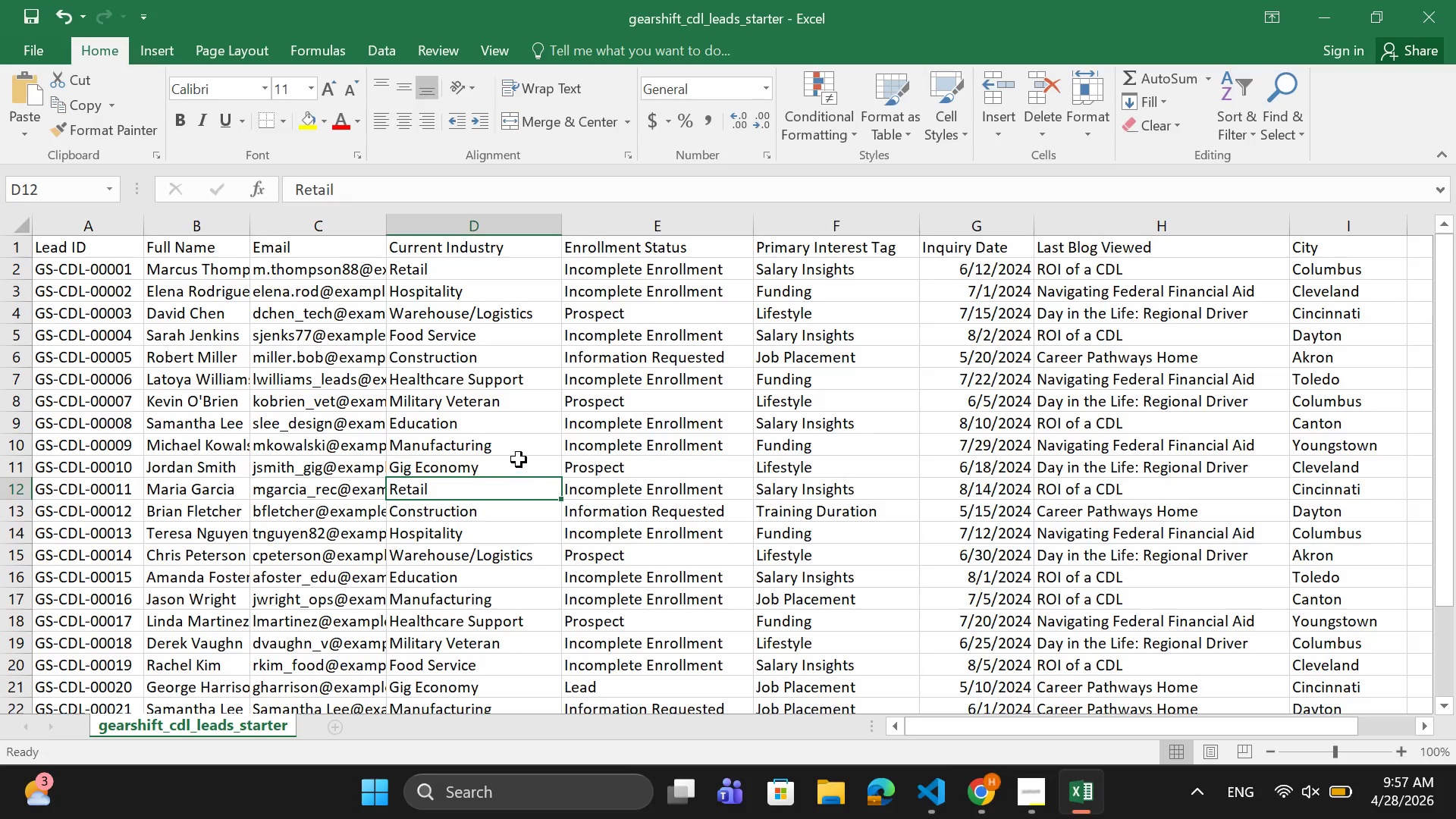 
double_click([519, 460])
 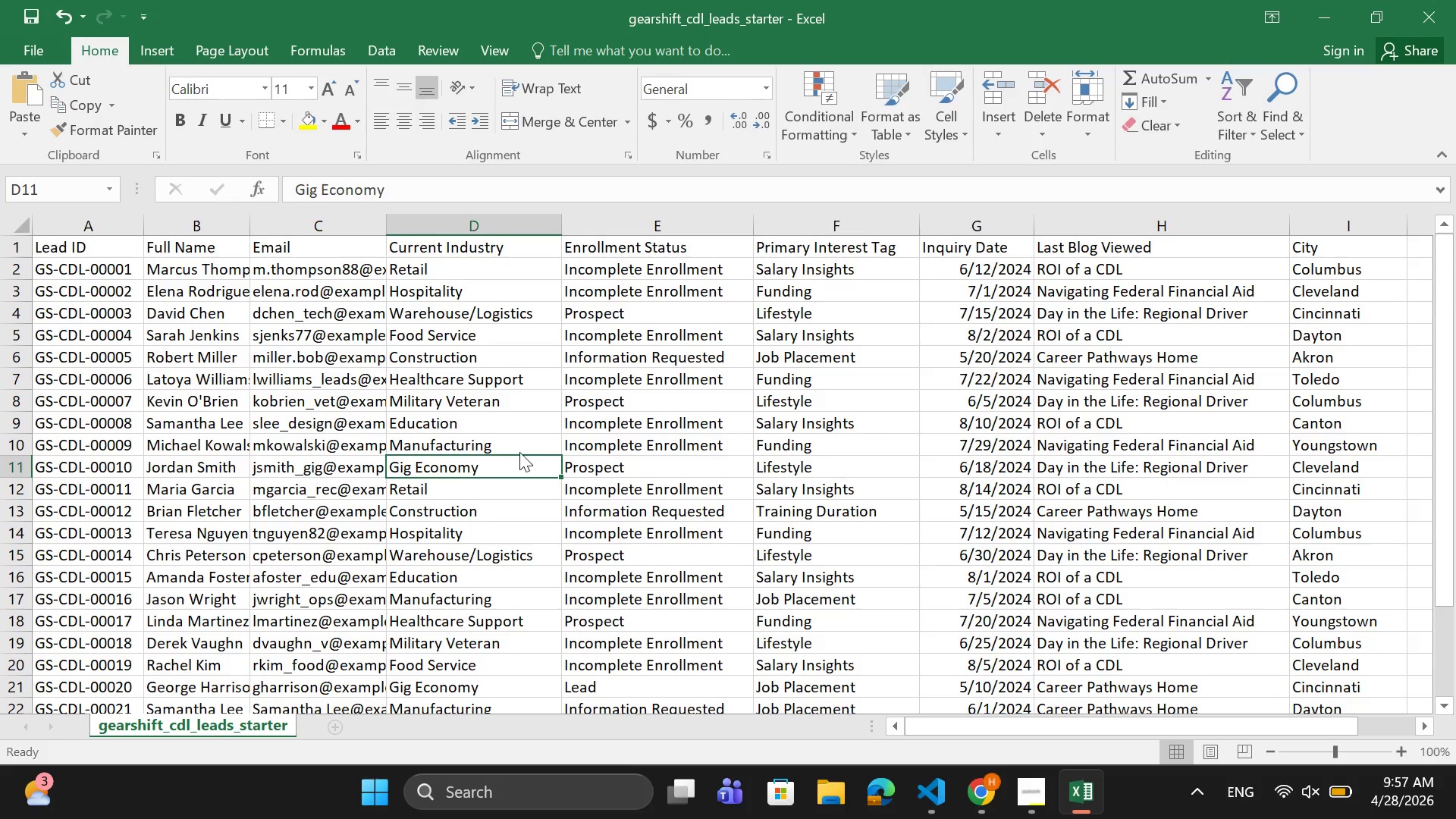 
left_click([519, 452])
 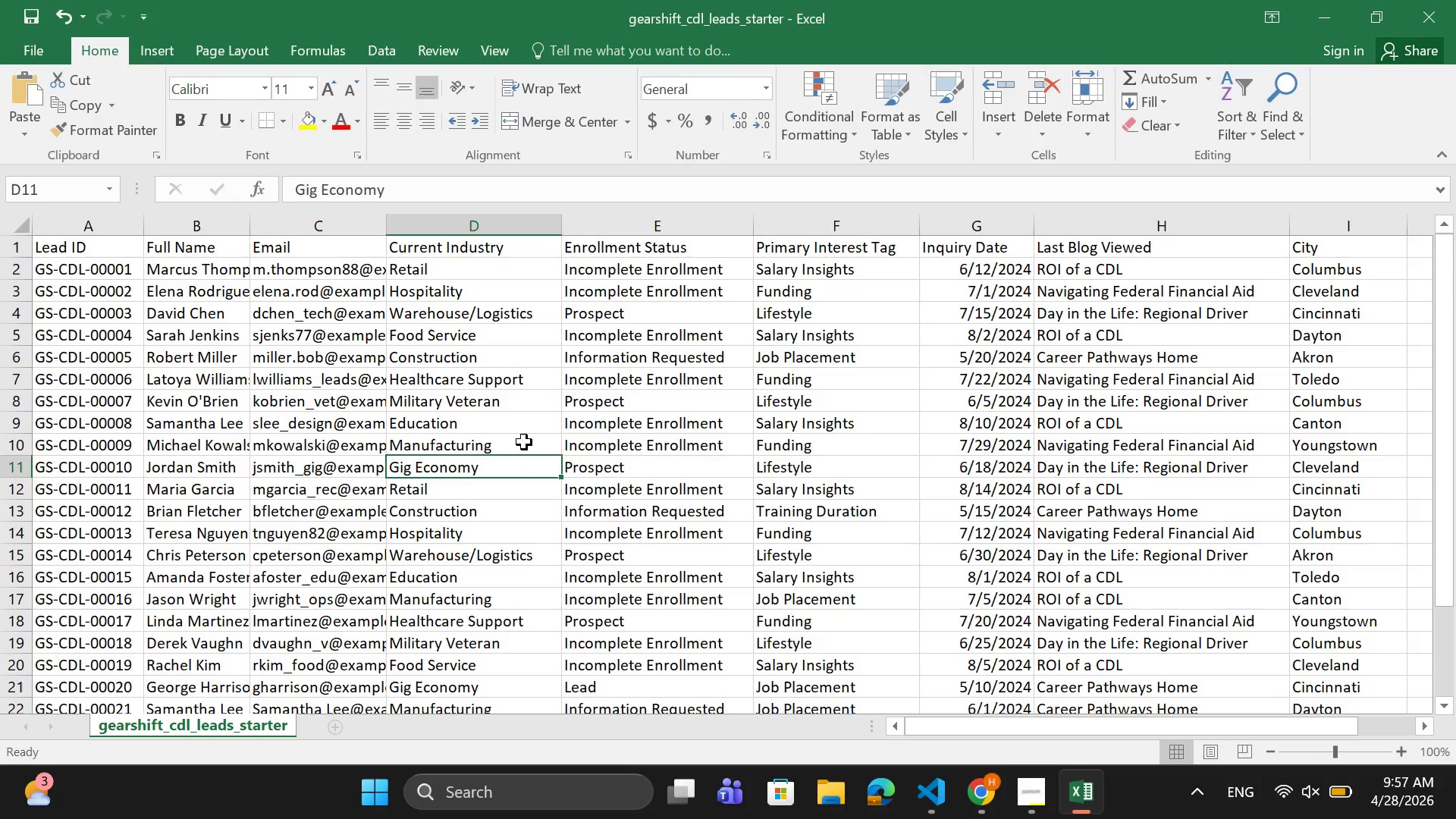 
left_click([524, 442])
 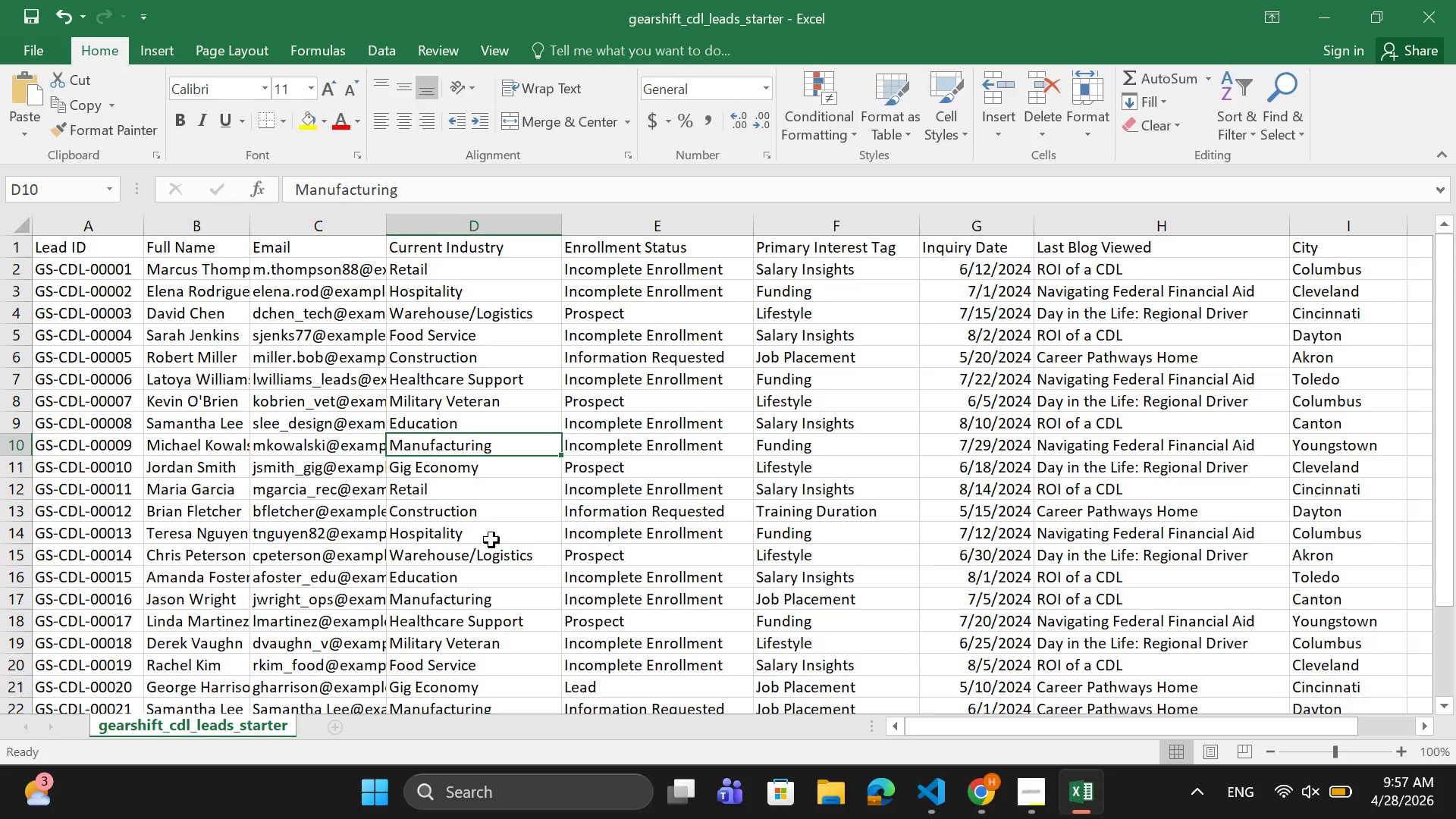 
wait(8.06)
 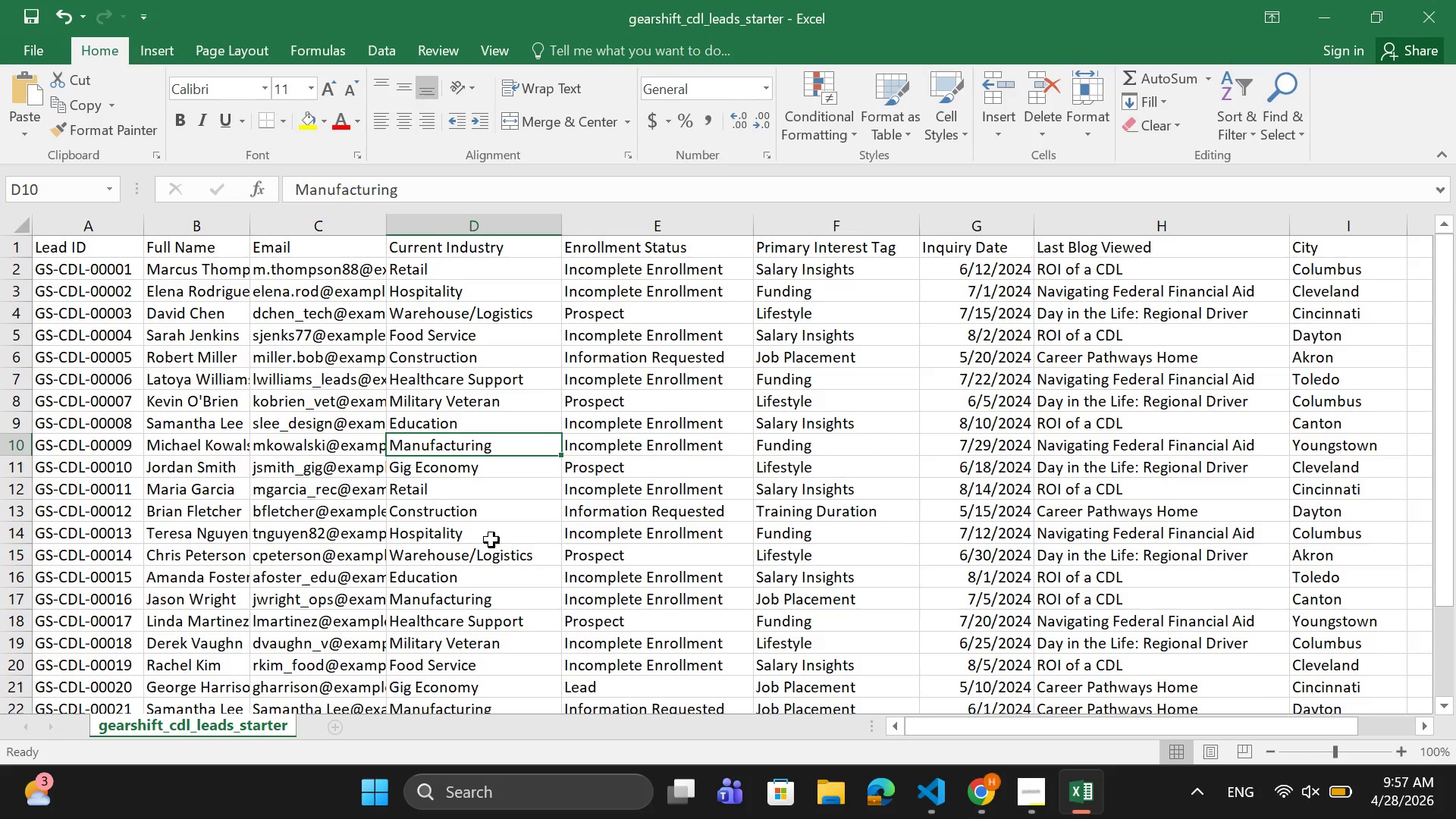 
double_click([497, 443])
 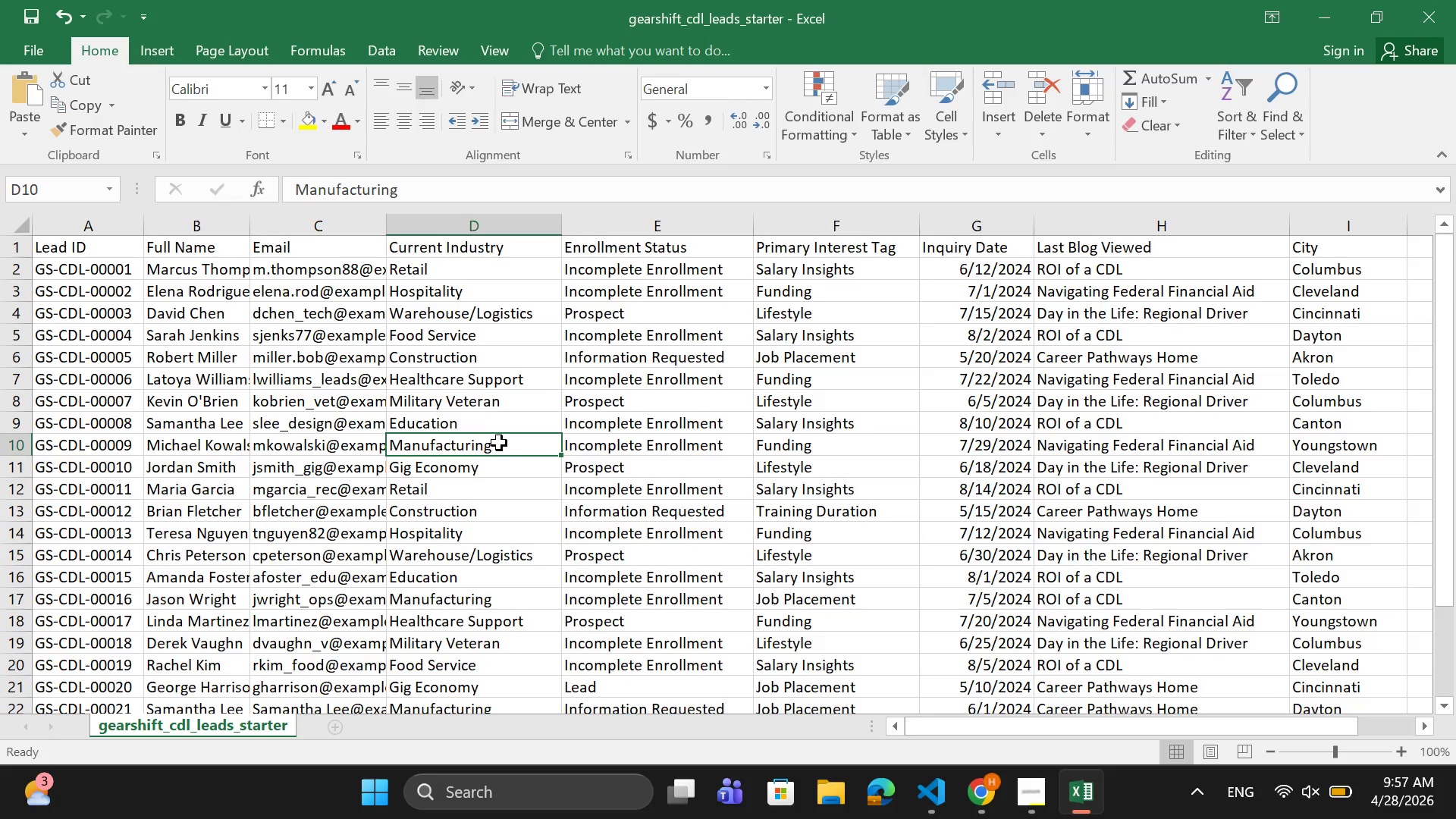 
left_click_drag(start_coordinate=[502, 442], to_coordinate=[493, 446])
 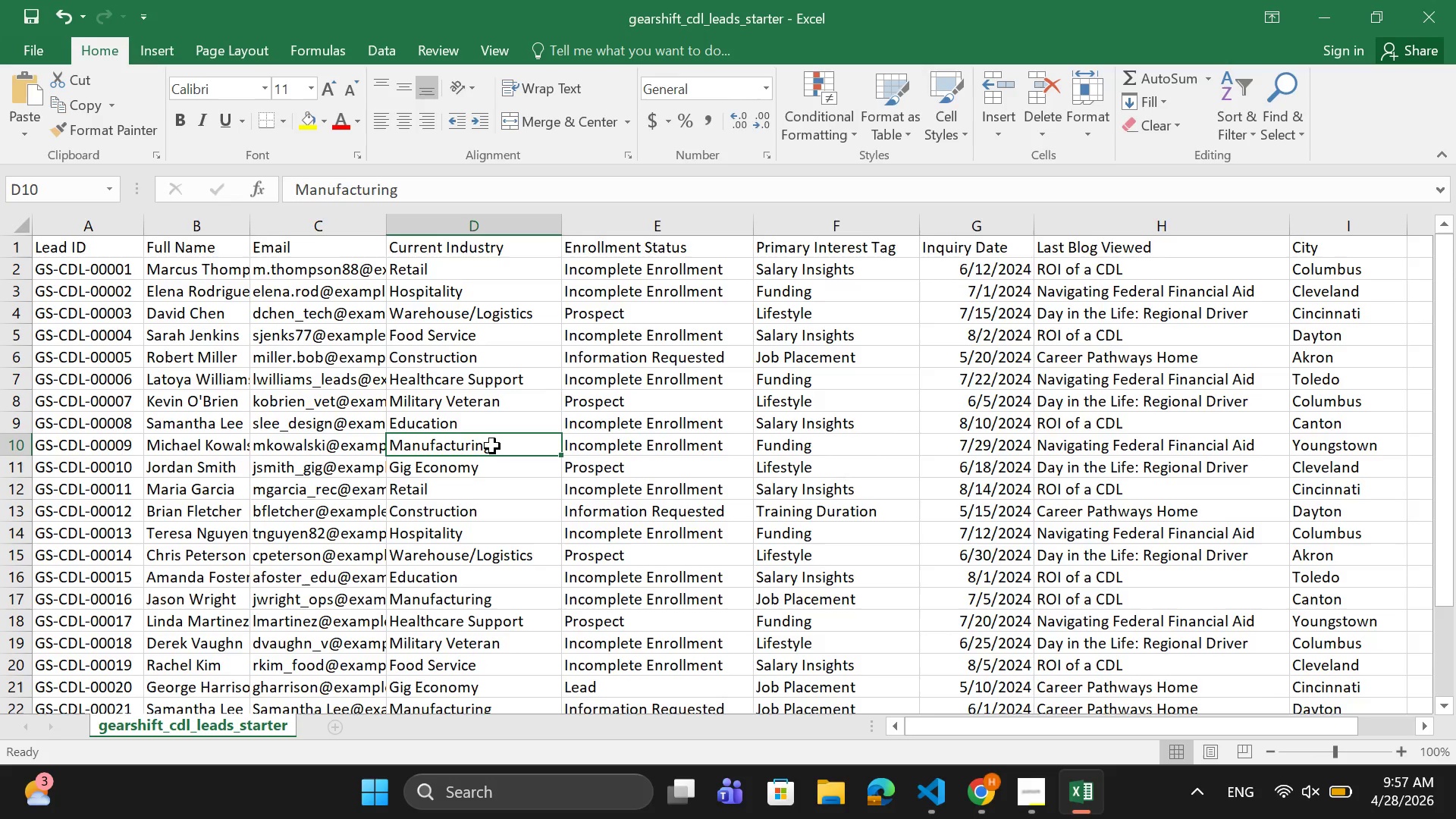 
triple_click([492, 446])
 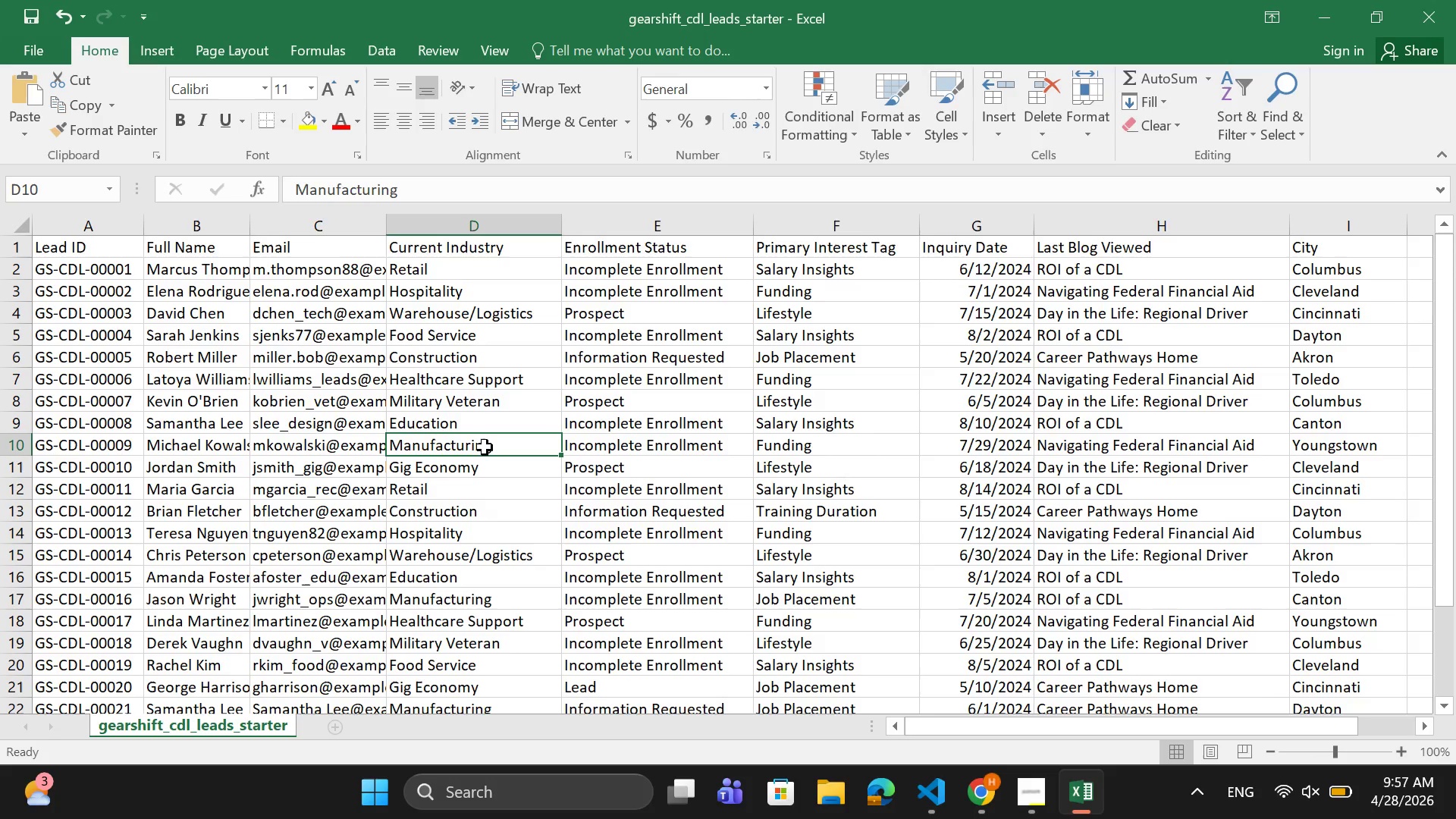 
double_click([485, 447])
 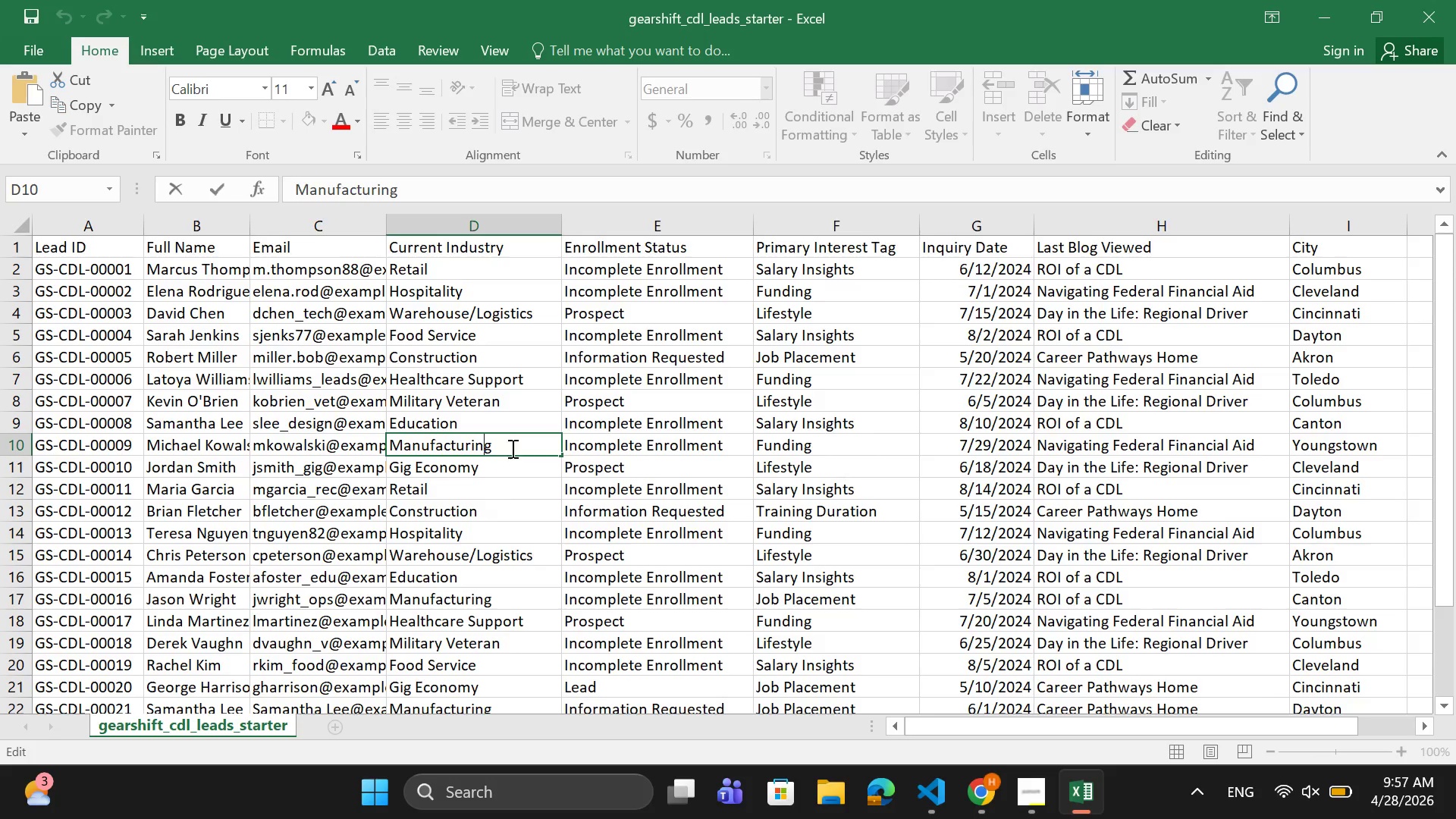 
left_click_drag(start_coordinate=[511, 448], to_coordinate=[384, 446])
 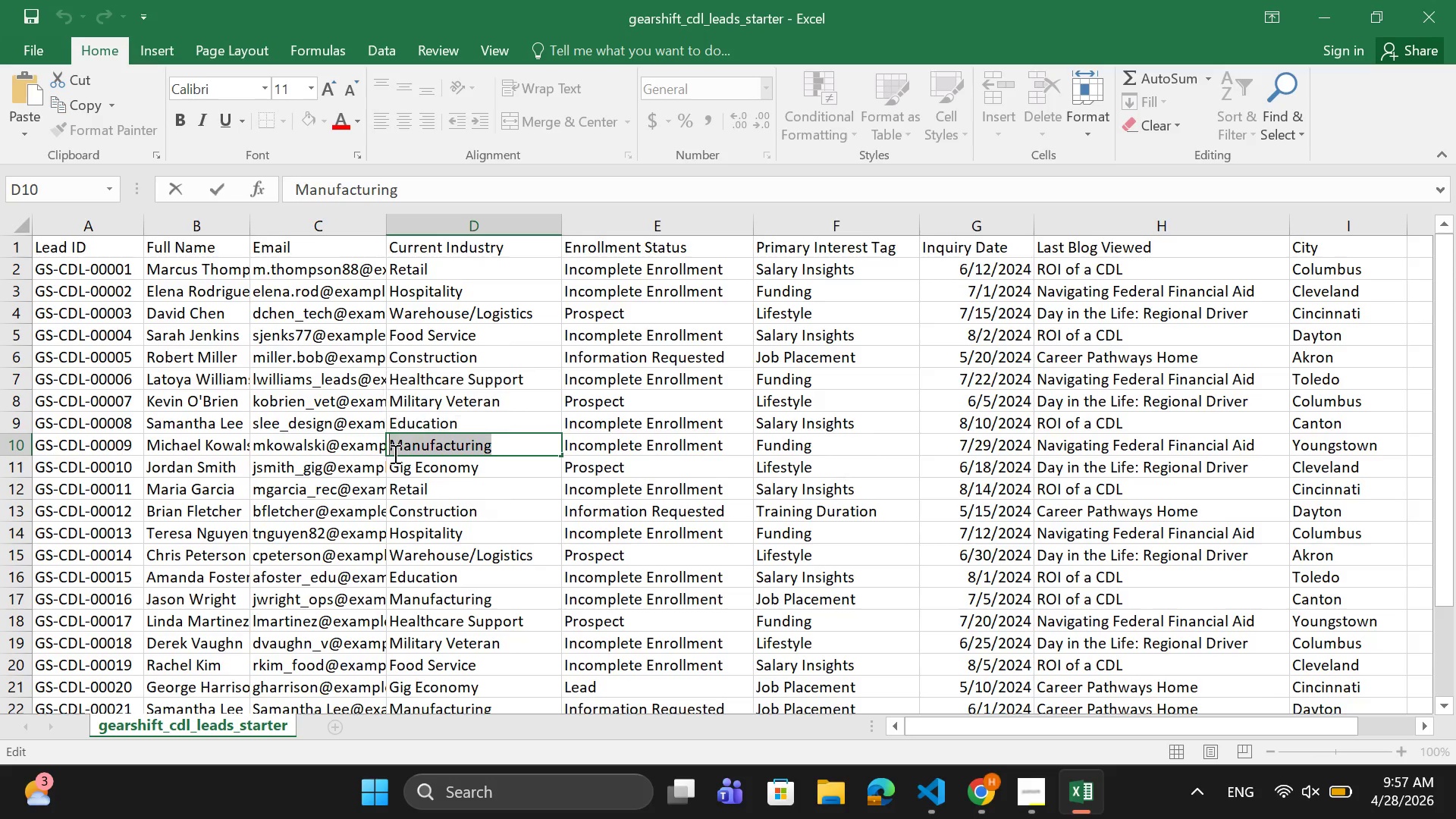 
key(Control+C)
 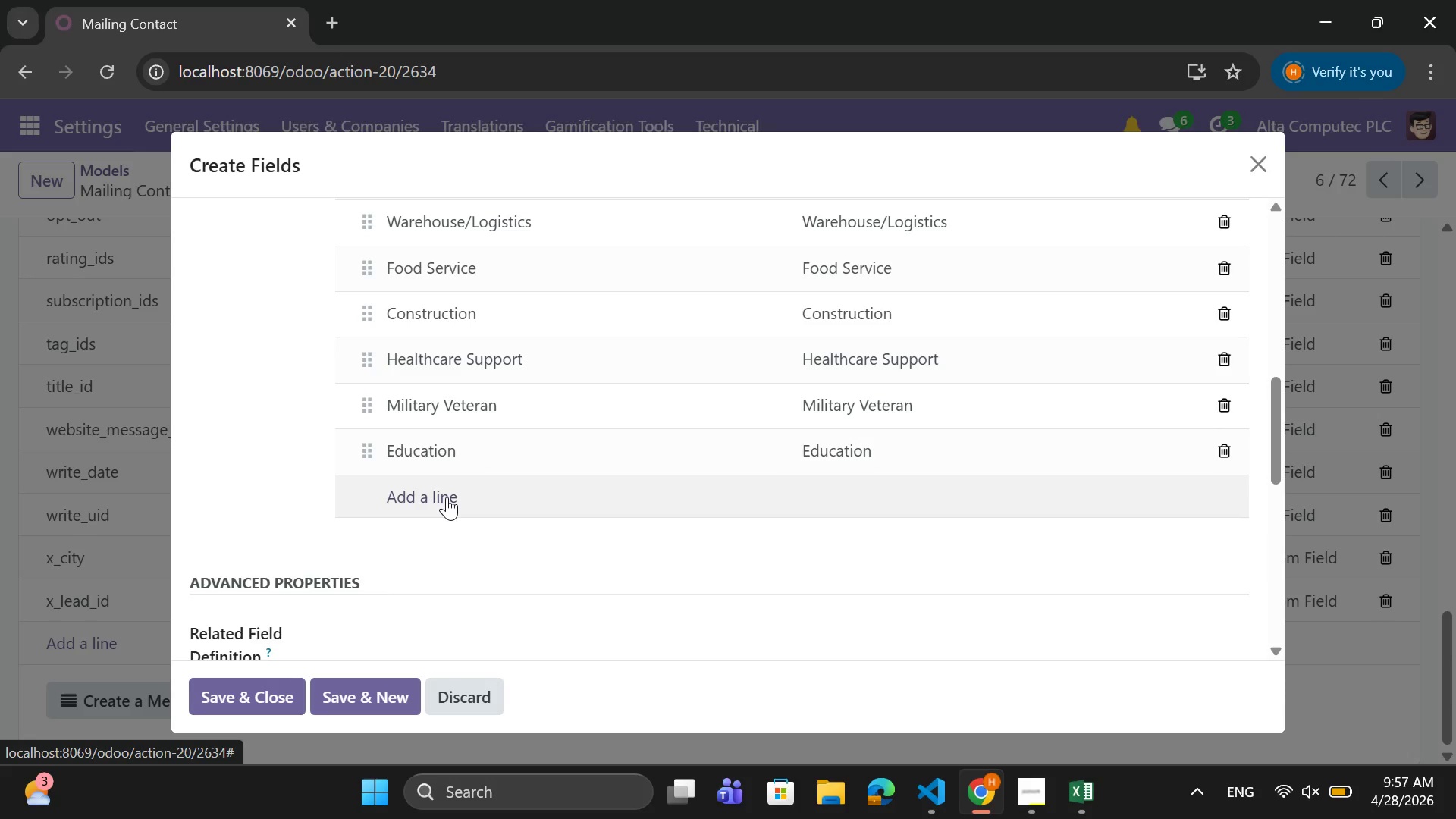 
key(Control+V)
 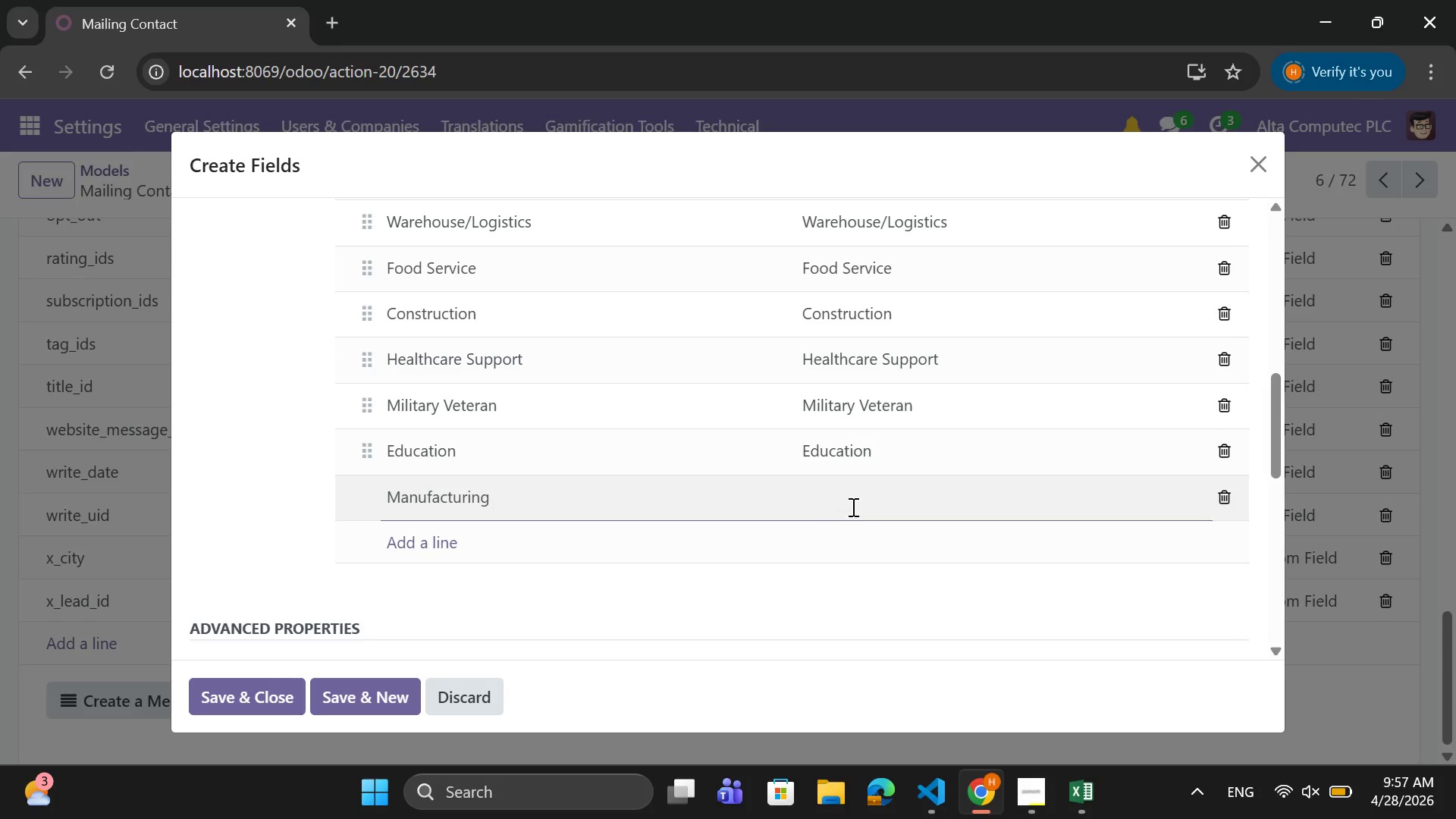 
left_click([852, 507])
 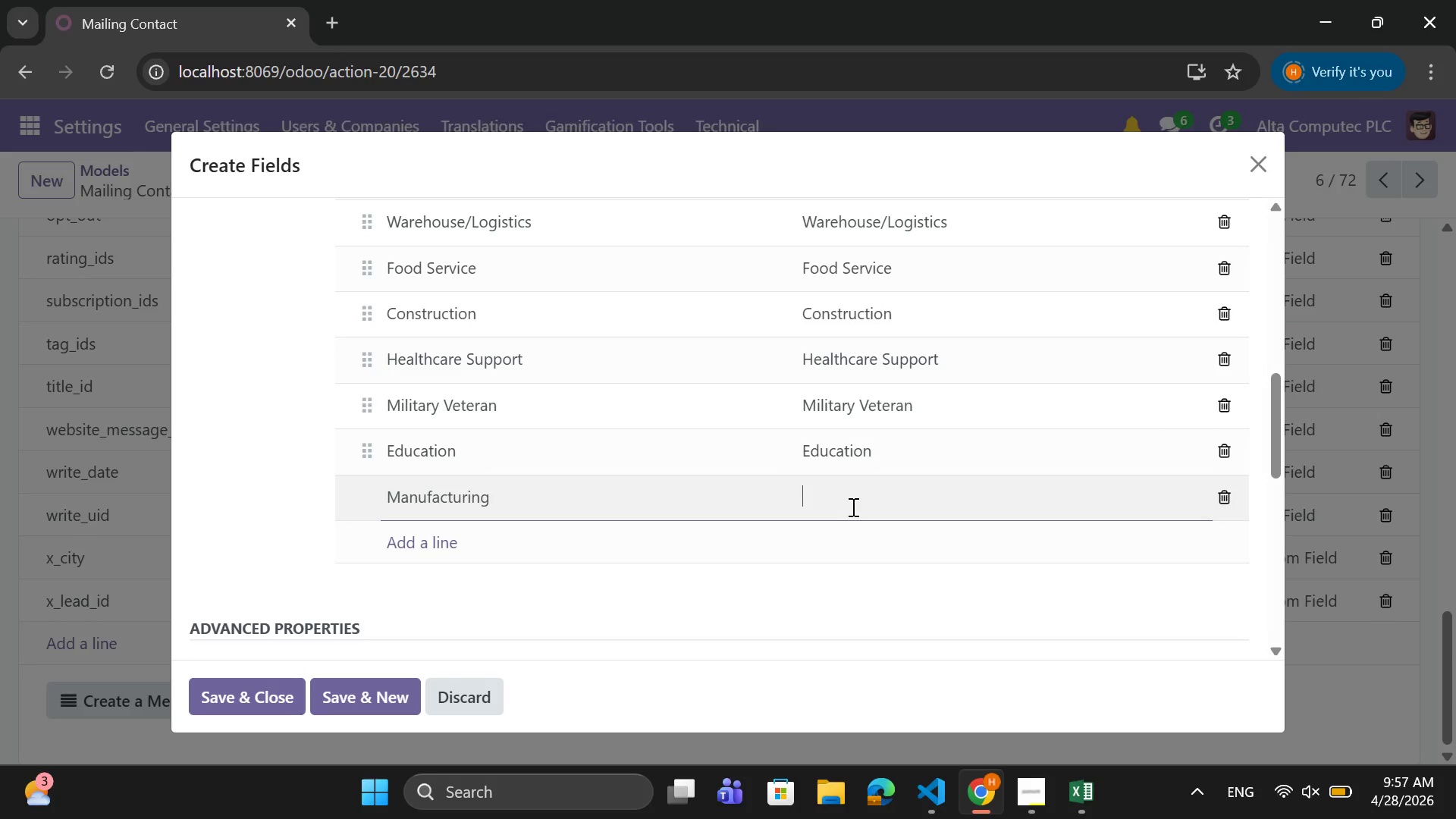 
key(Control+V)
 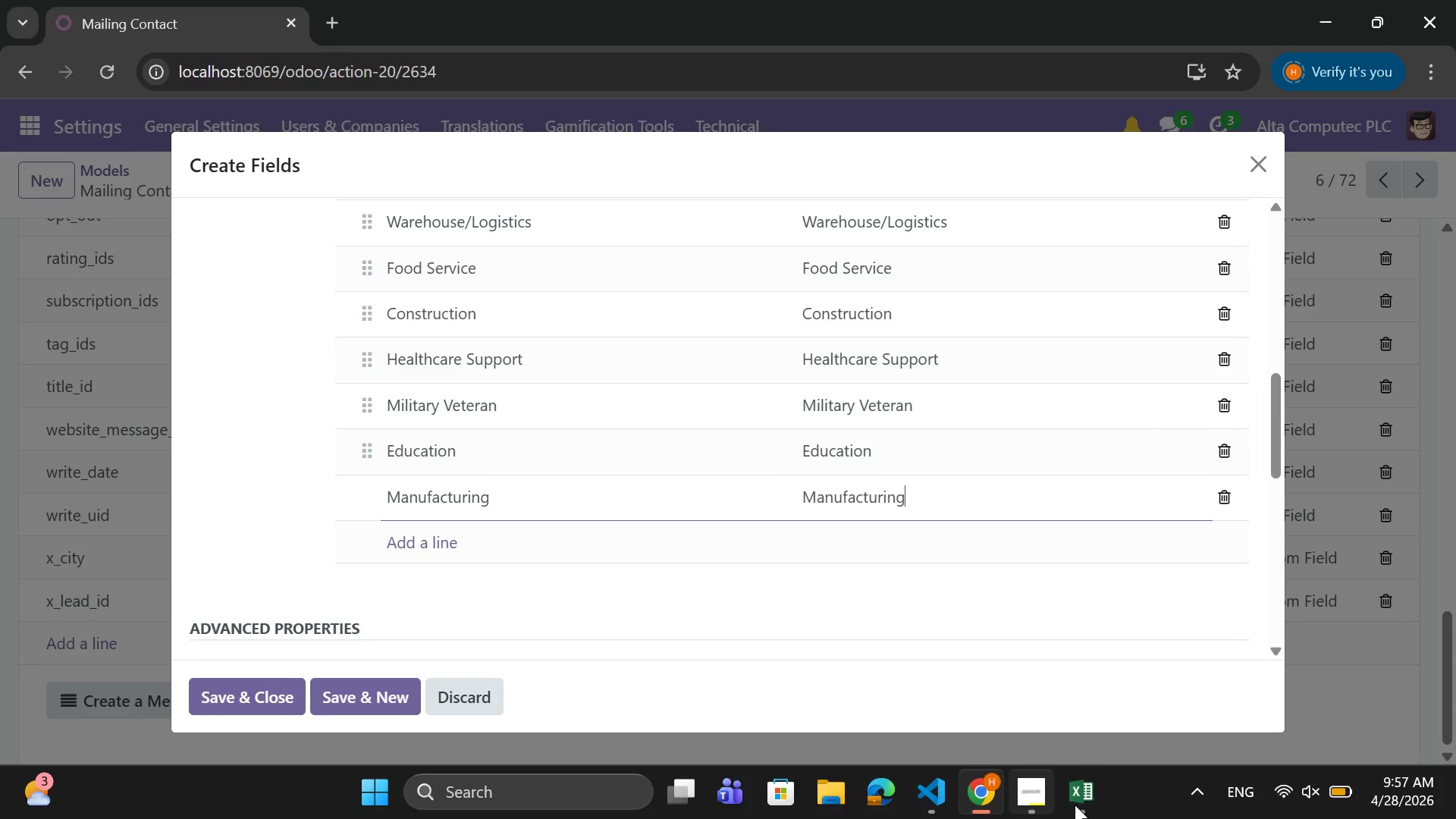 
left_click([1075, 805])
 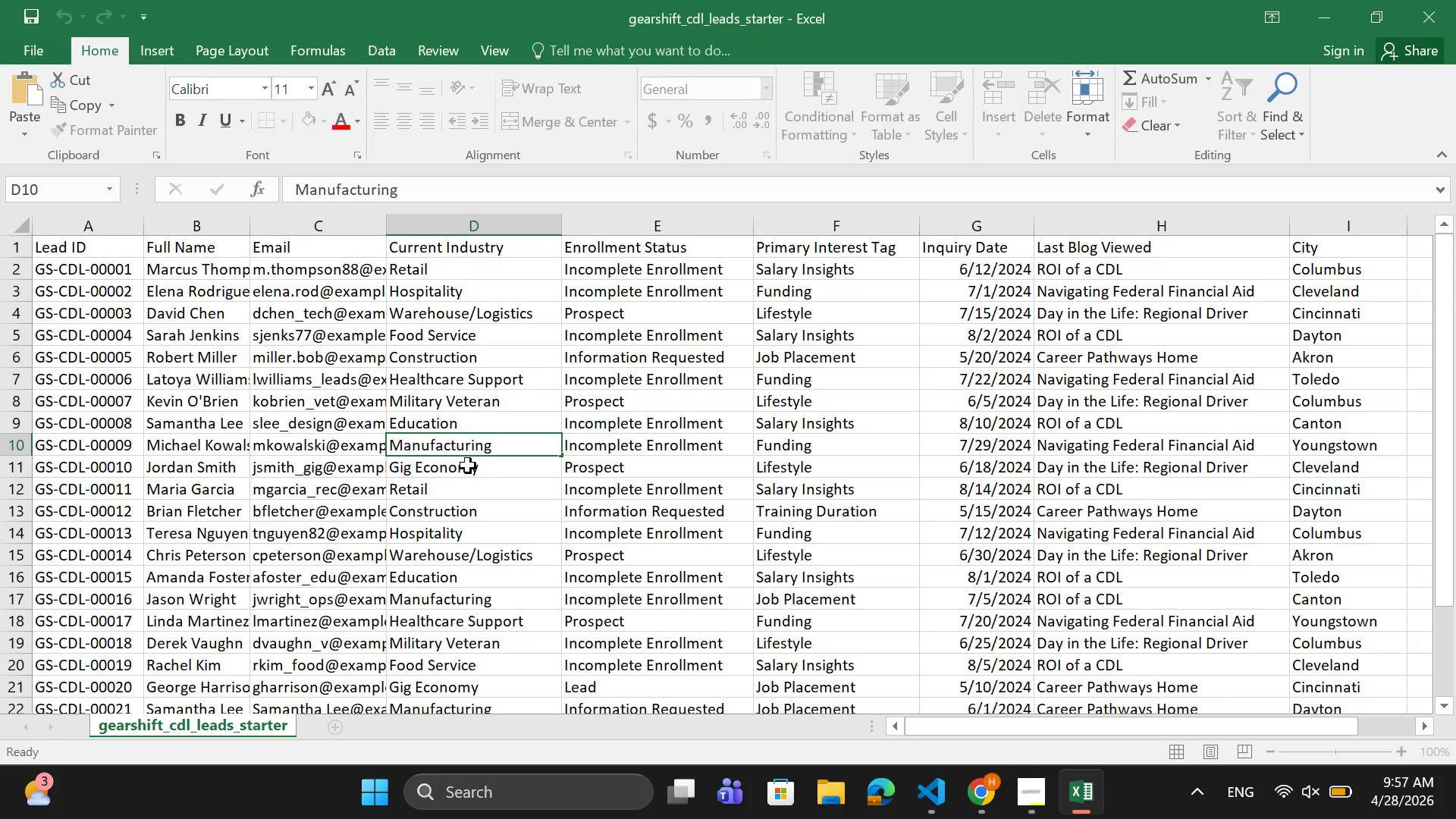 
double_click([468, 466])
 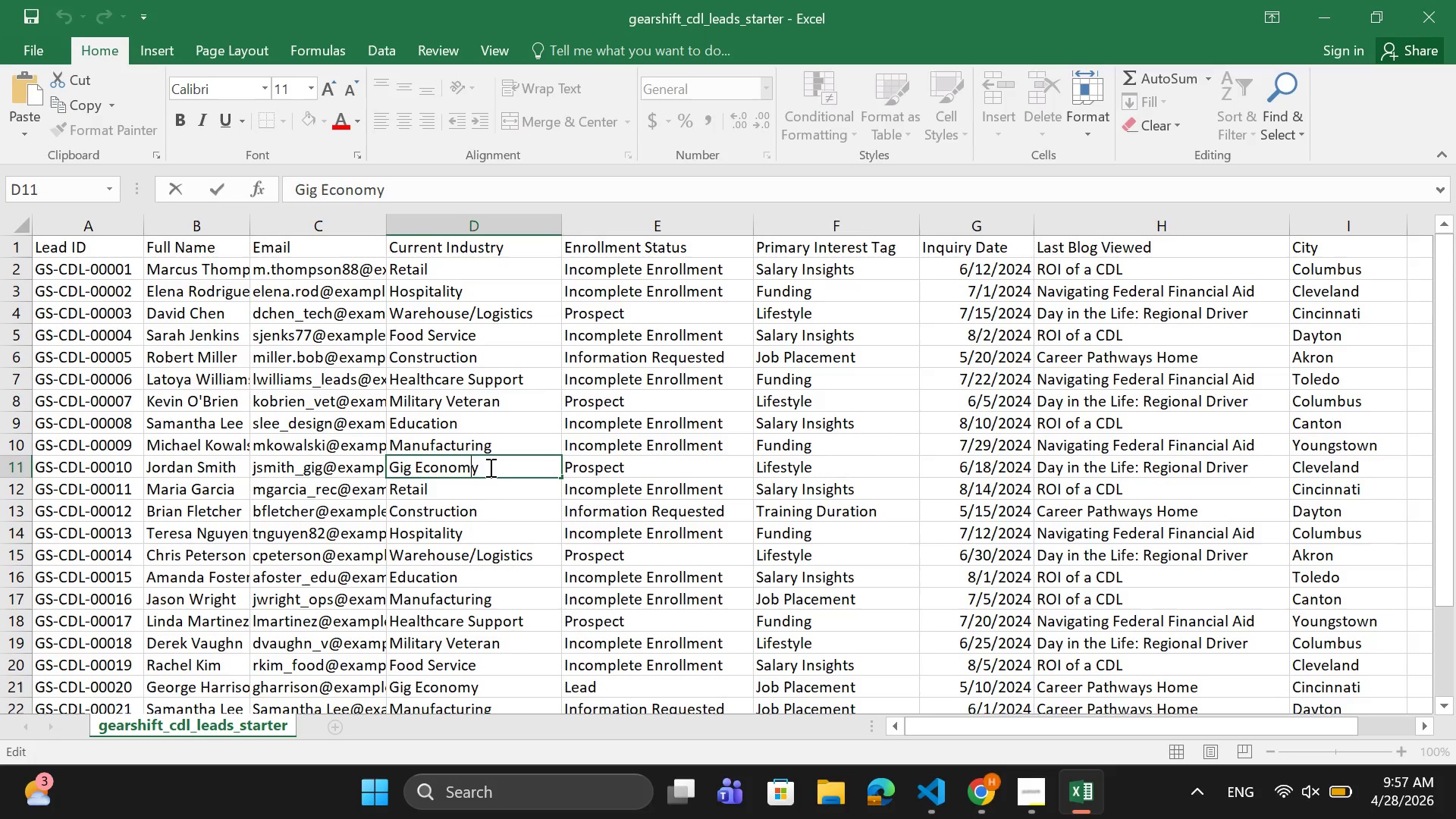 
left_click_drag(start_coordinate=[489, 468], to_coordinate=[369, 460])
 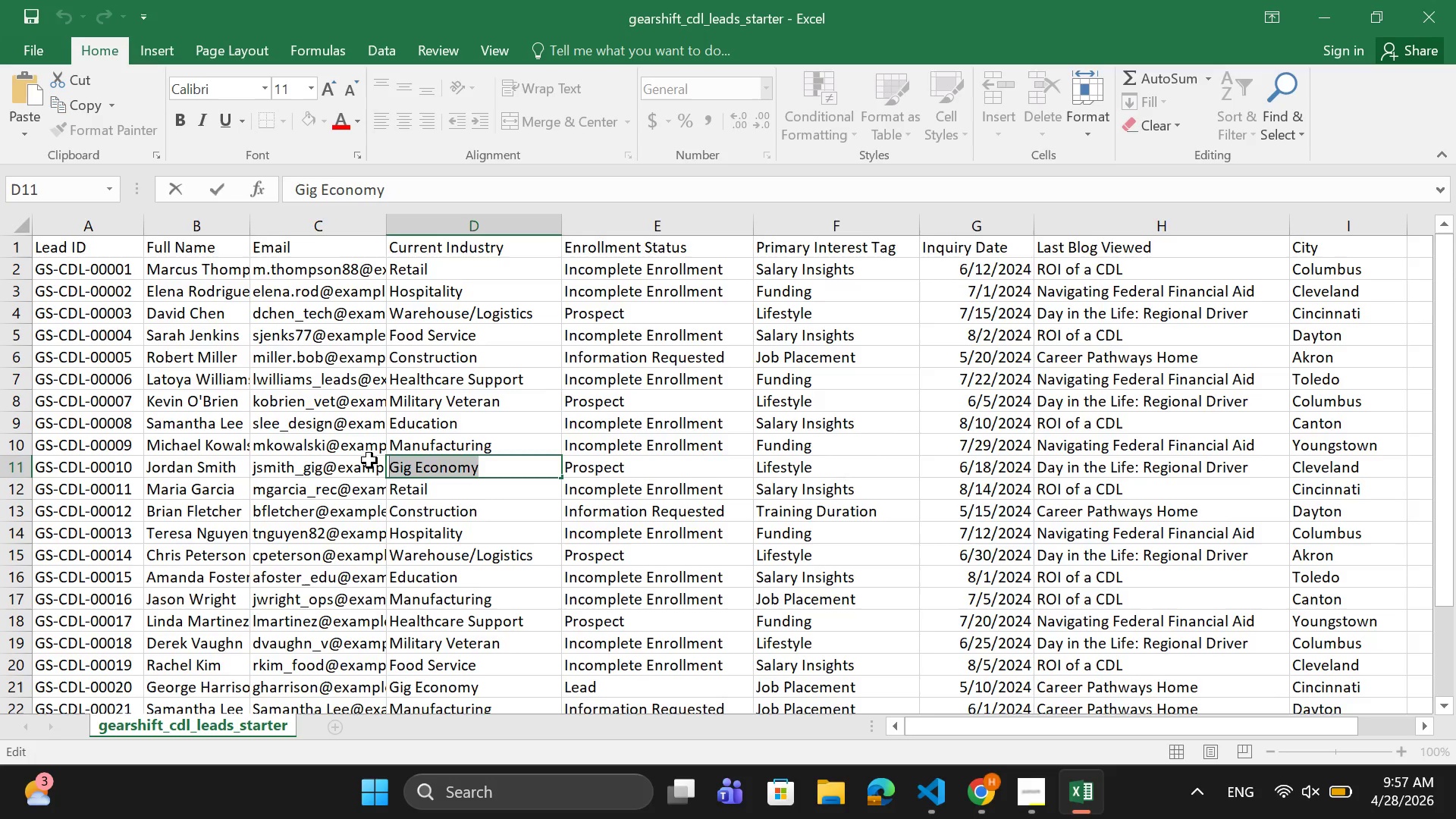 
key(Control+V)
 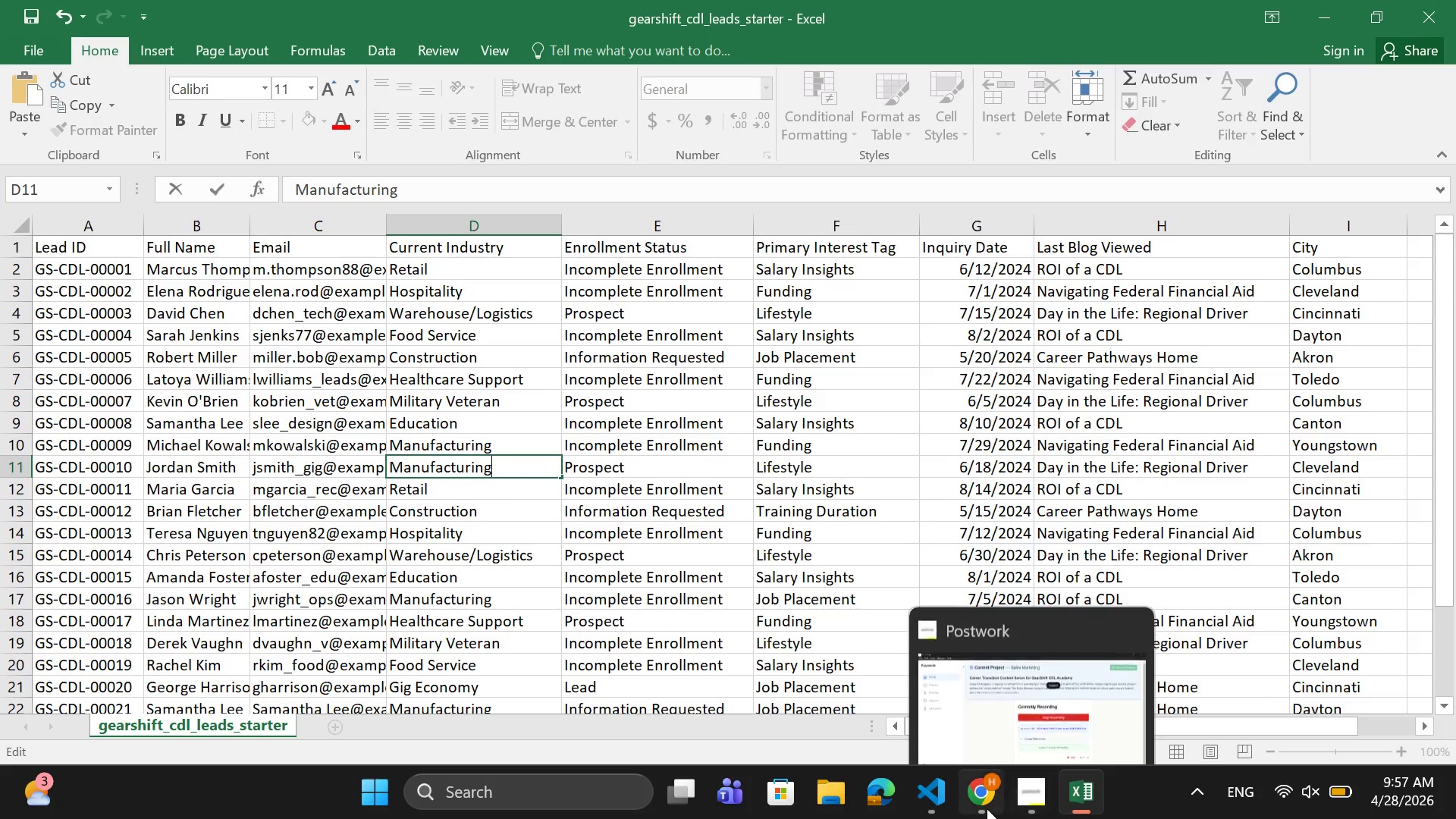 
left_click([987, 808])
 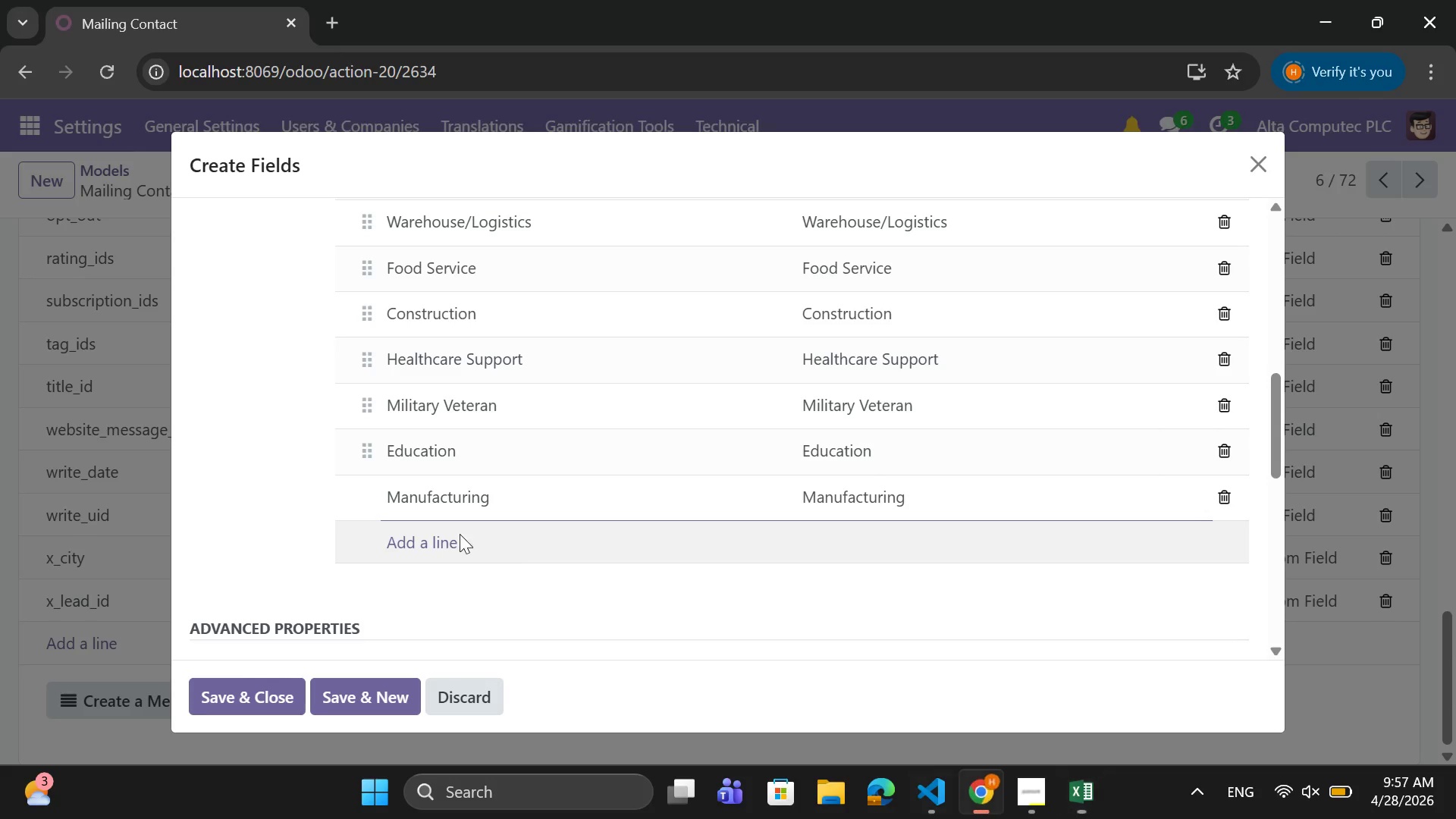 
left_click([455, 534])
 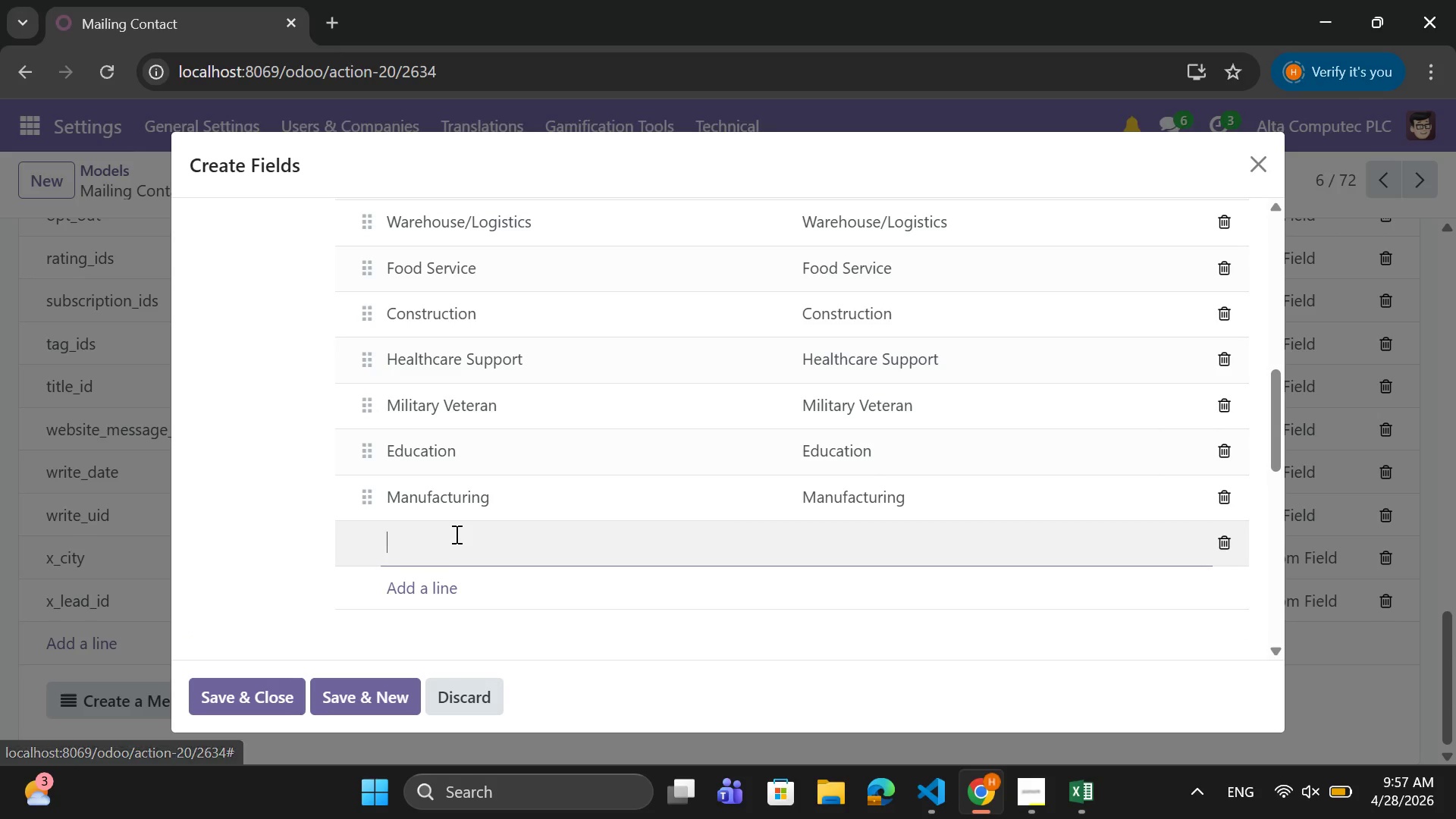 
key(Control+V)
 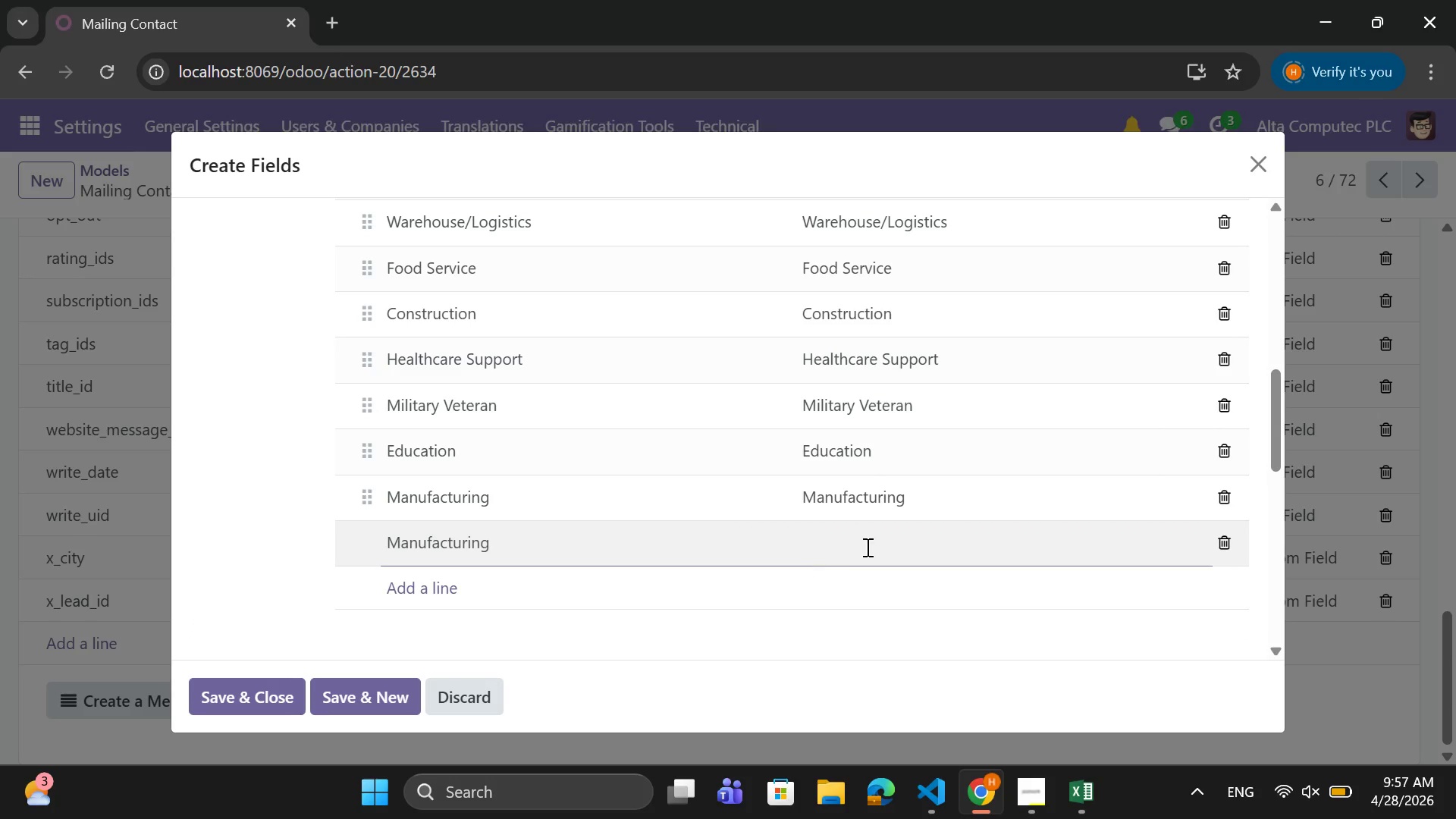 
left_click([869, 545])
 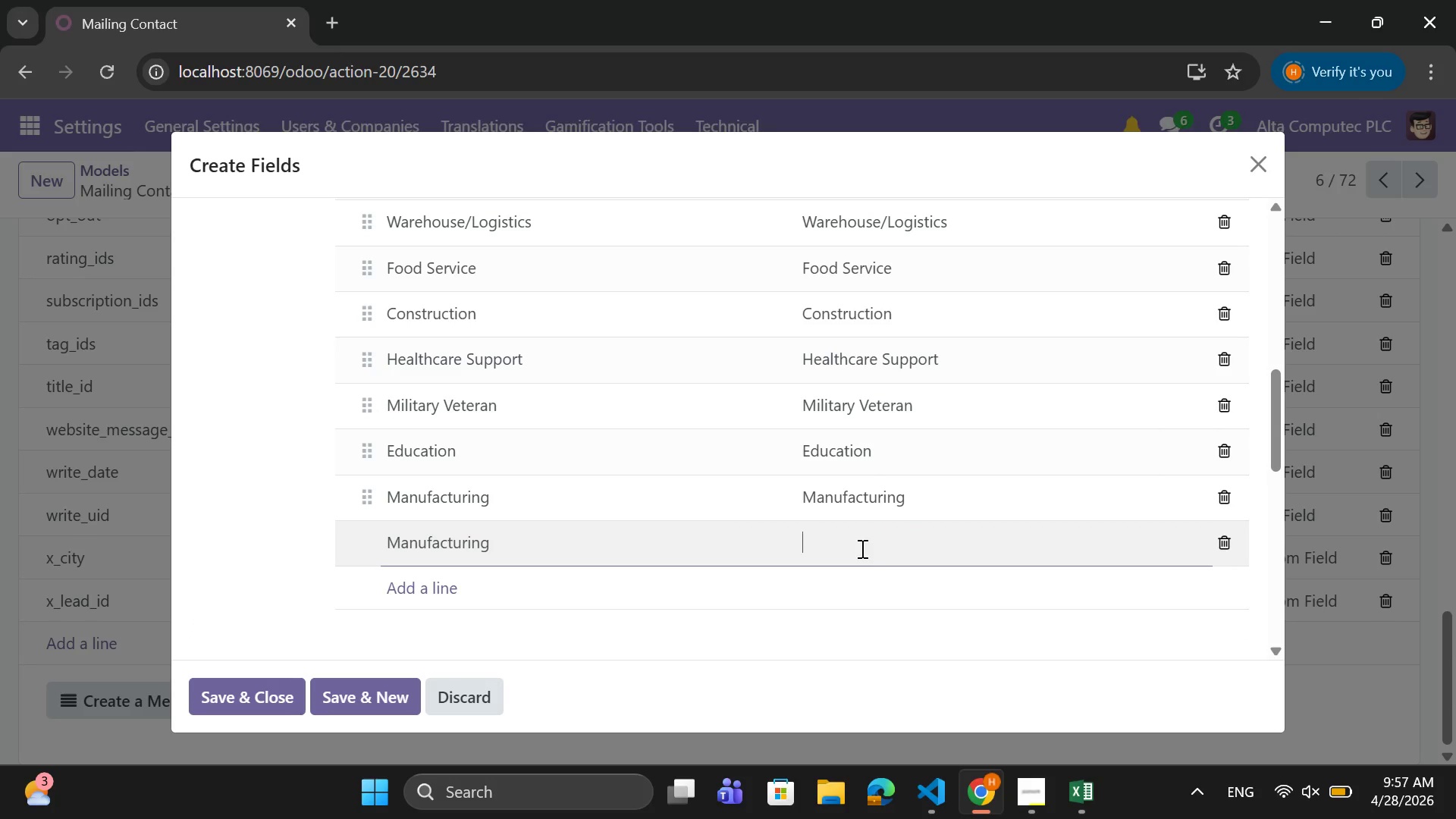 
key(Control+V)
 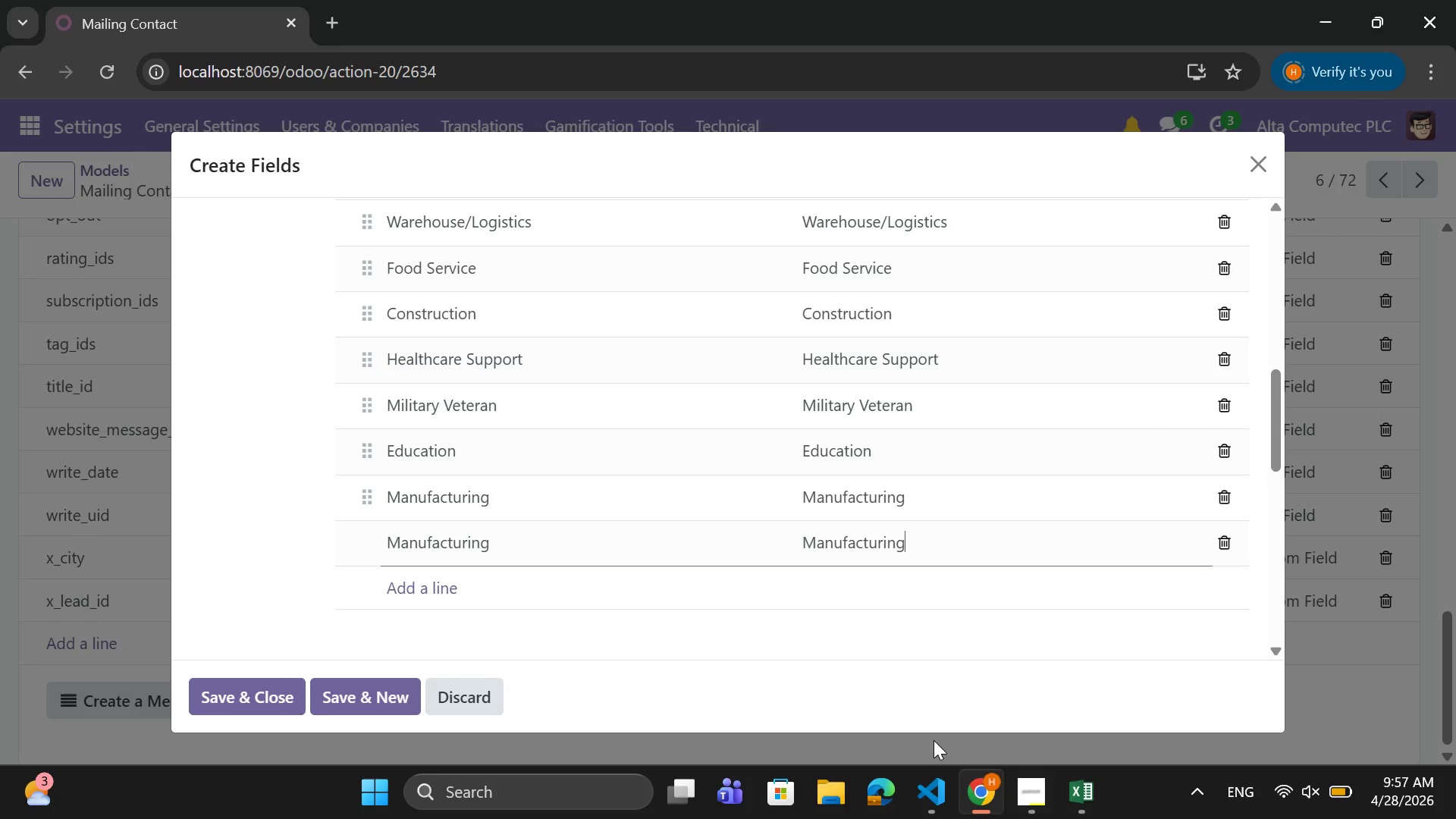 
key(Control+Z)
 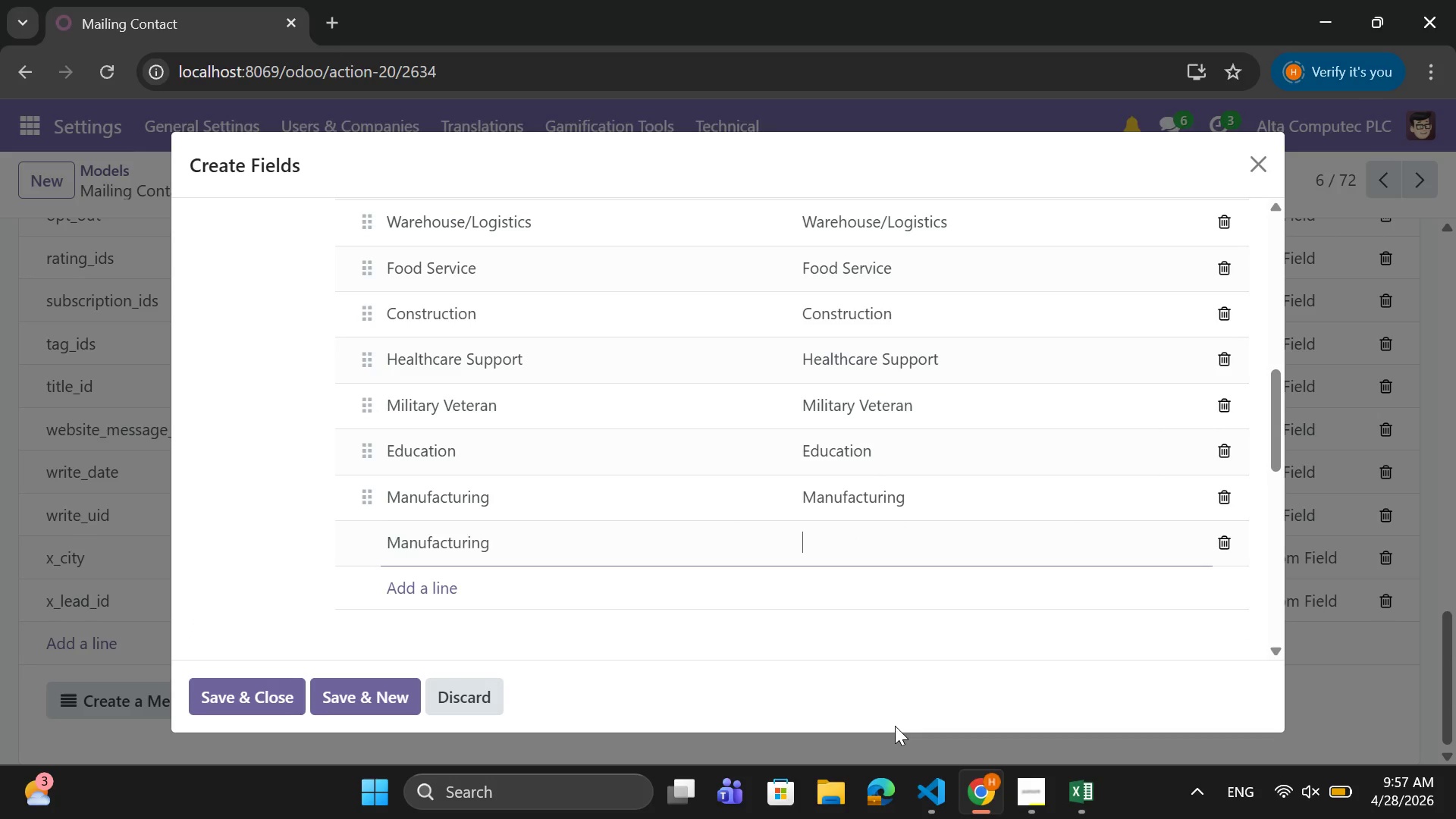 
key(Control+Z)
 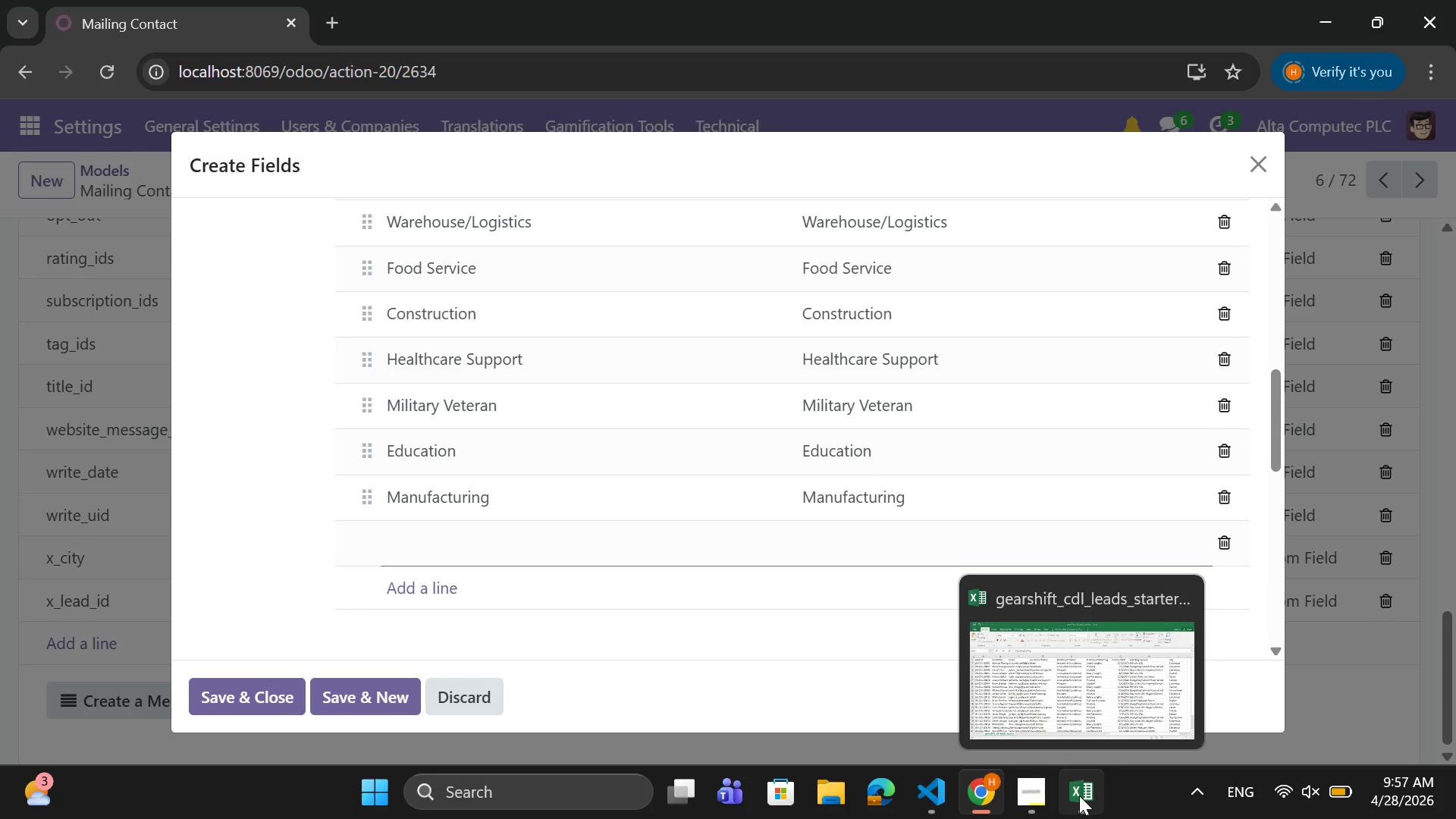 
left_click([1079, 795])
 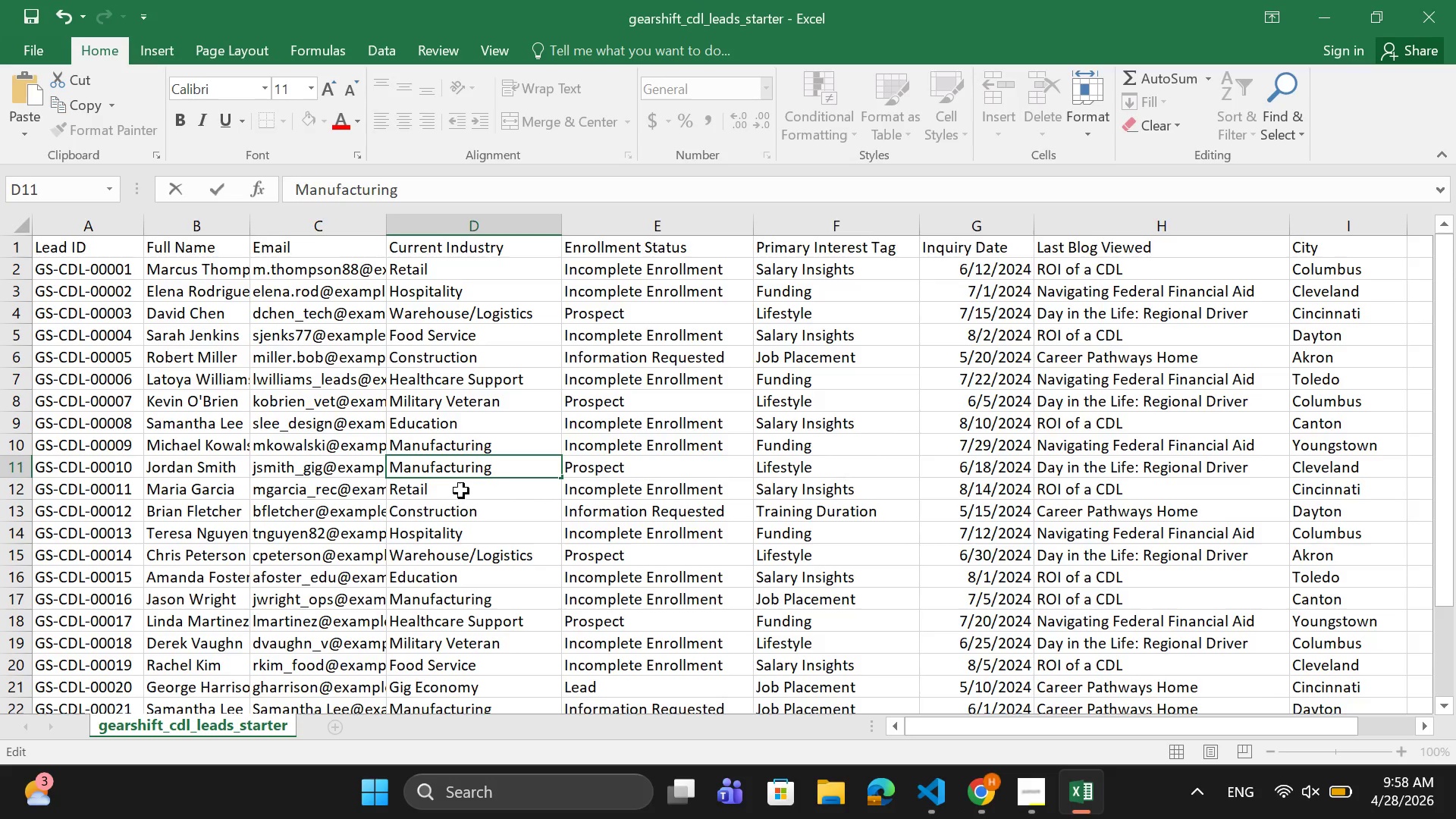 
key(Control+Z)
 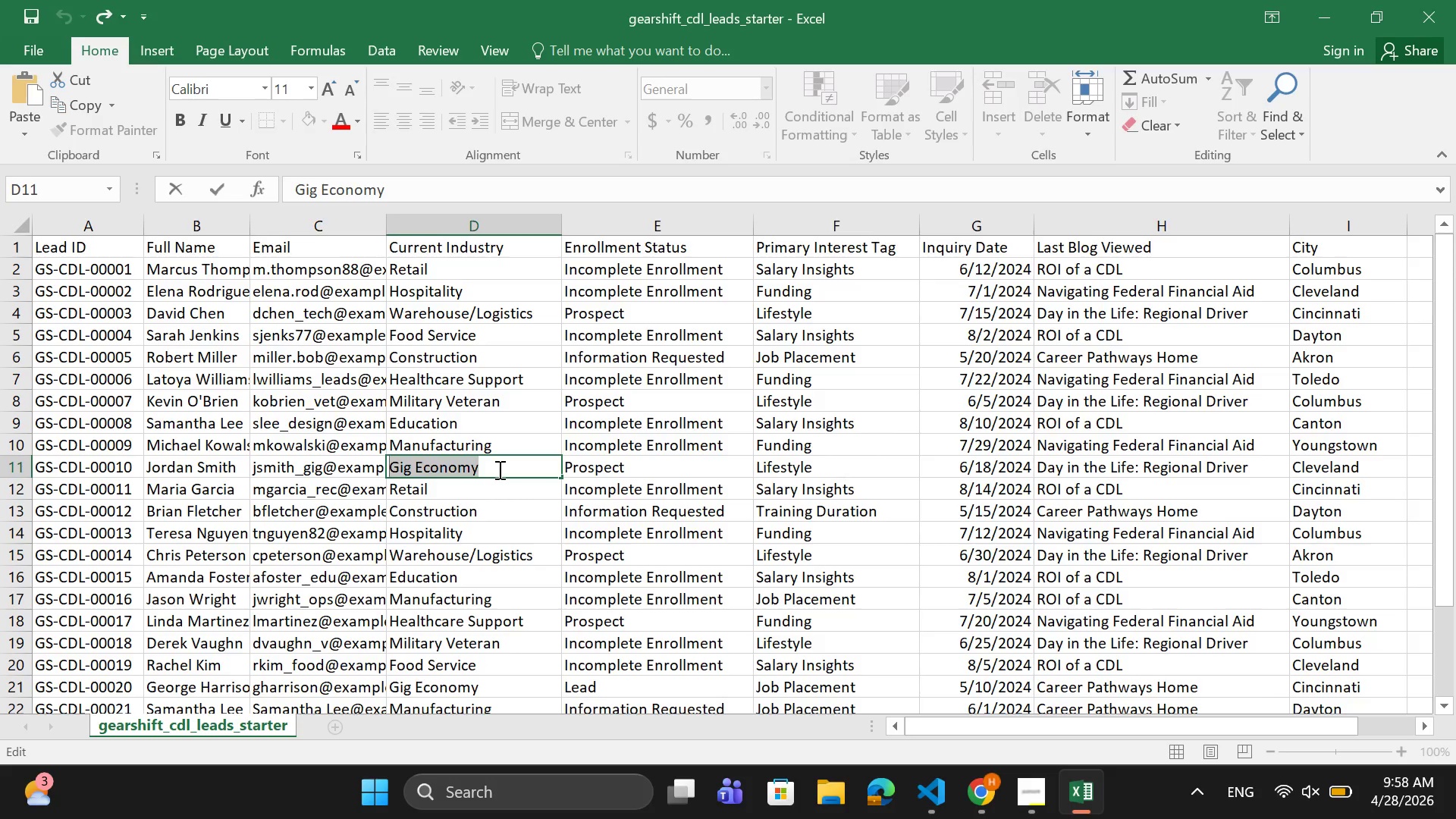 
key(Control+C)
 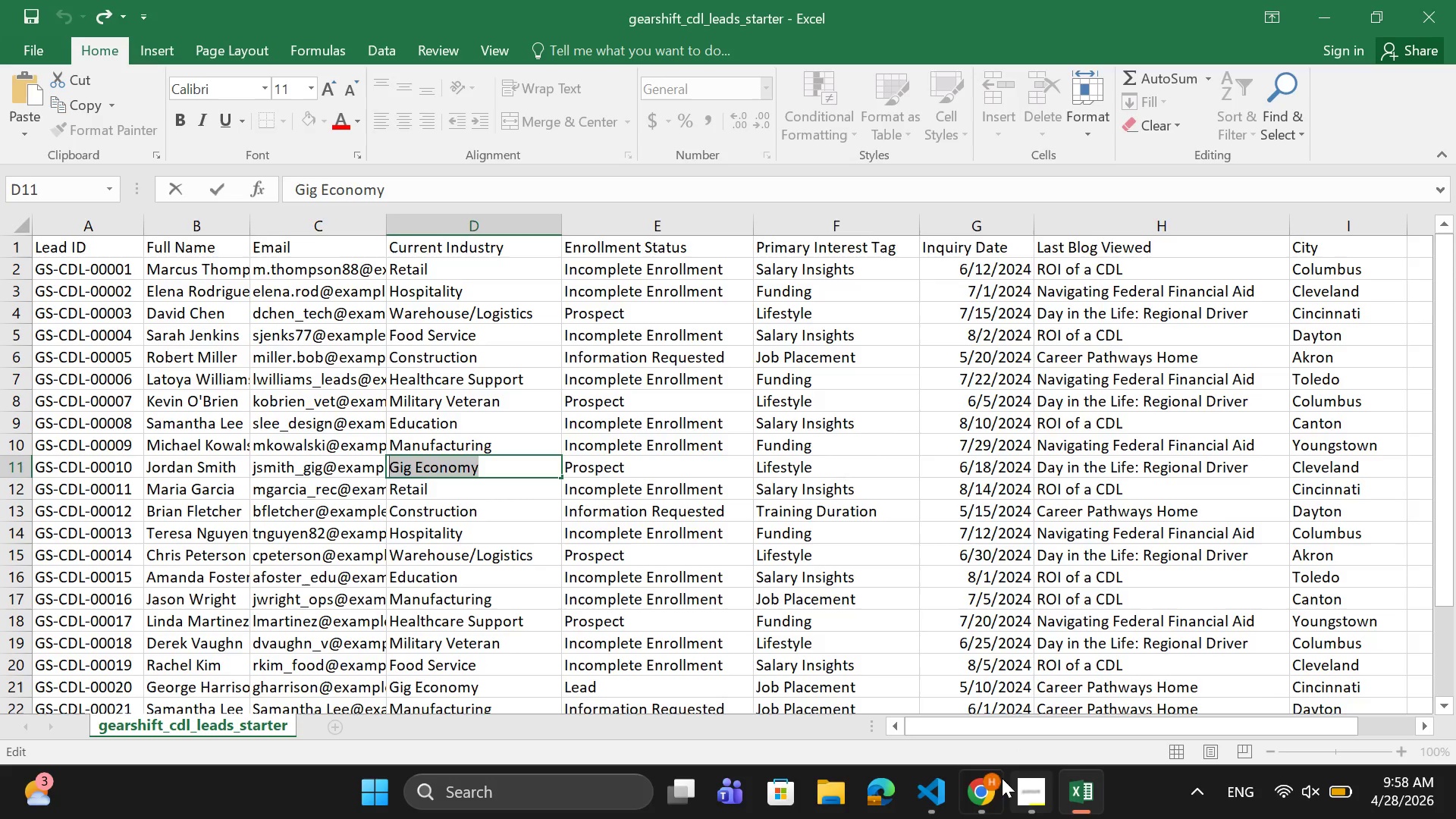 
left_click([985, 788])
 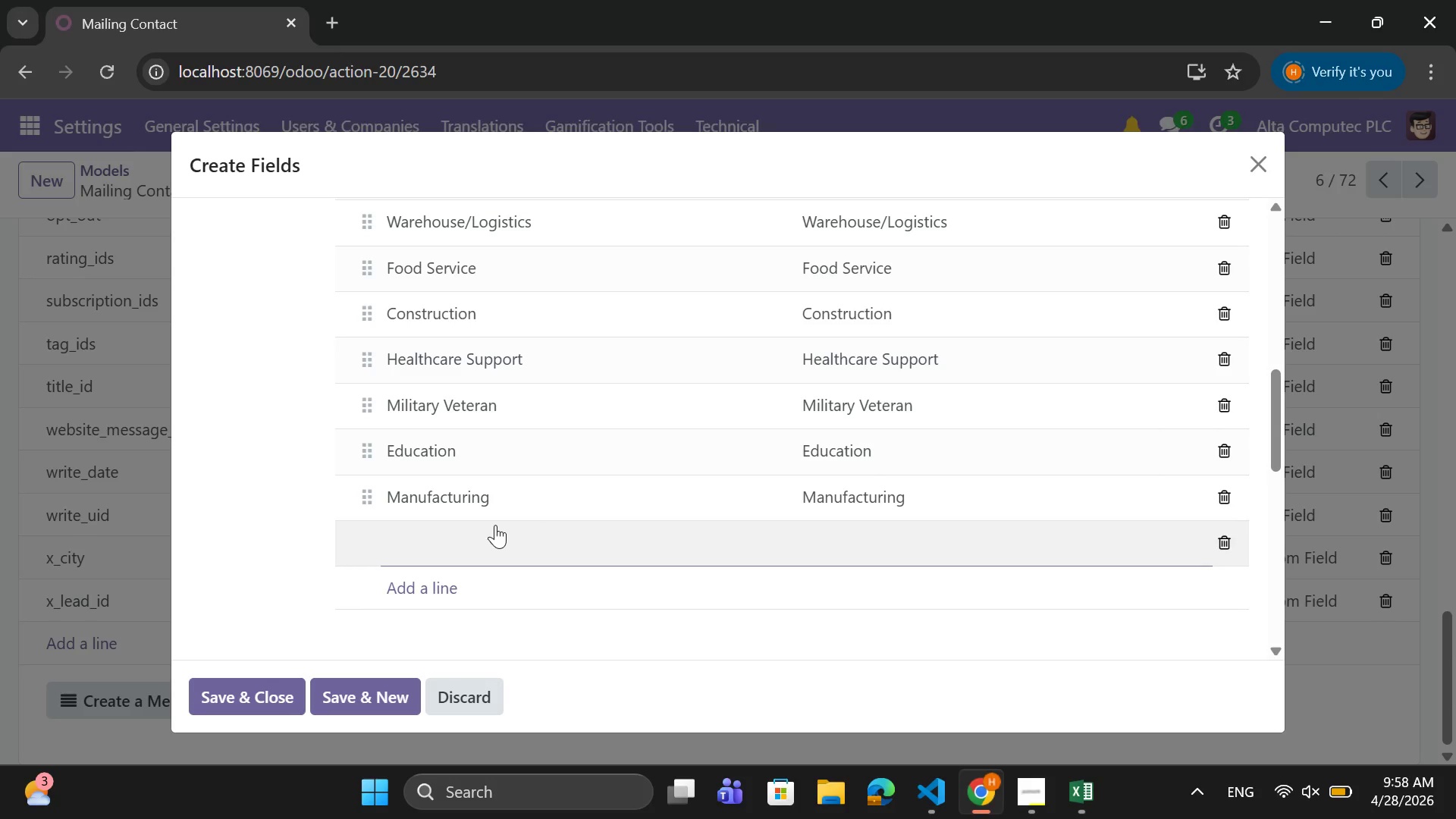 
key(Control+V)
 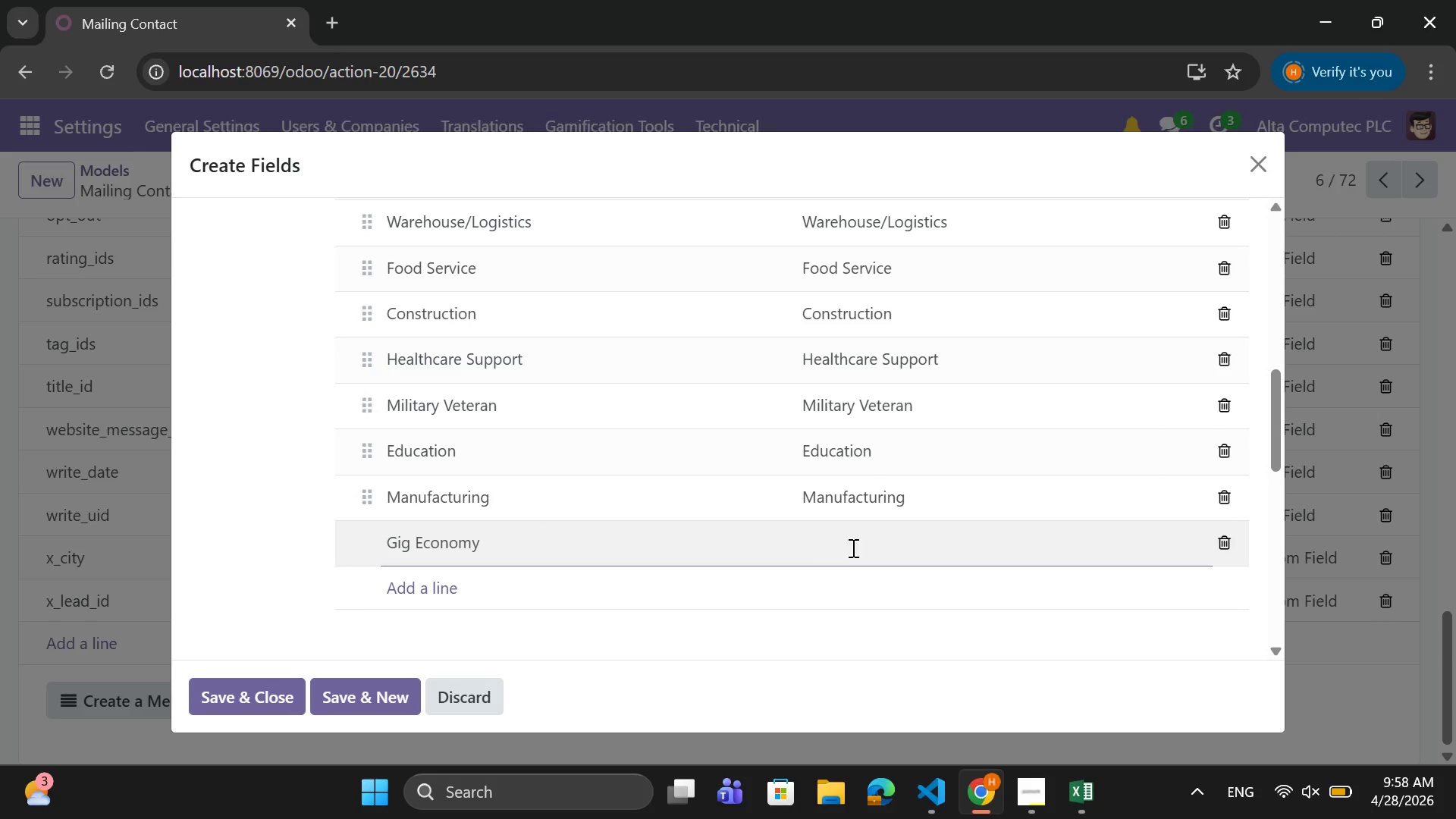 
left_click([858, 544])
 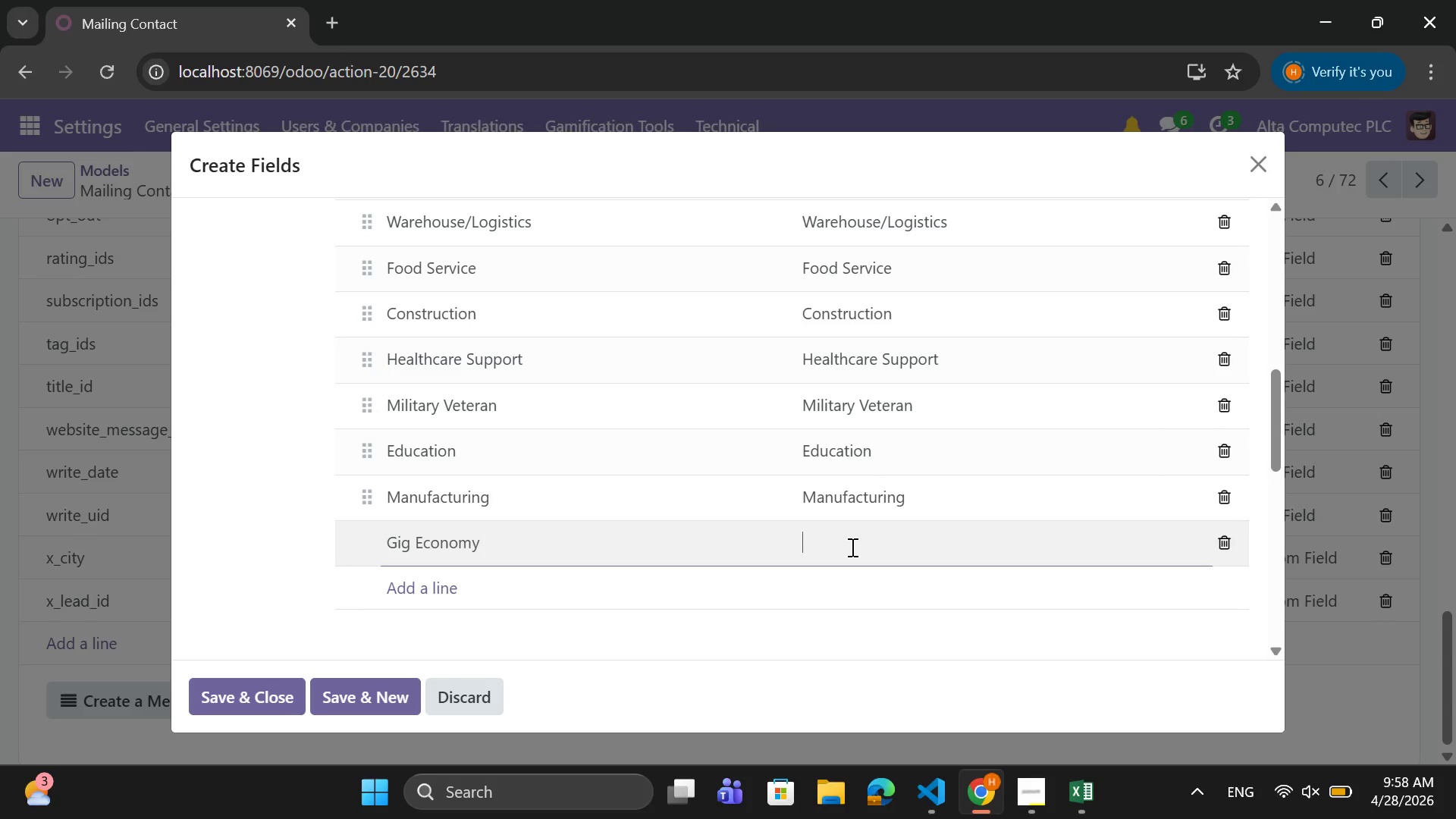 
key(Control+V)
 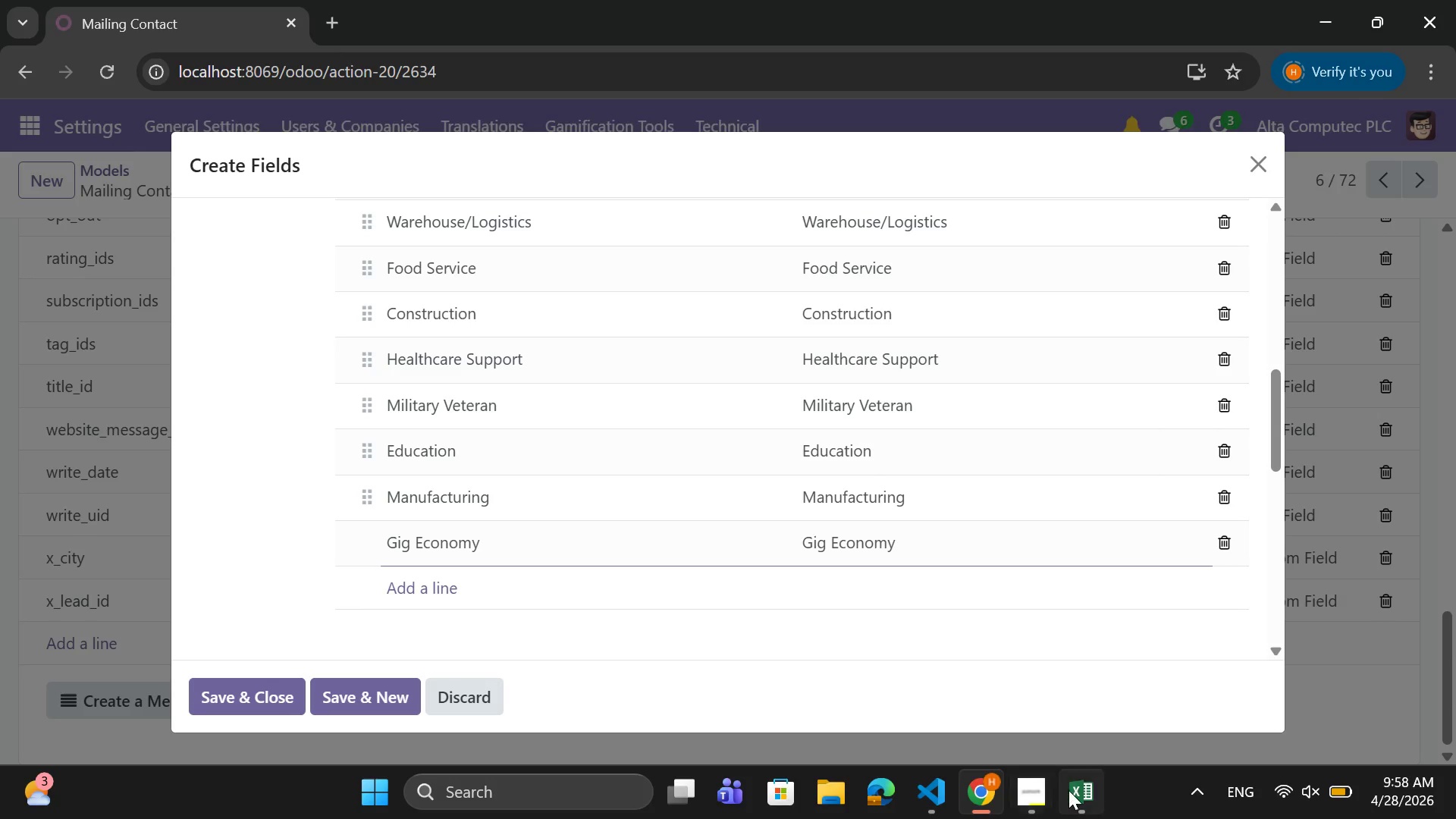 
left_click([1069, 790])
 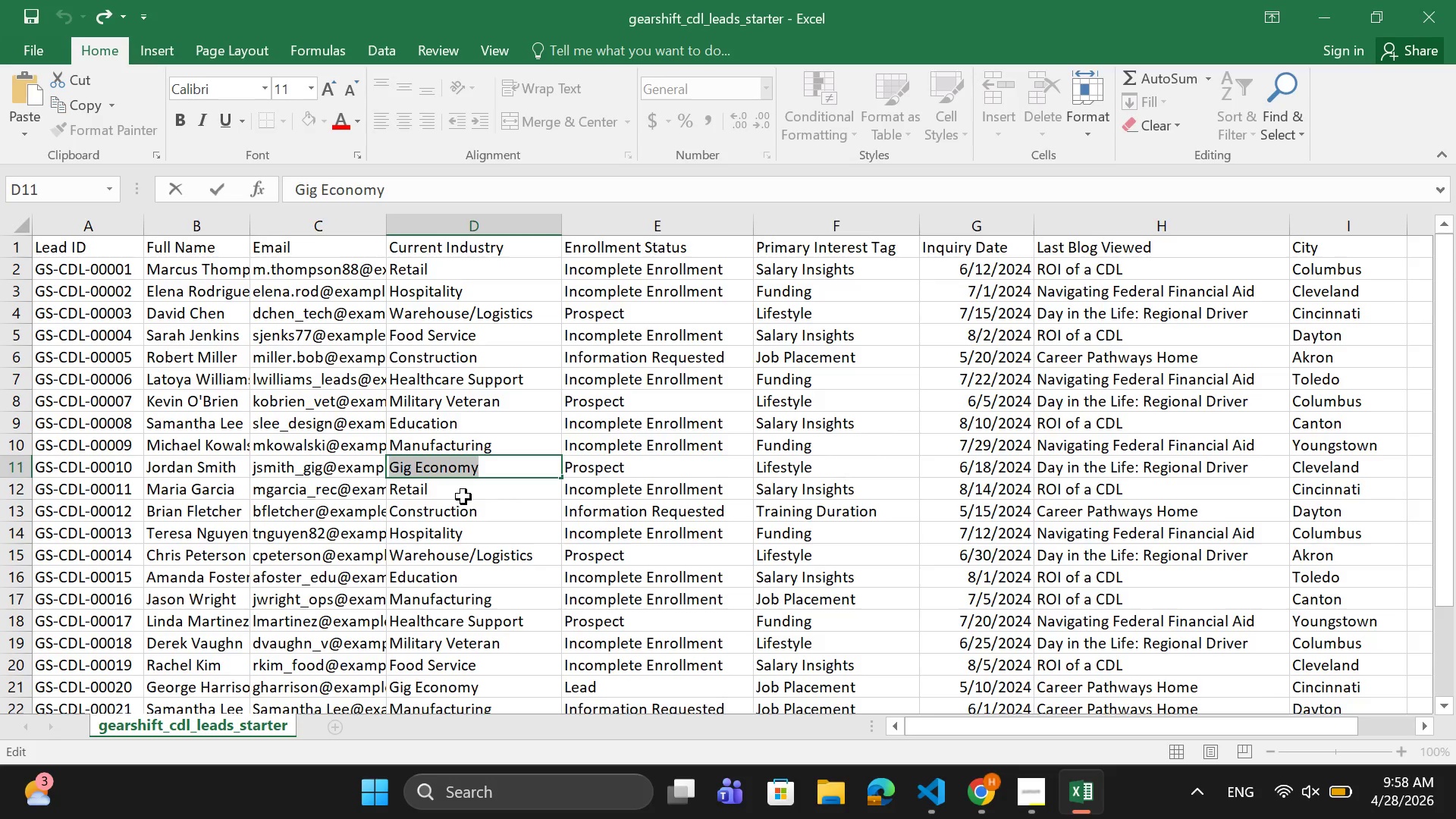 
left_click([462, 495])
 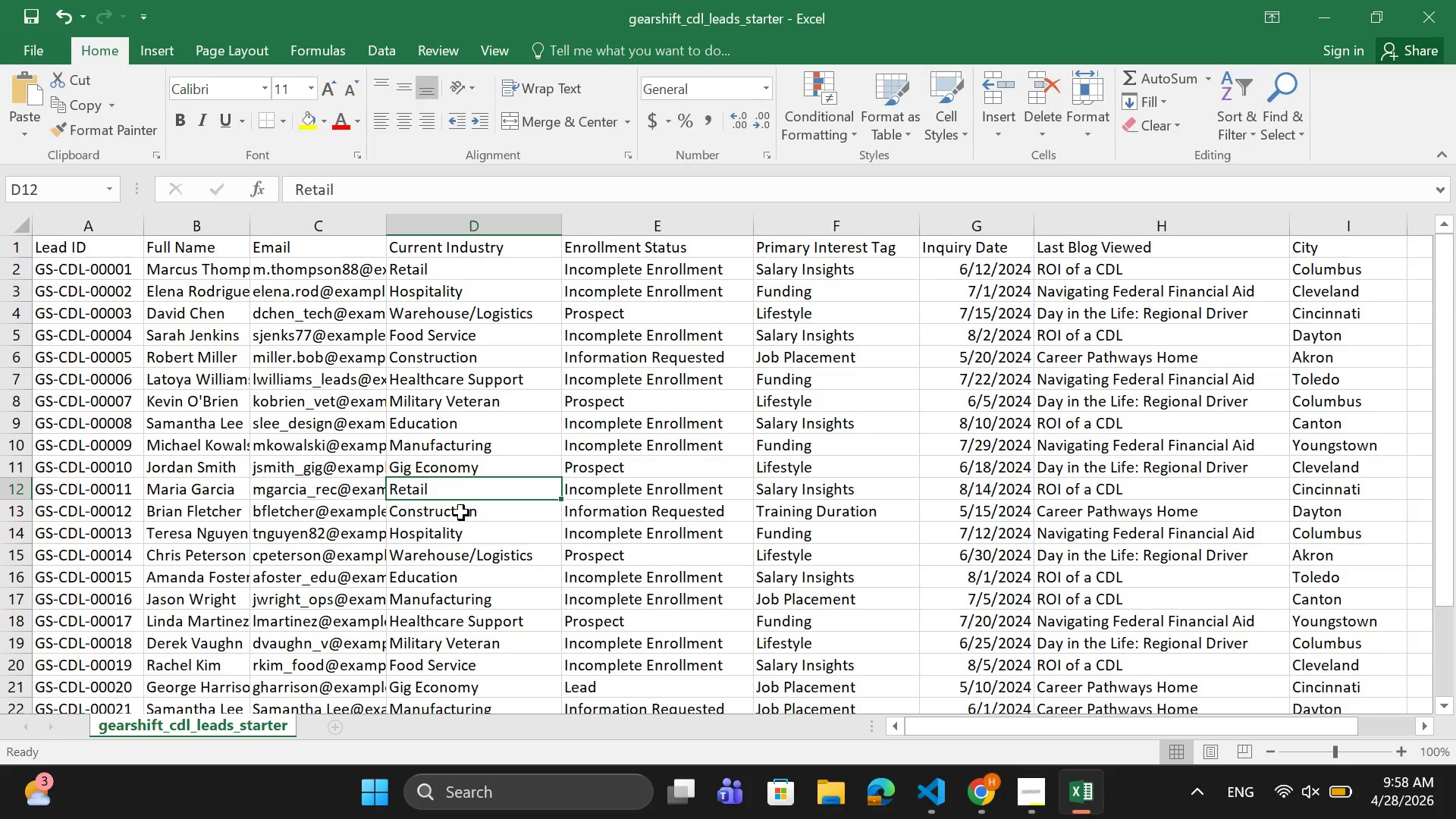 
left_click([461, 513])
 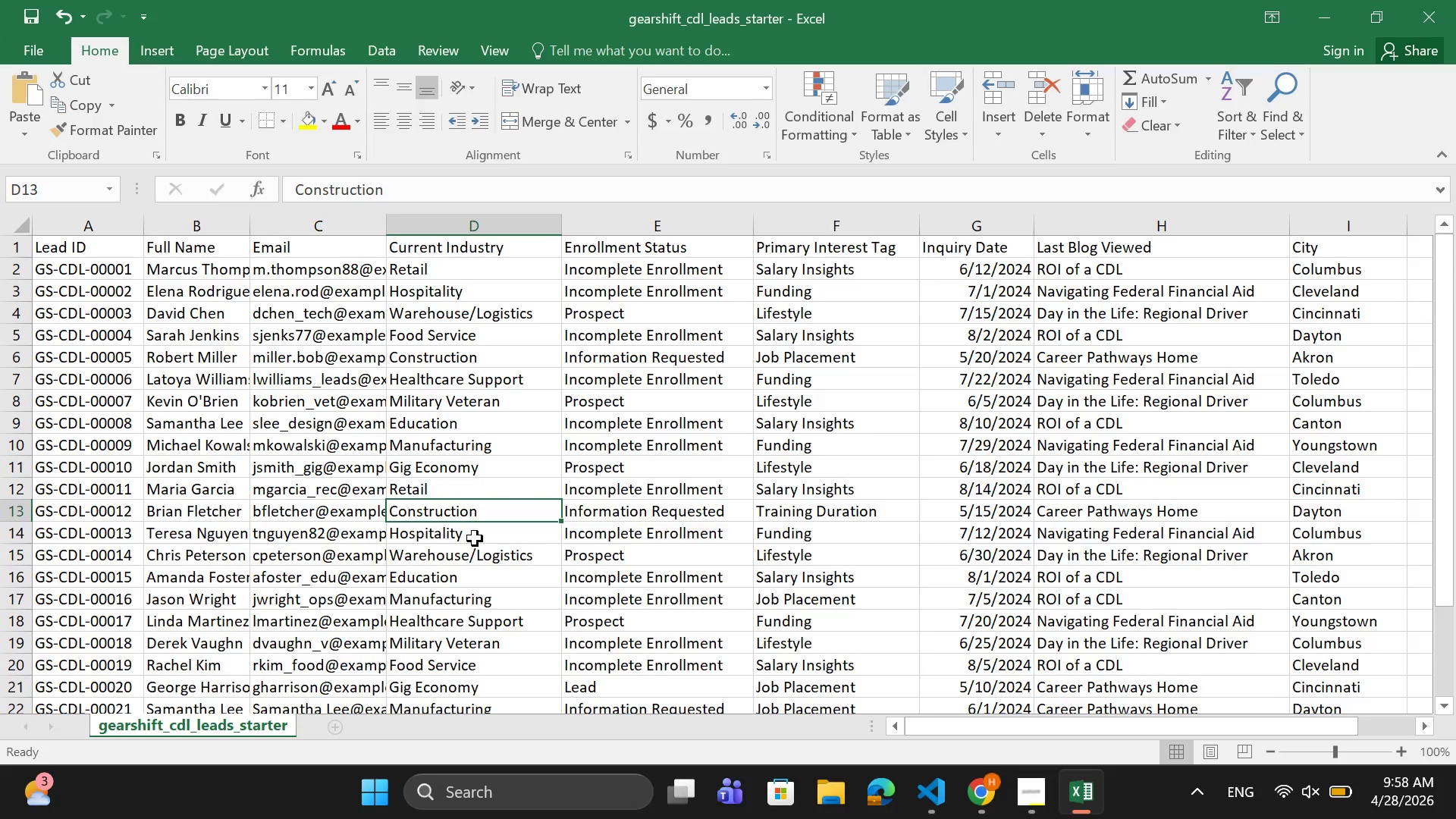 
left_click([475, 538])
 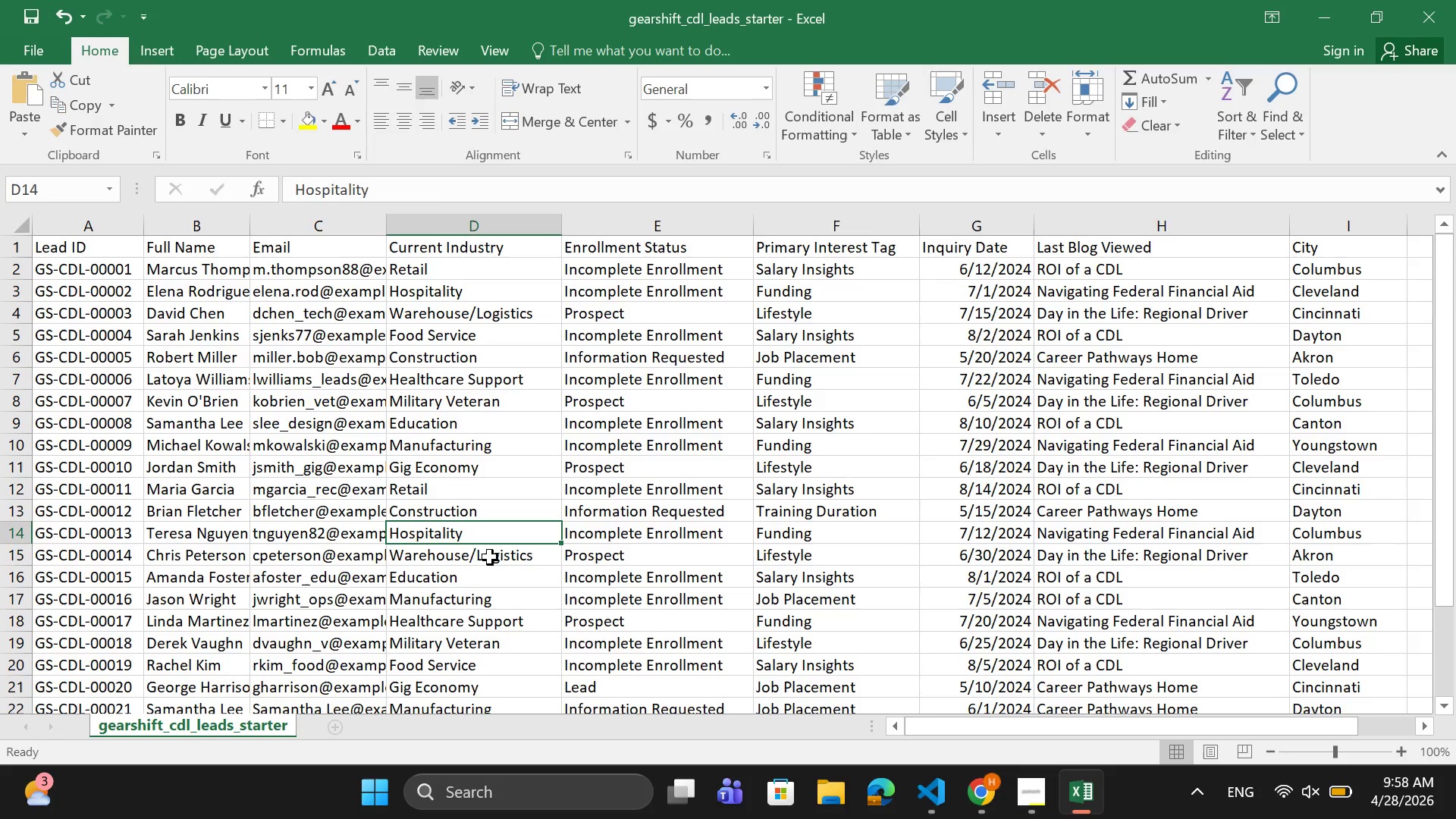 
left_click([490, 557])
 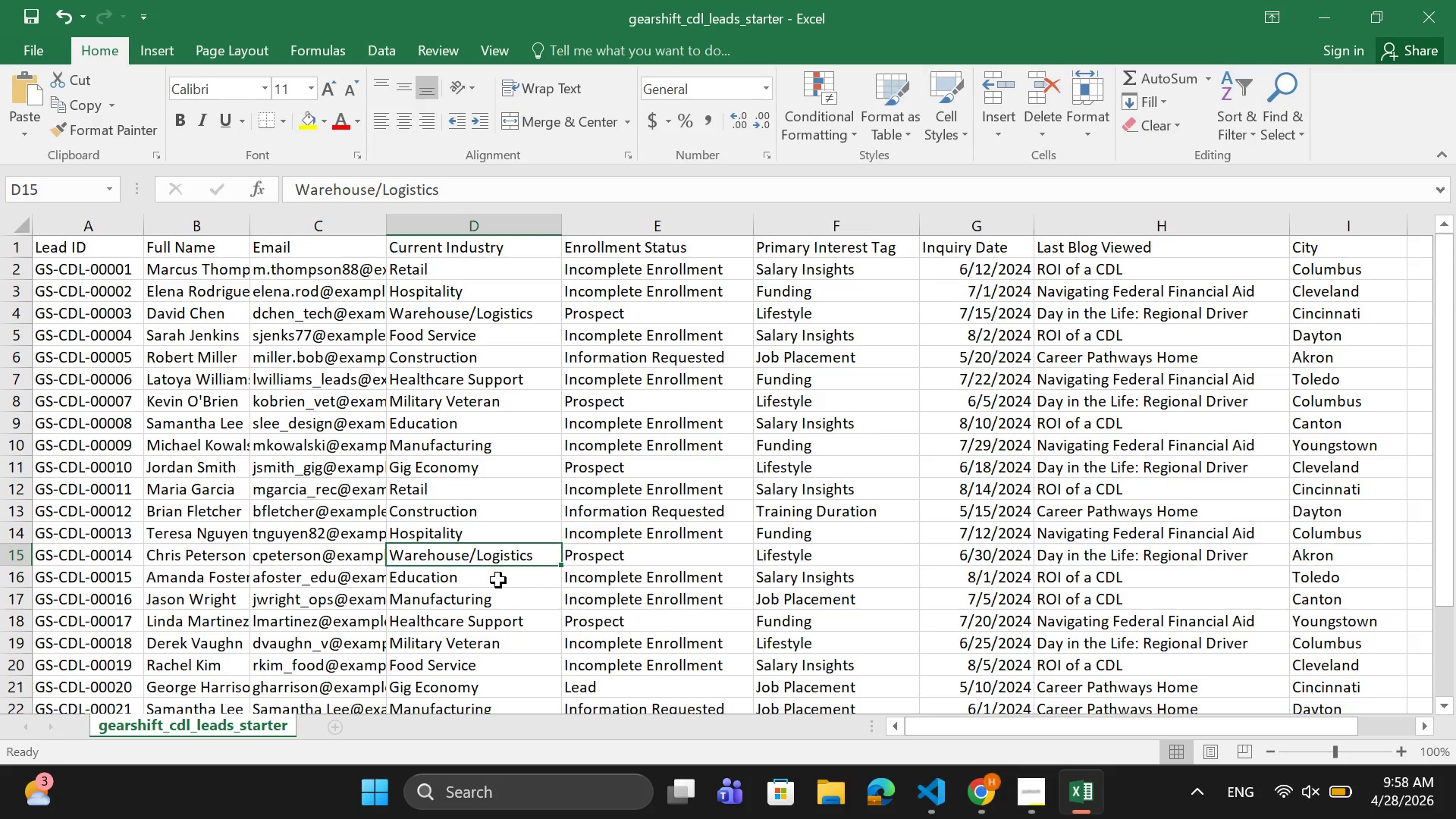 
left_click([498, 580])
 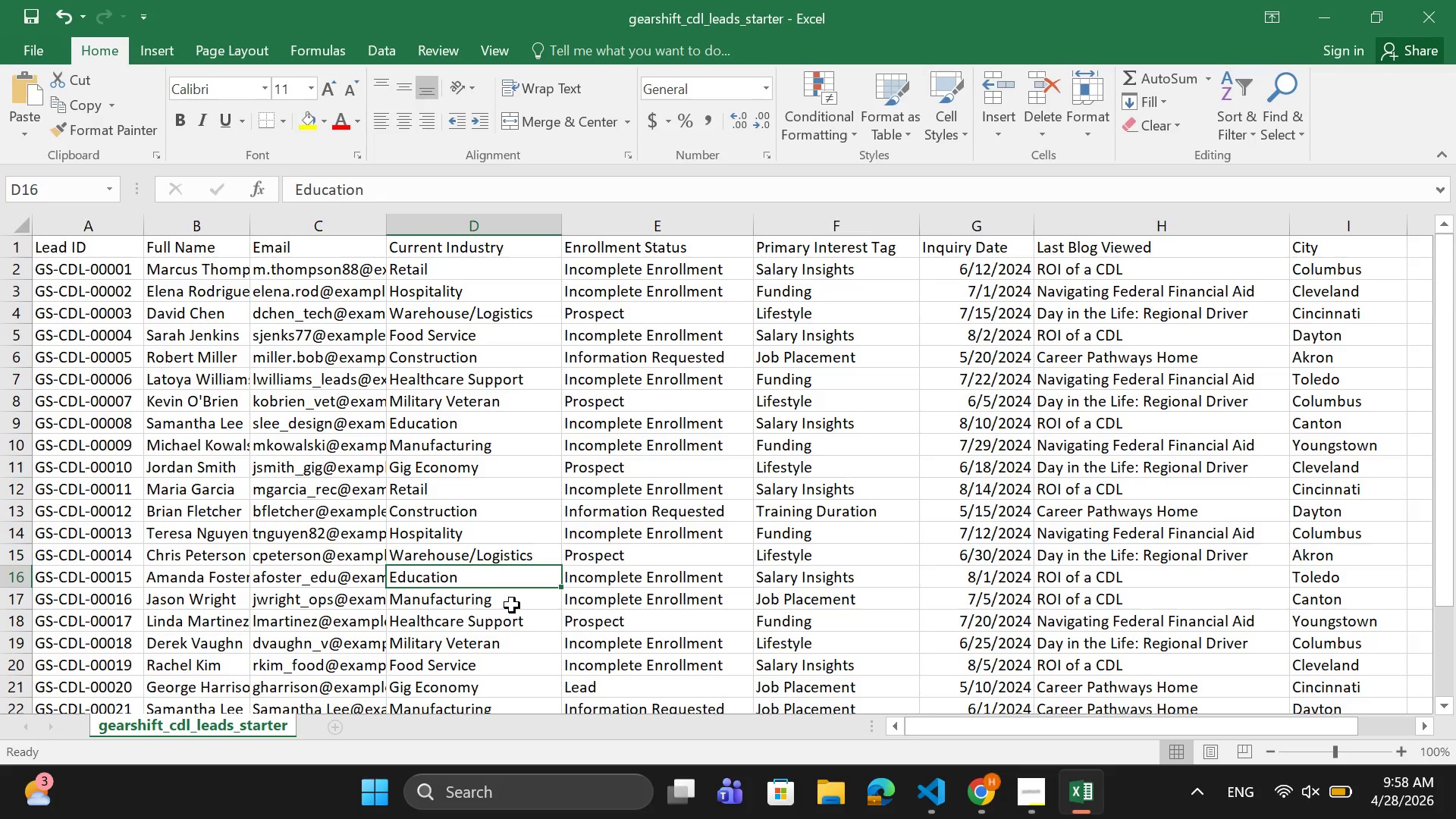 
left_click([512, 605])
 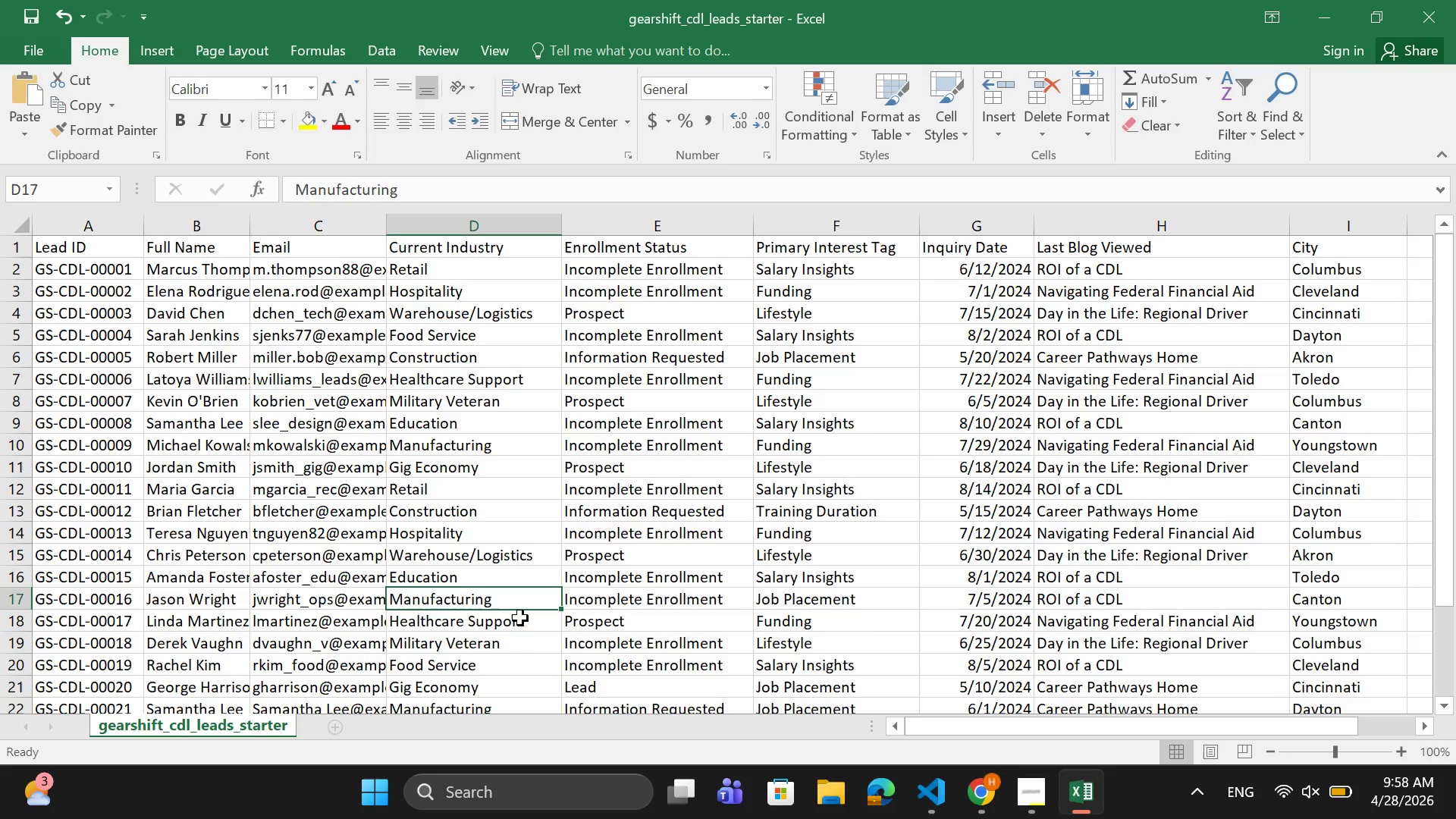 
left_click([520, 618])
 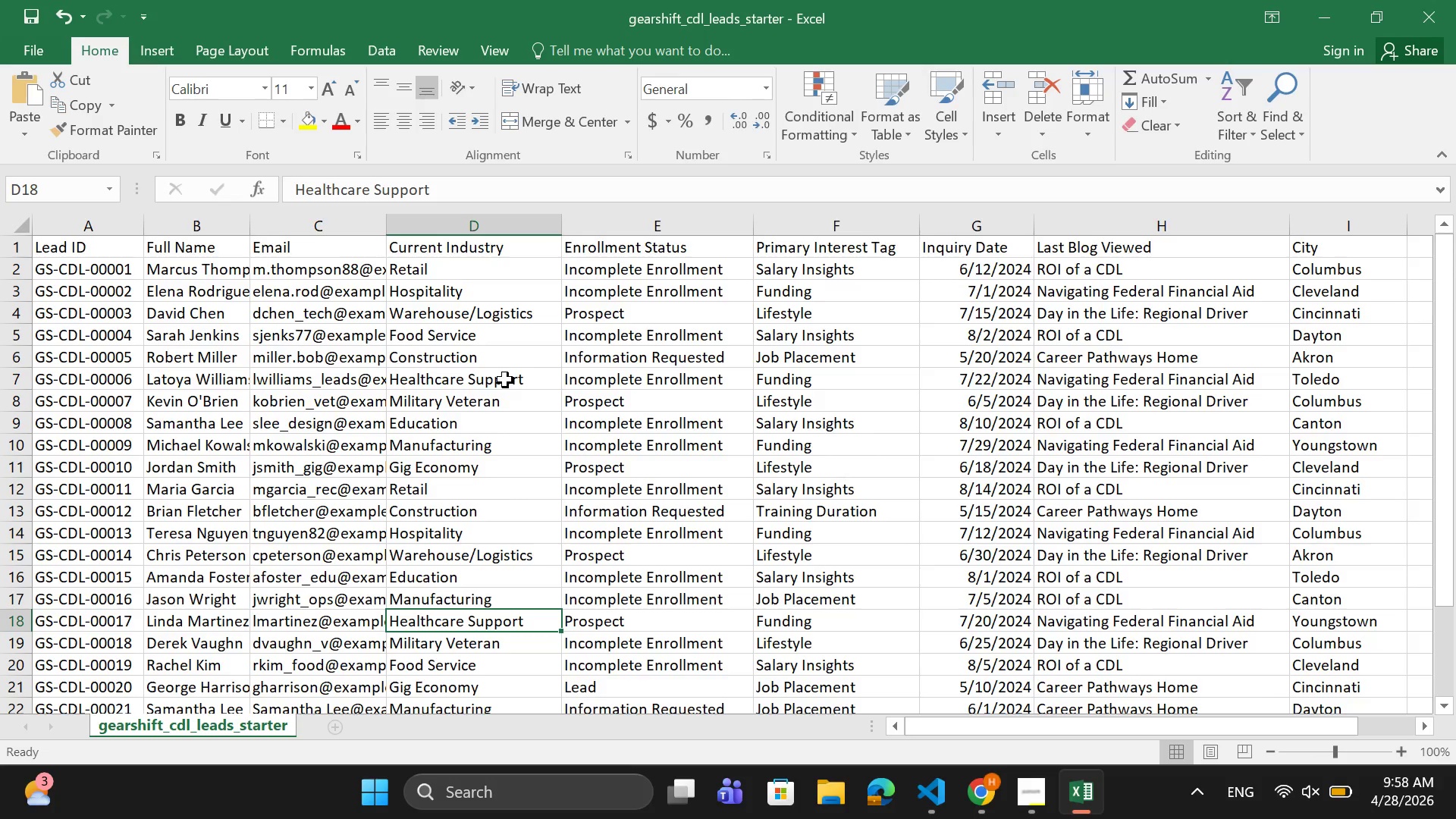 
scroll: coordinate [490, 471], scroll_direction: down, amount: 2.0
 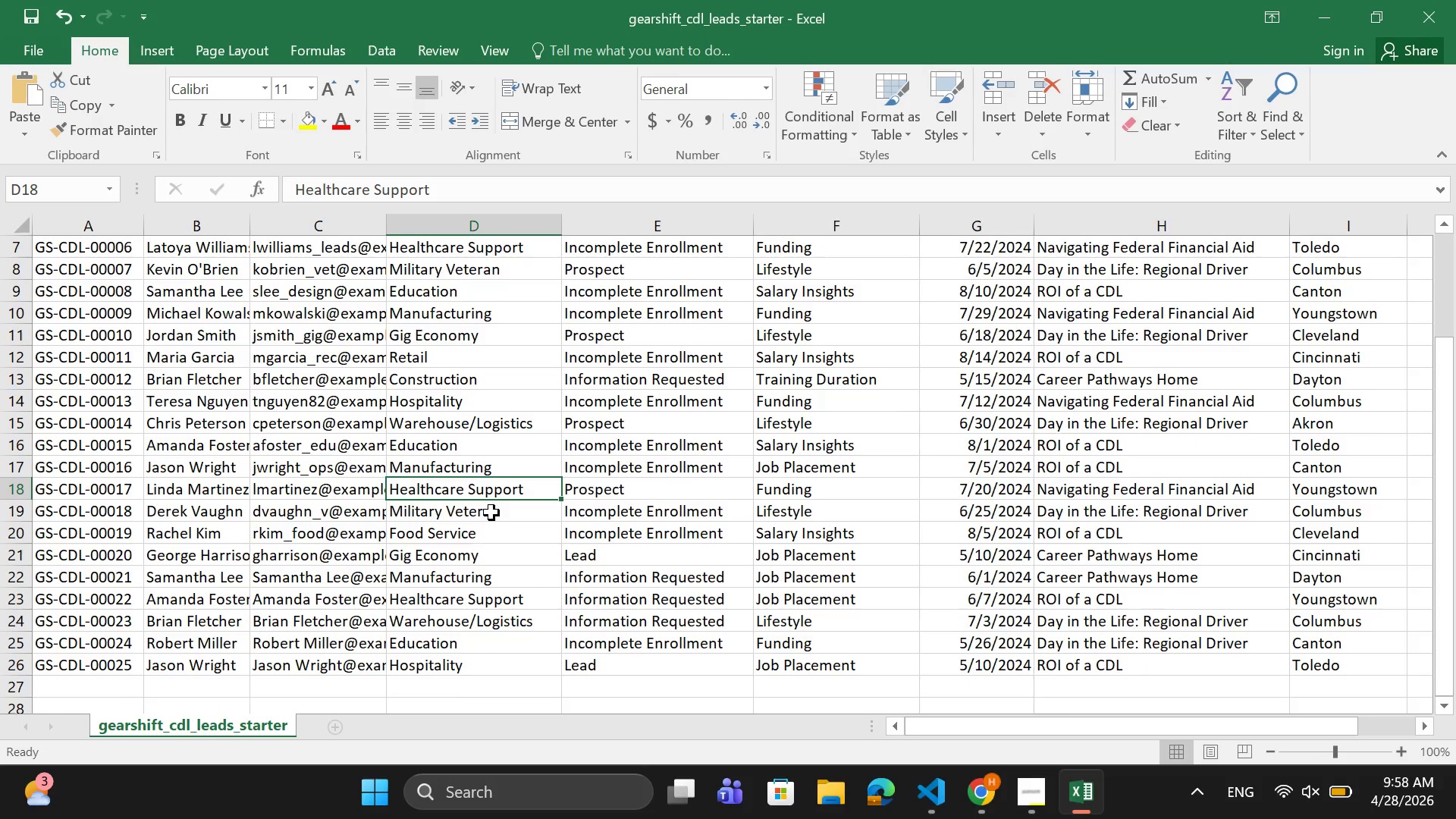 
left_click([491, 513])
 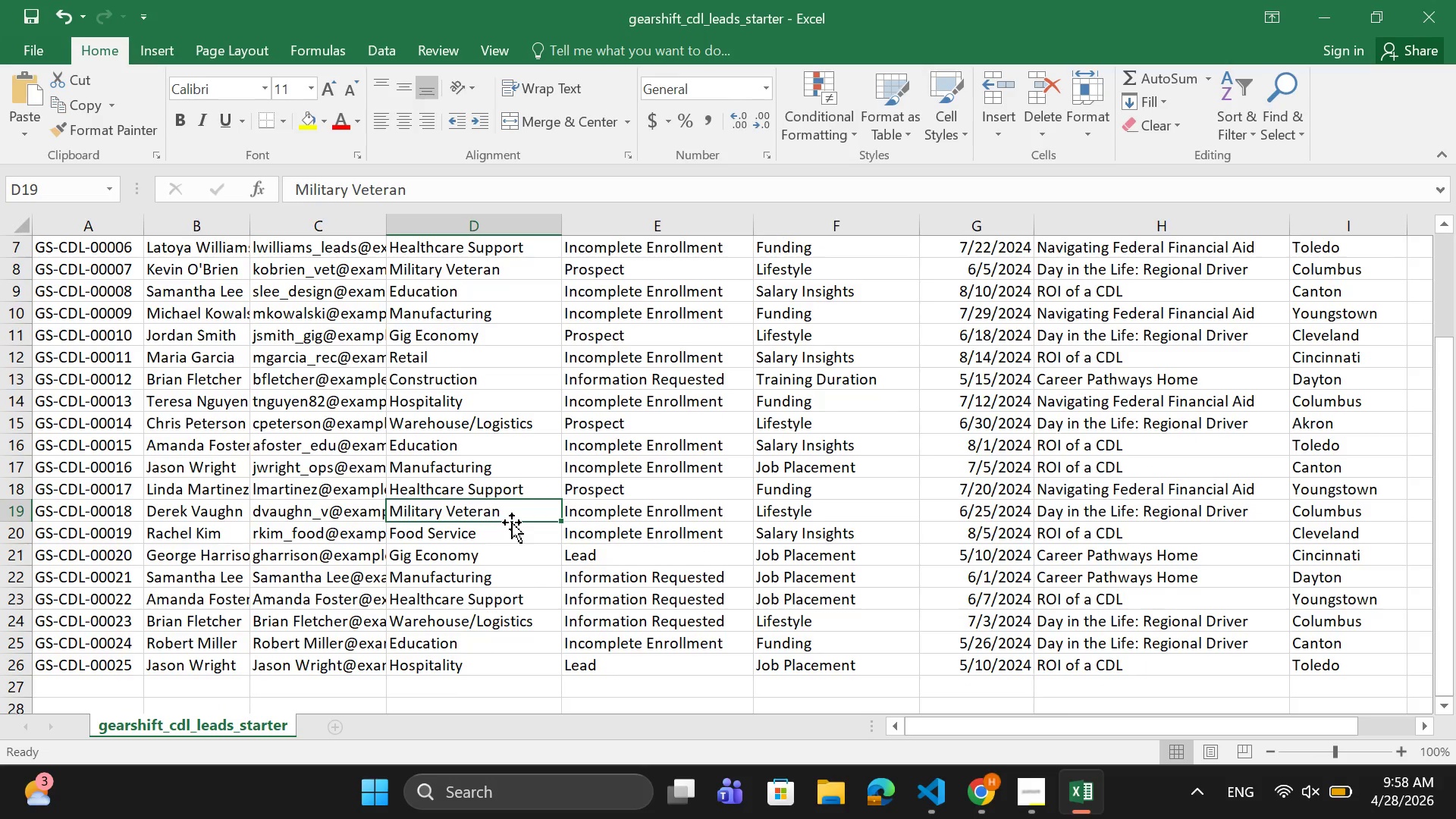 
wait(9.05)
 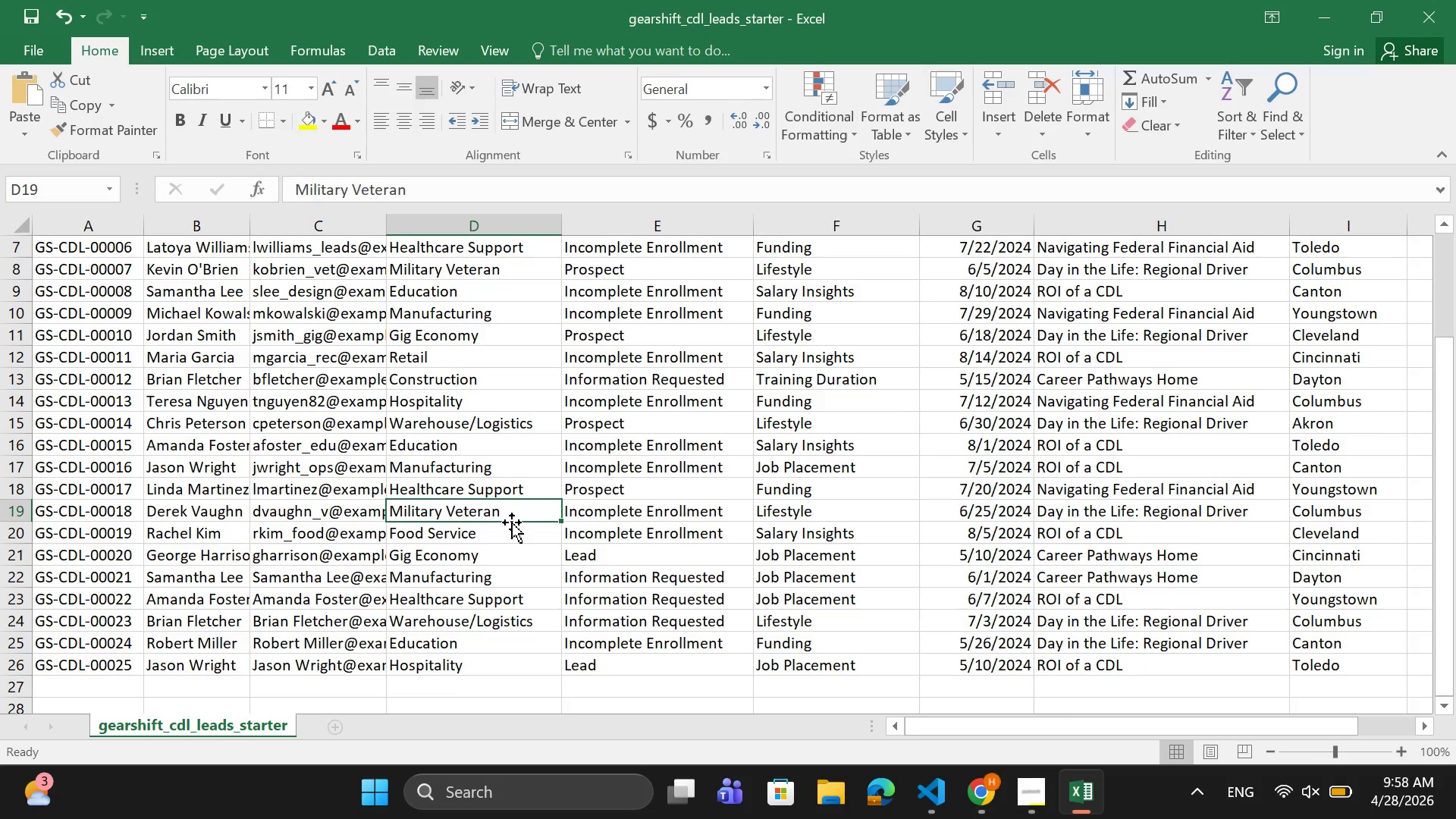 
left_click([519, 536])
 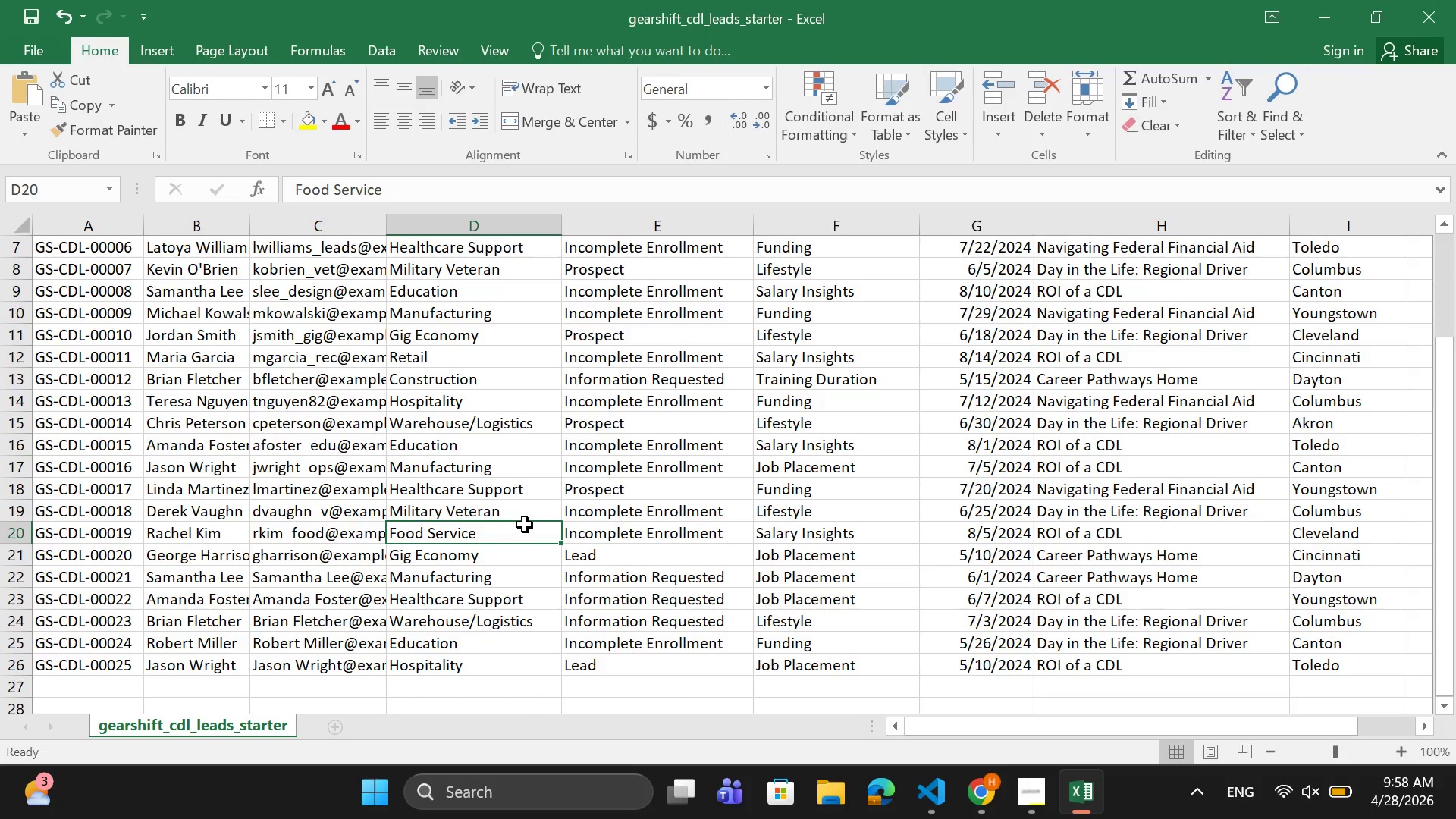 
scroll: coordinate [522, 517], scroll_direction: up, amount: 4.0
 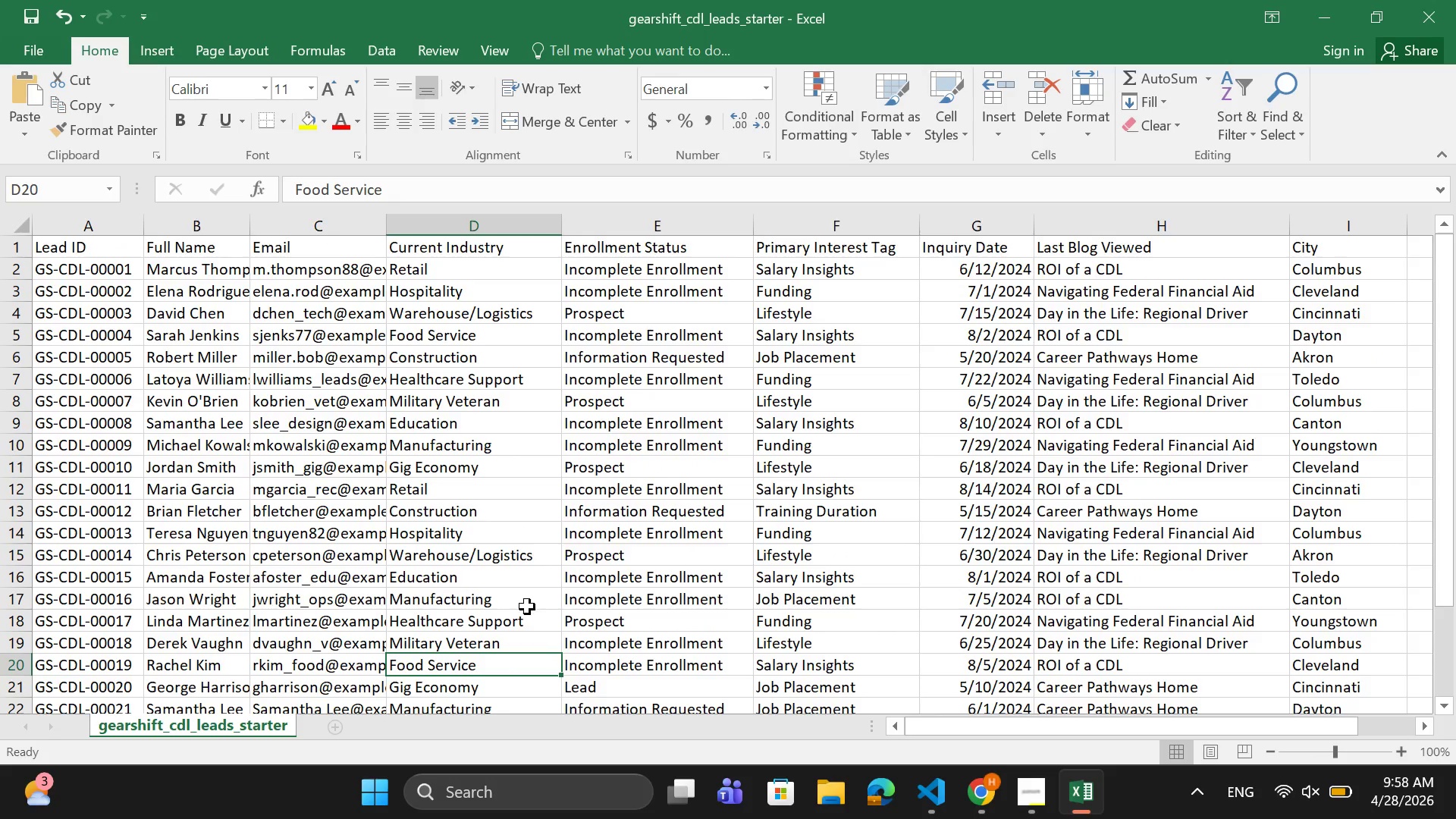 
scroll: coordinate [511, 626], scroll_direction: down, amount: 2.0
 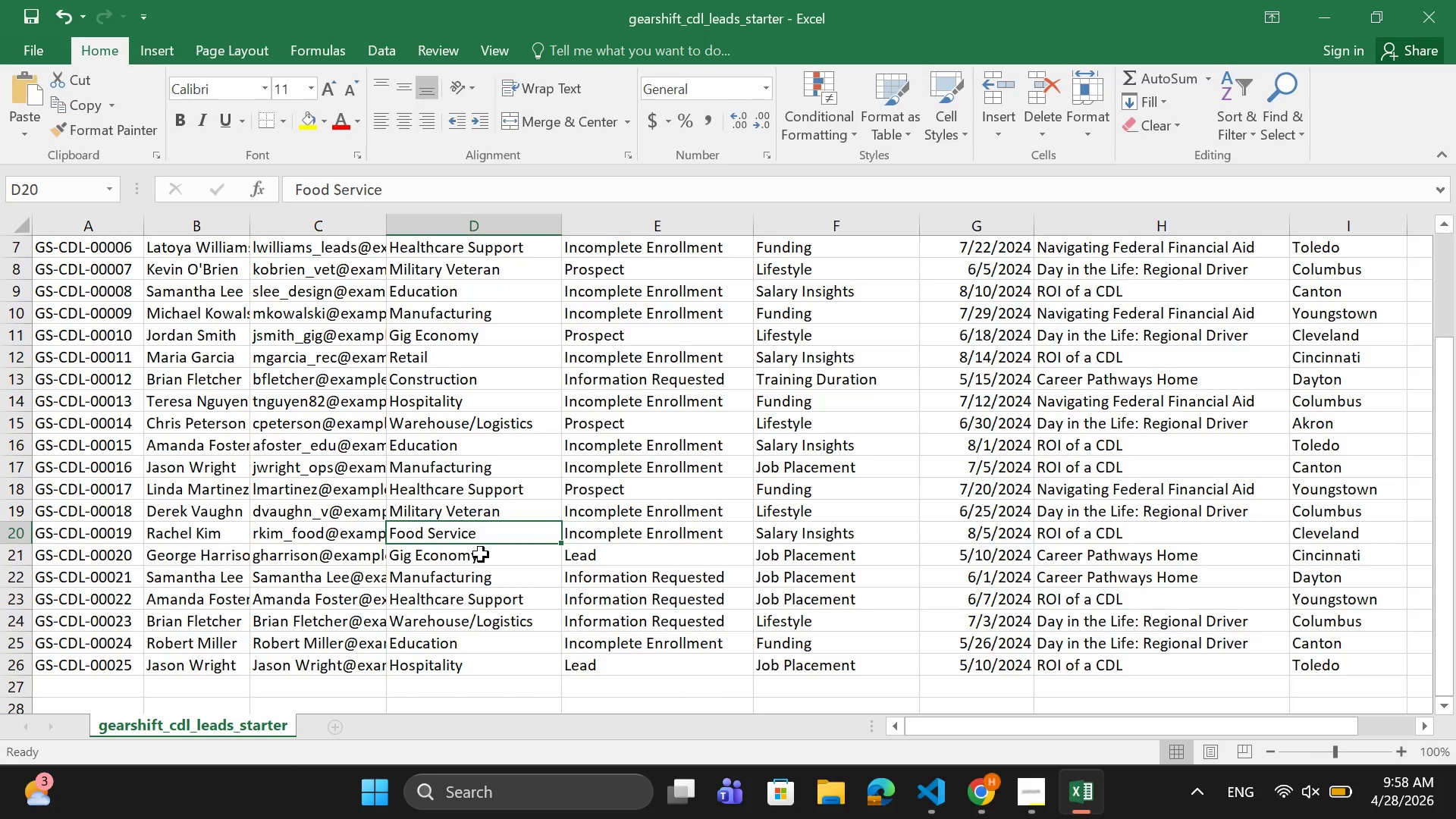 
left_click([482, 552])
 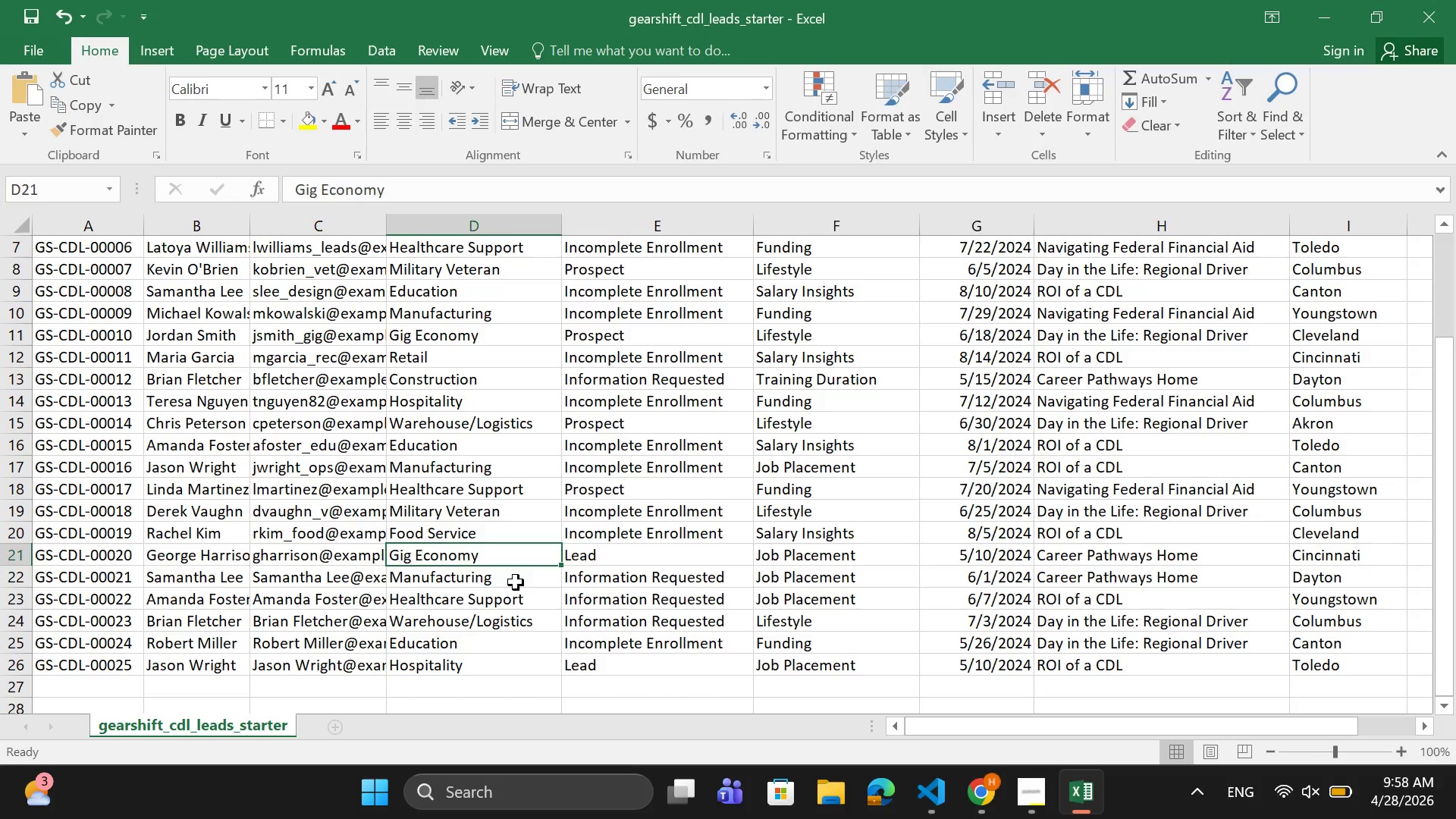 
left_click([516, 582])
 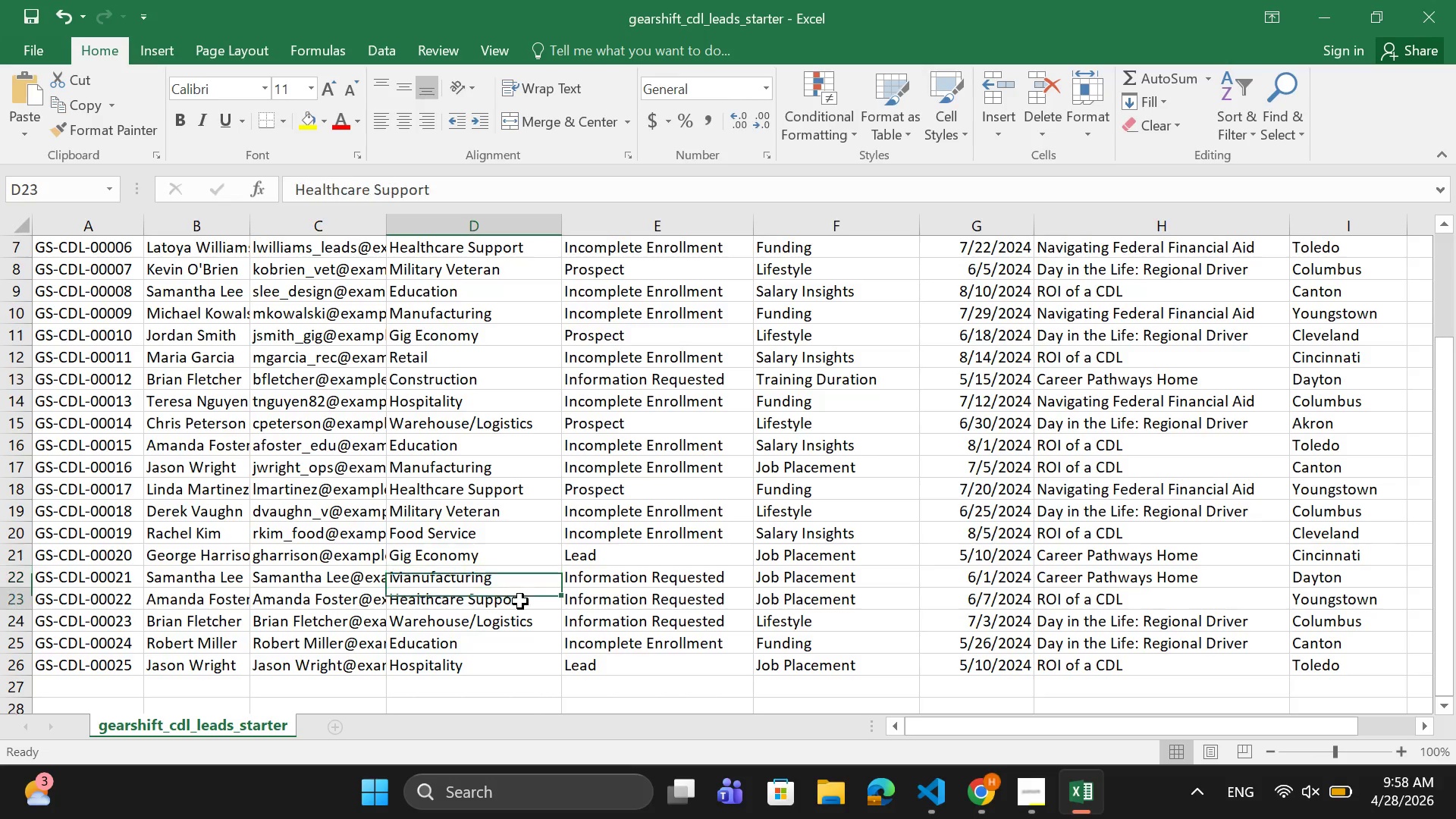 
left_click([520, 601])
 